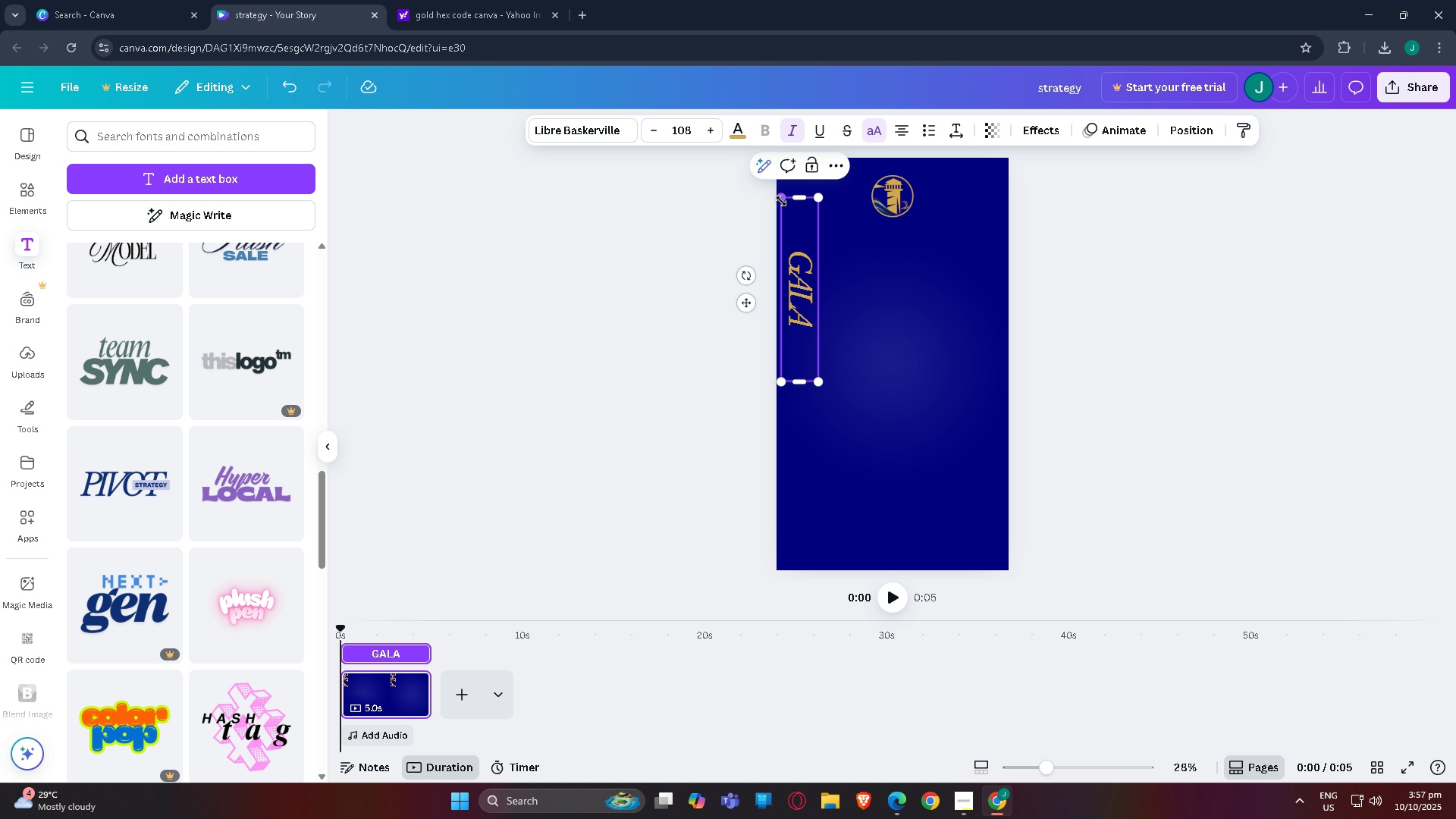 
left_click_drag(start_coordinate=[781, 201], to_coordinate=[727, 169])
 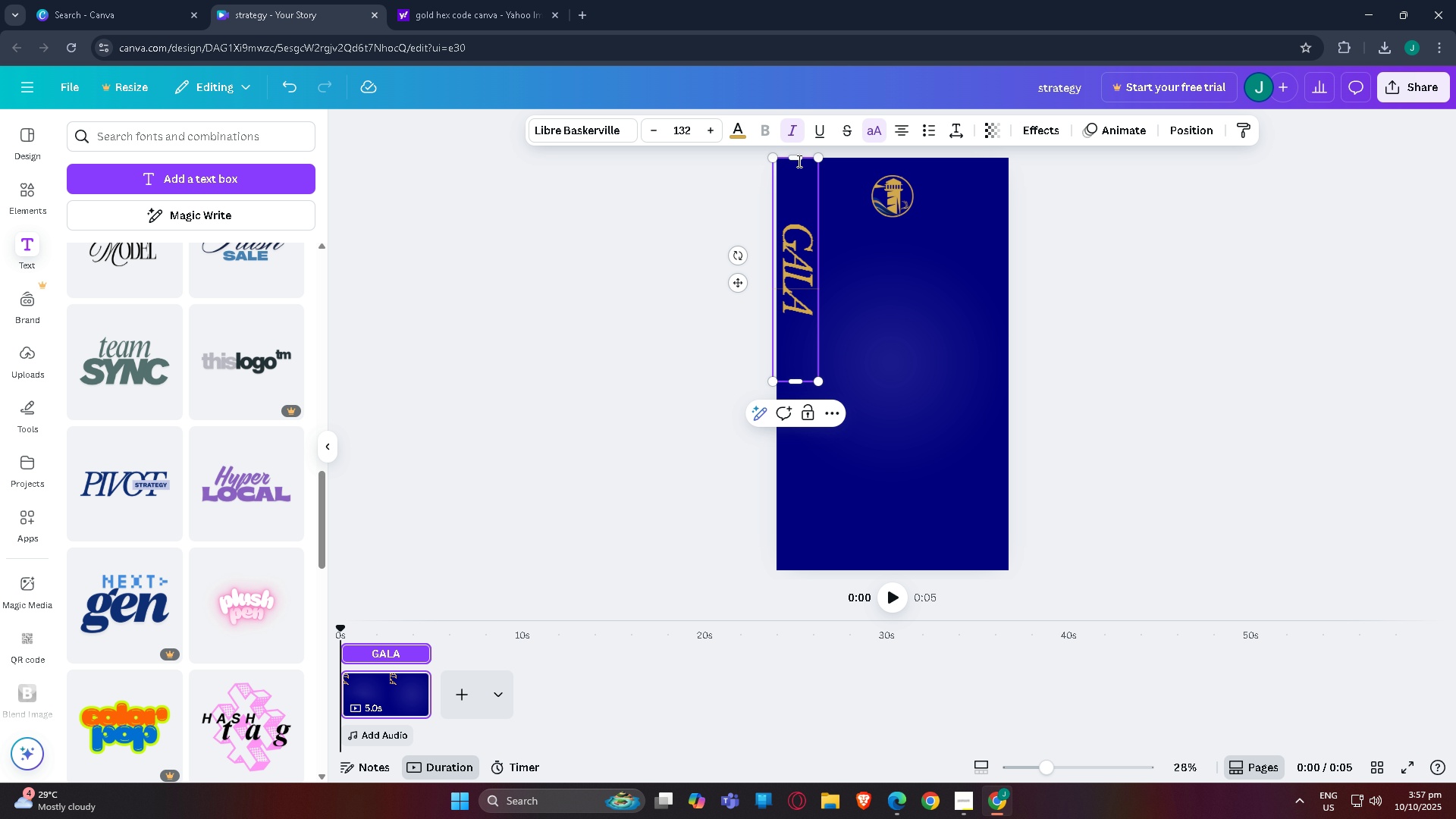 
left_click_drag(start_coordinate=[797, 159], to_coordinate=[799, 218])
 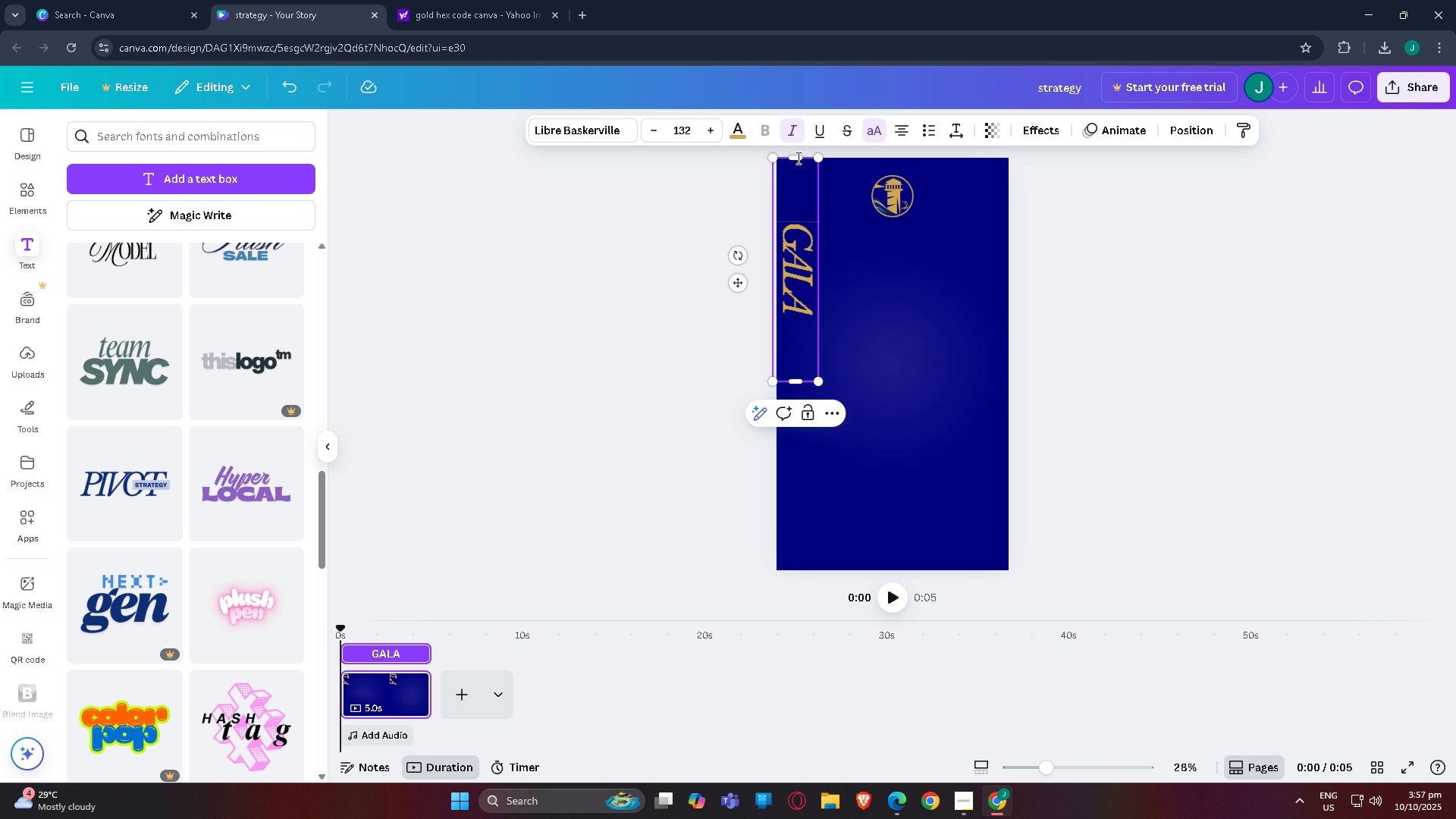 
left_click_drag(start_coordinate=[796, 155], to_coordinate=[793, 273])
 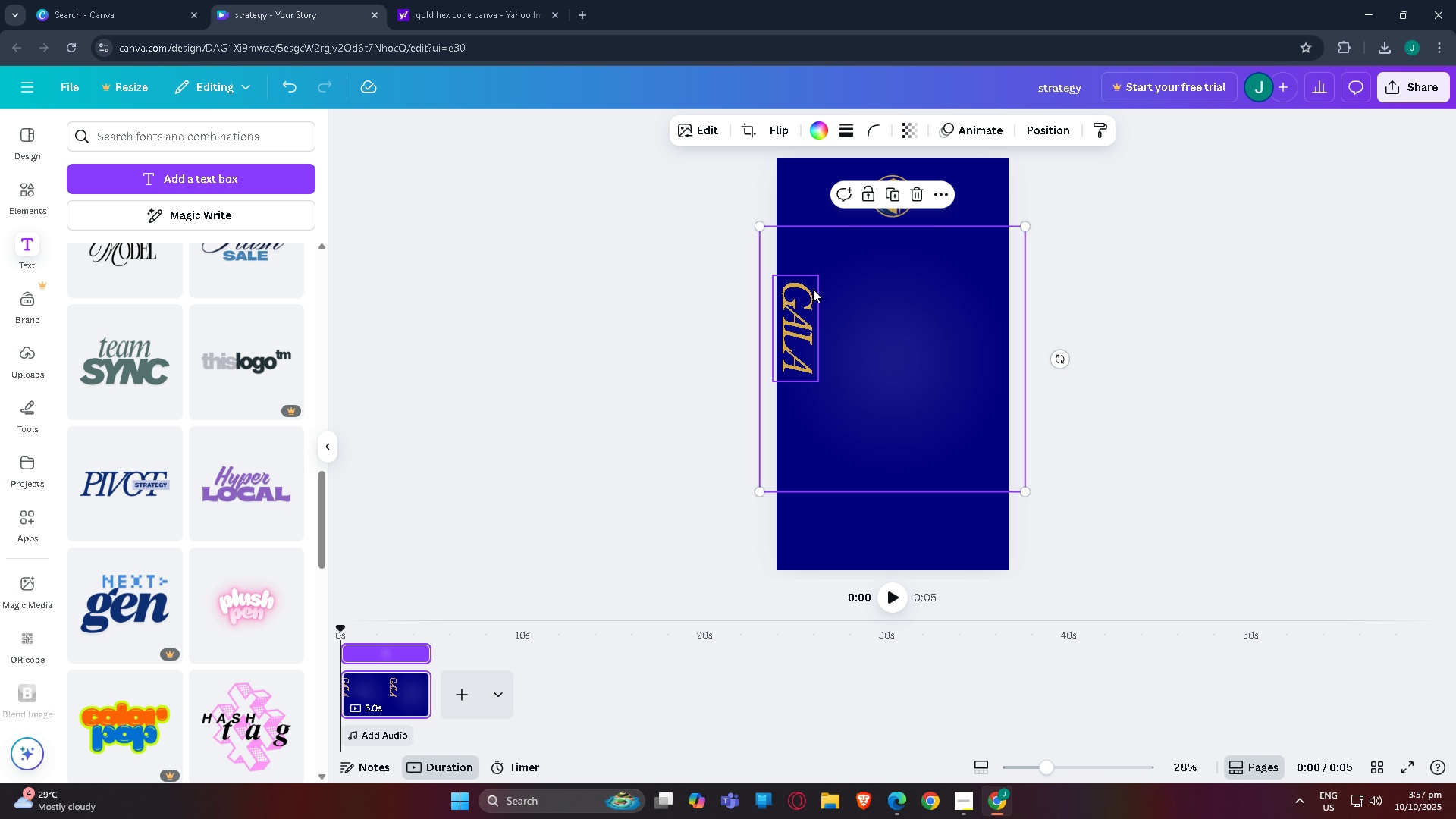 
left_click([805, 305])
 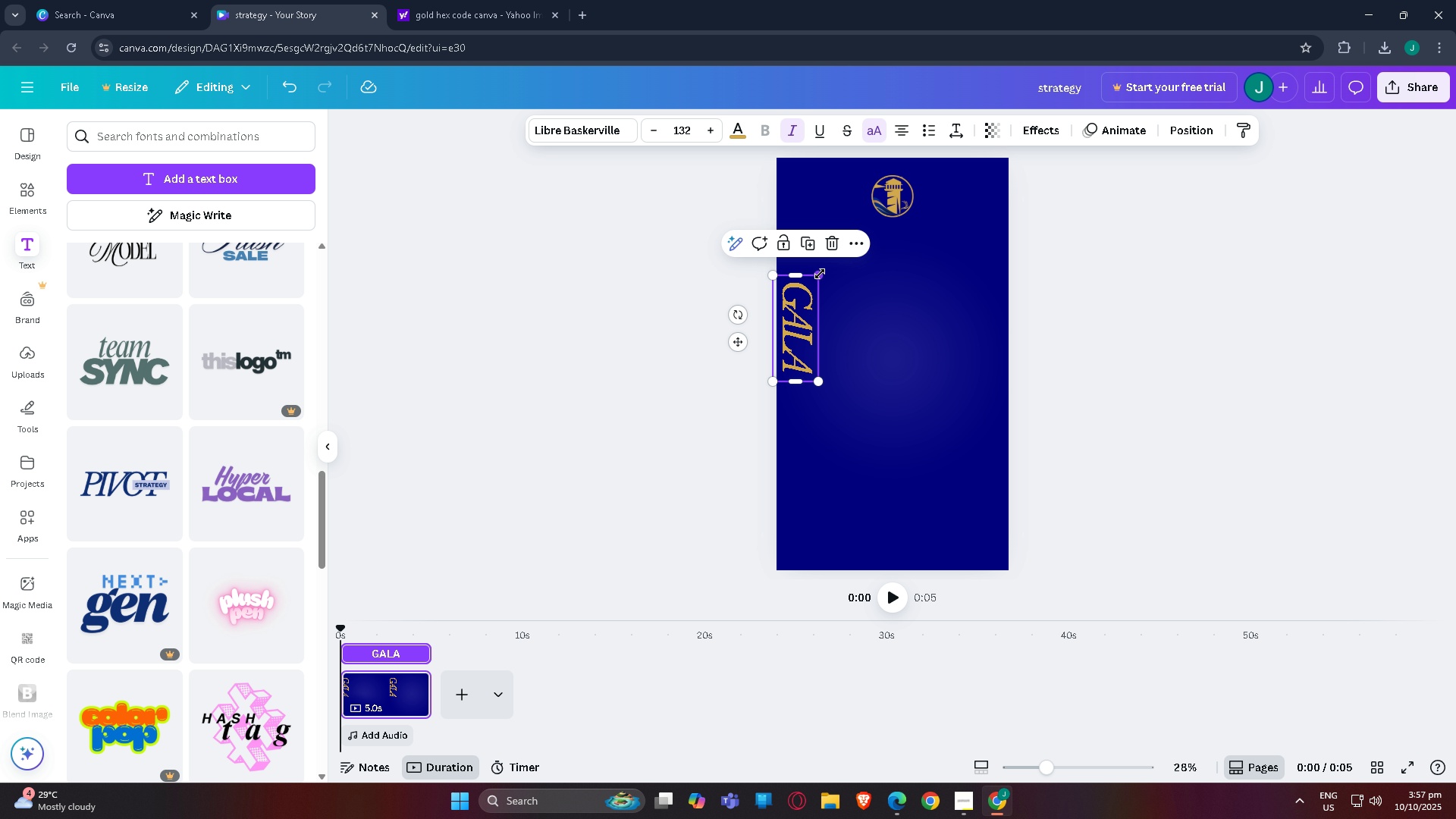 
left_click_drag(start_coordinate=[820, 274], to_coordinate=[874, 146])
 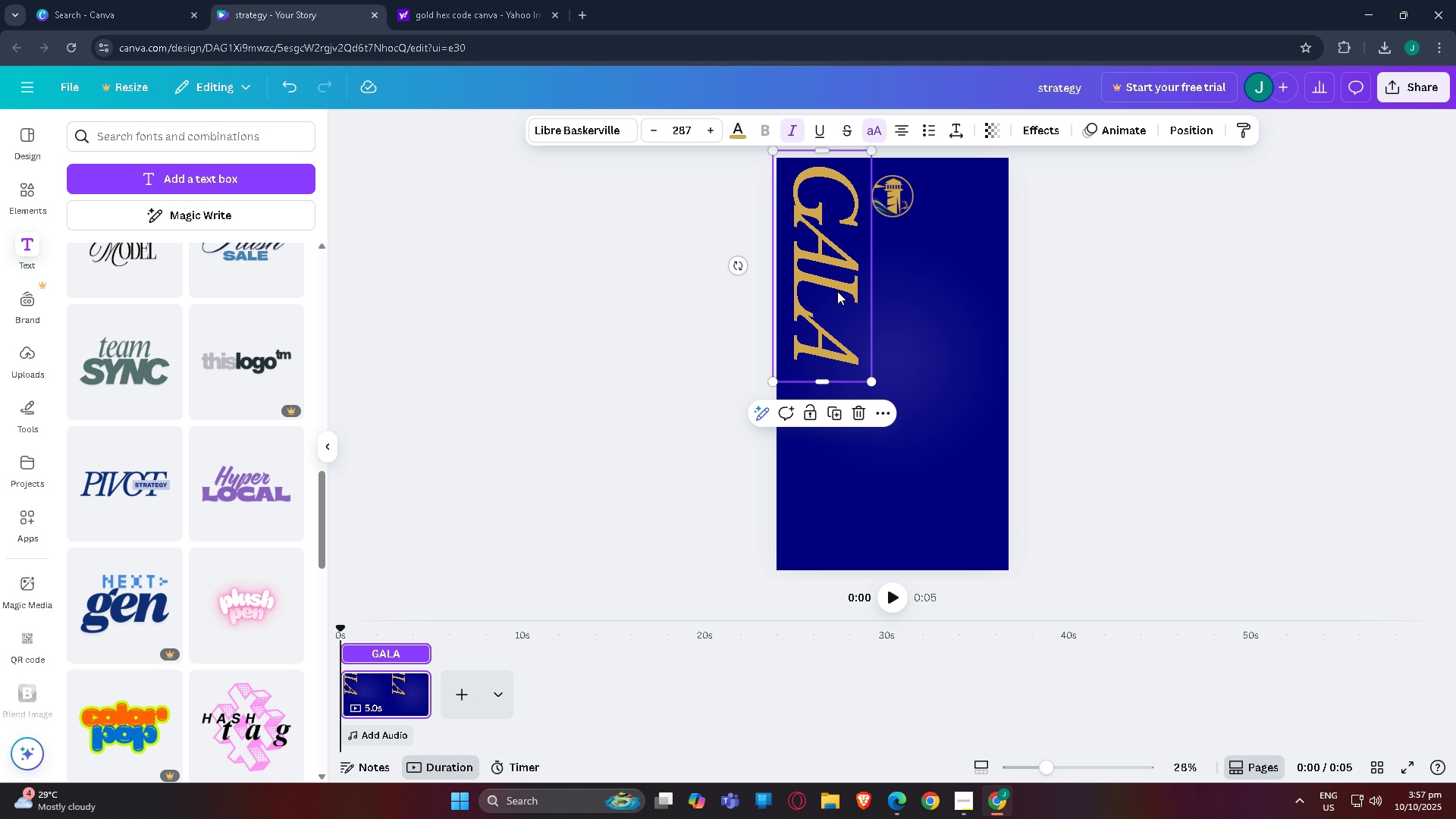 
left_click_drag(start_coordinate=[837, 291], to_coordinate=[824, 337])
 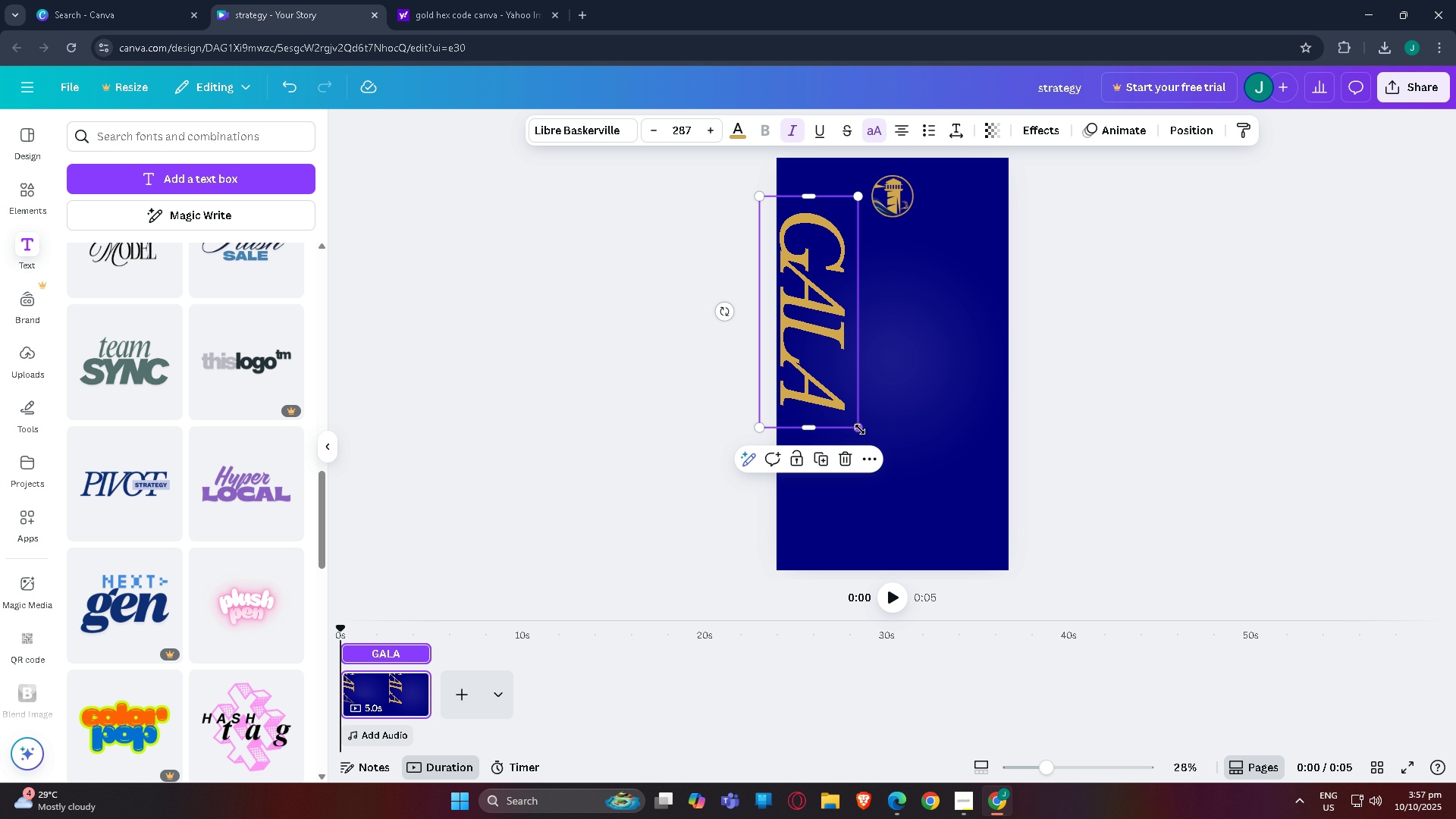 
left_click_drag(start_coordinate=[859, 429], to_coordinate=[868, 516])
 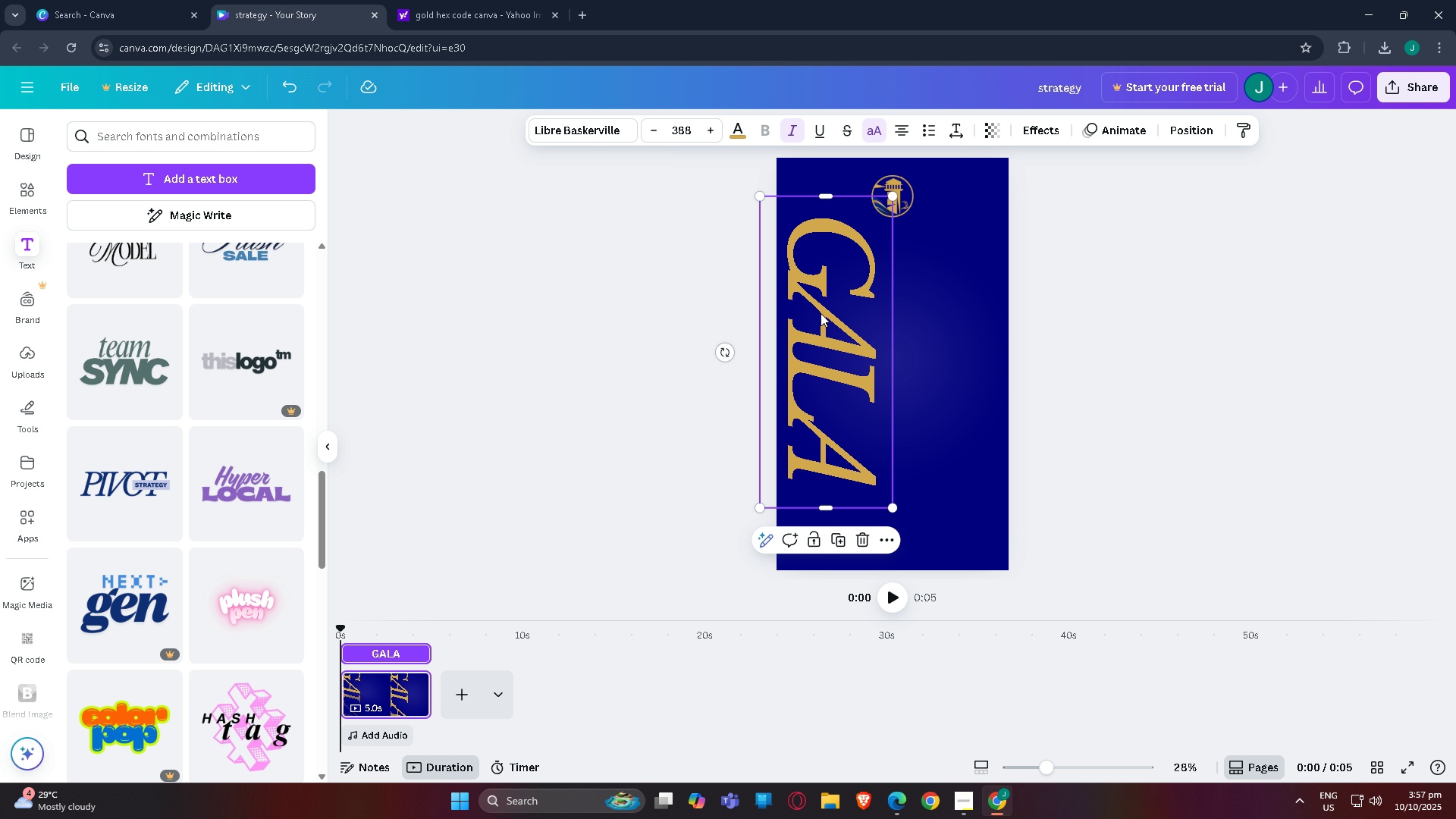 
left_click_drag(start_coordinate=[822, 315], to_coordinate=[813, 297])
 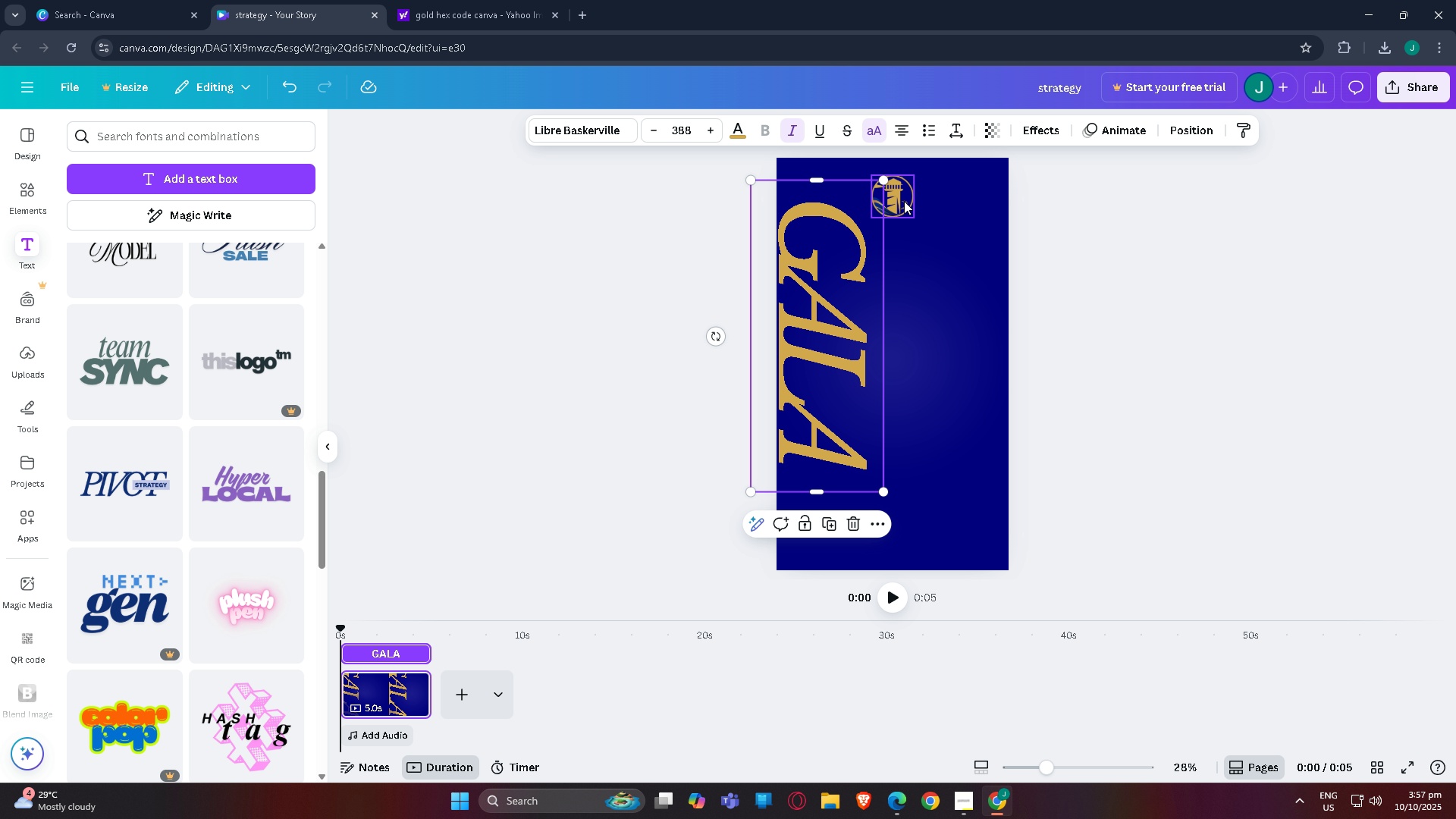 
left_click([904, 201])
 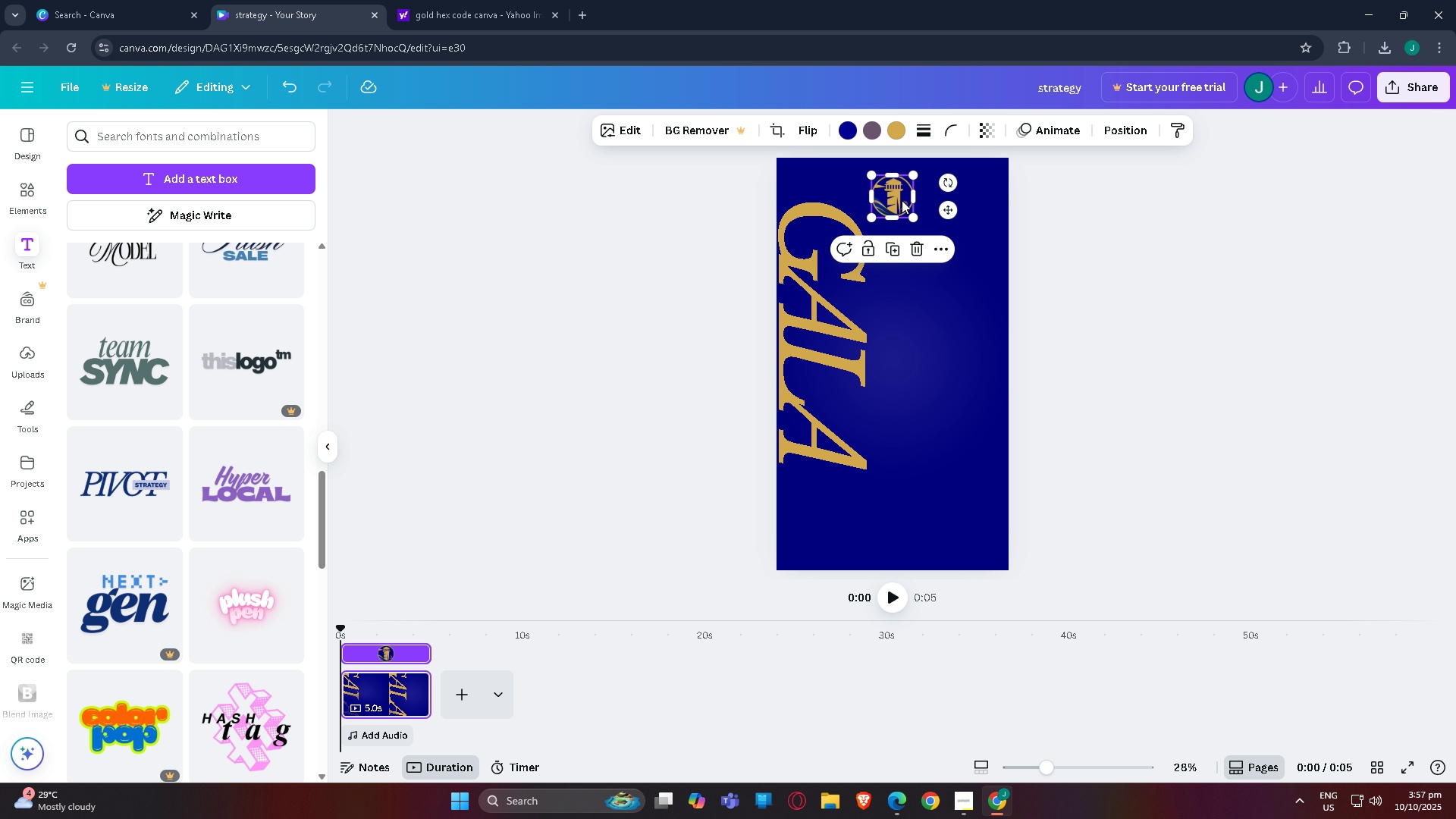 
left_click_drag(start_coordinate=[901, 200], to_coordinate=[962, 212])
 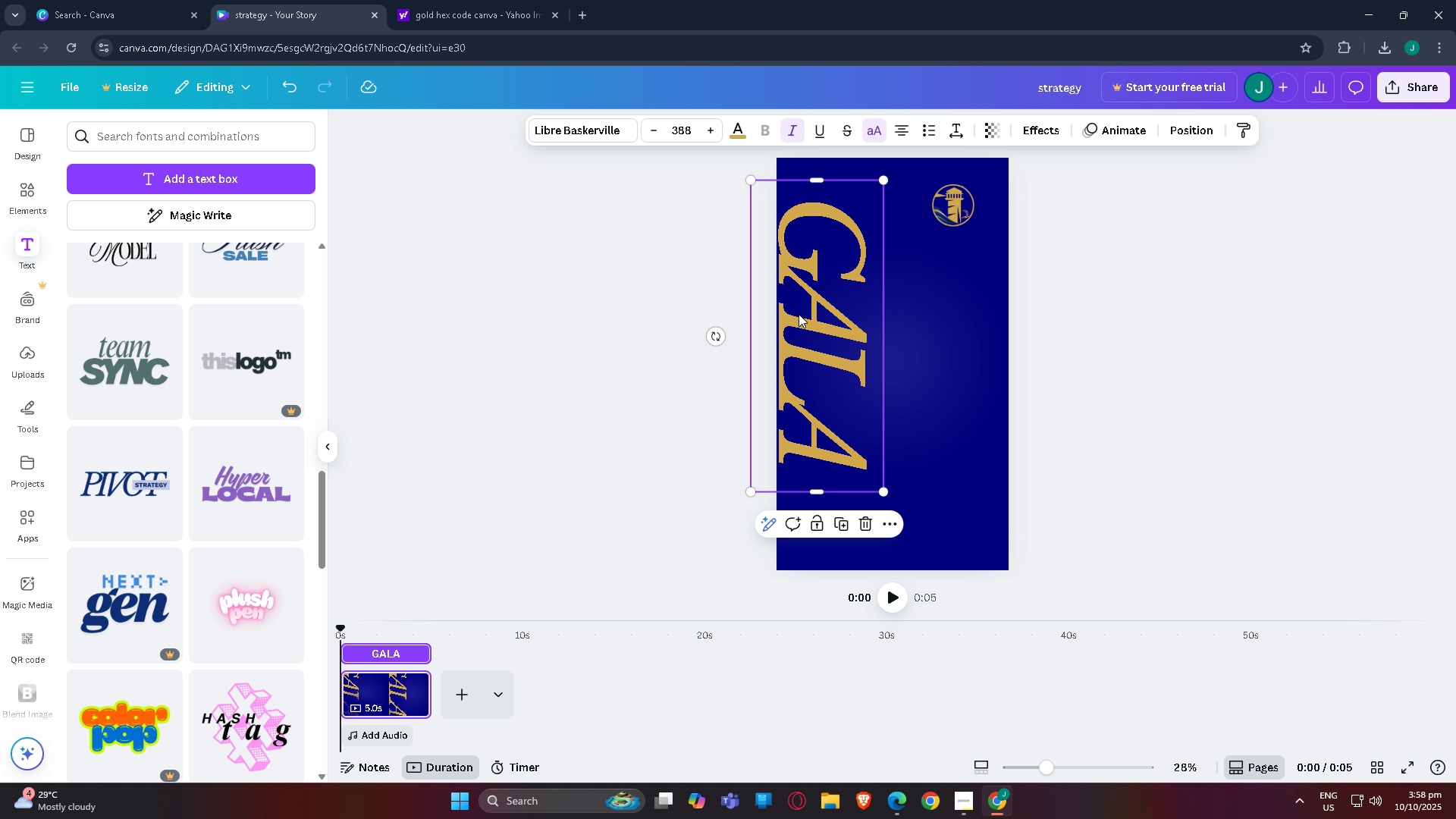 
left_click([799, 314])
 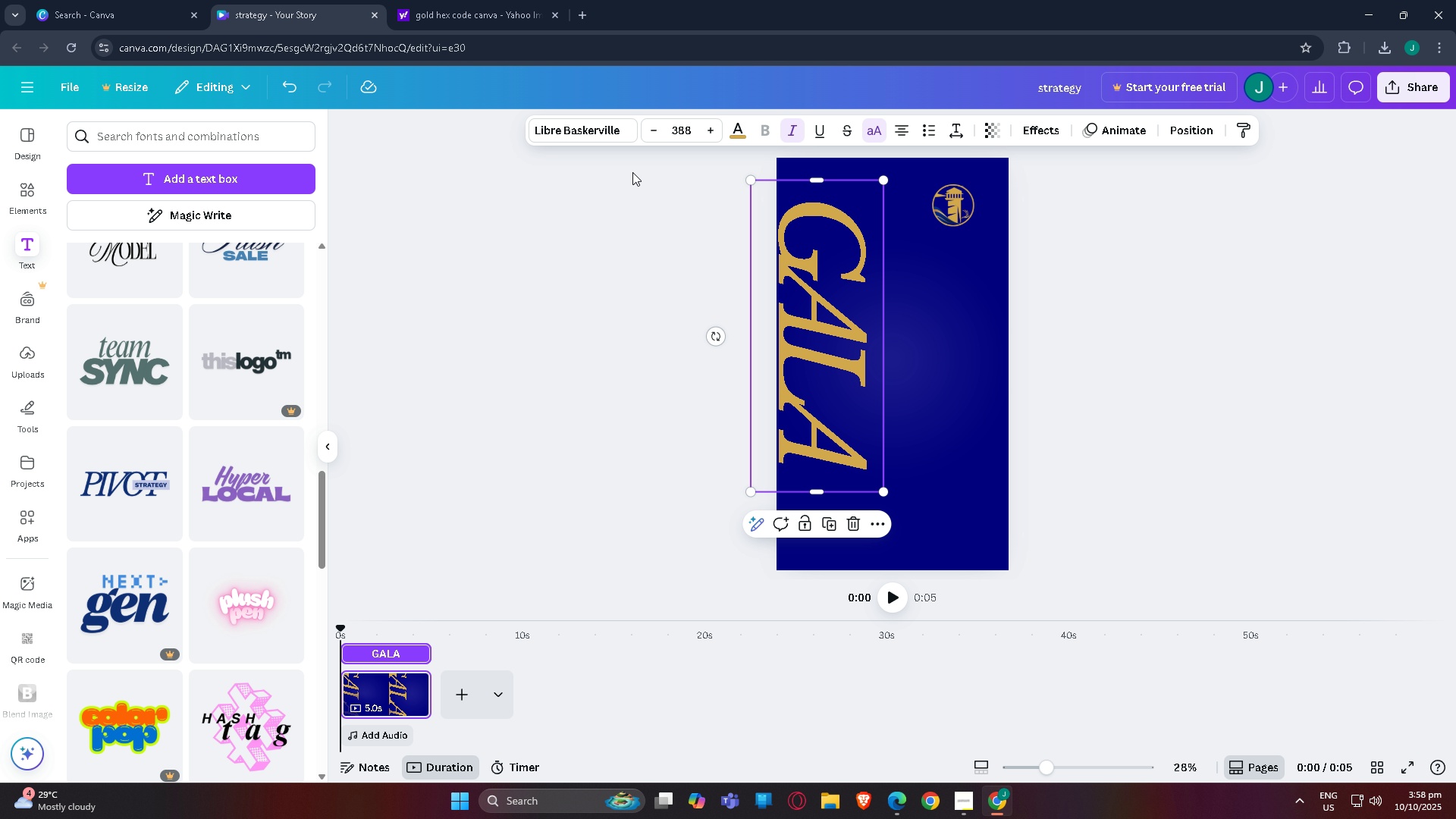 
wait(5.94)
 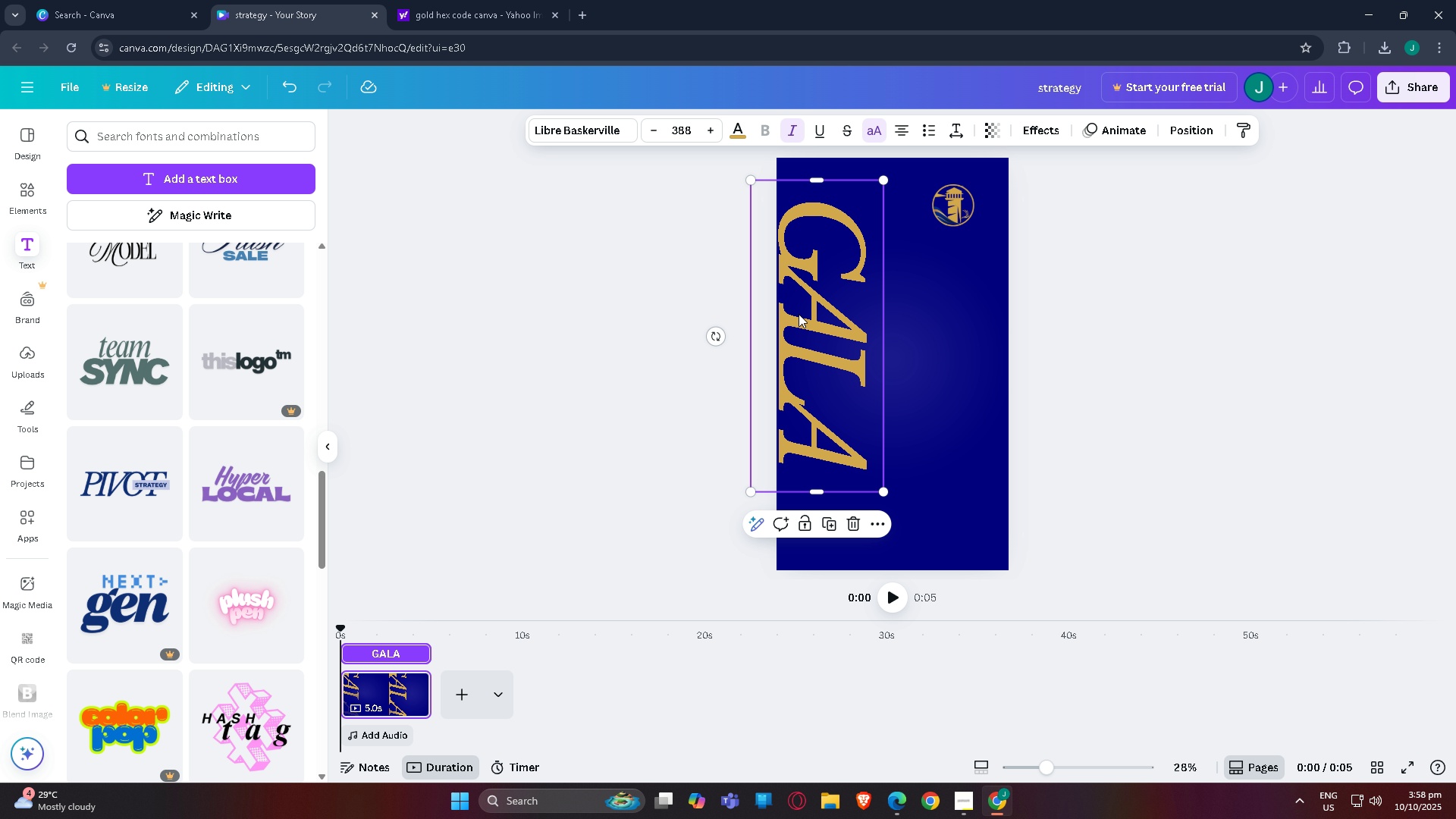 
left_click([745, 127])
 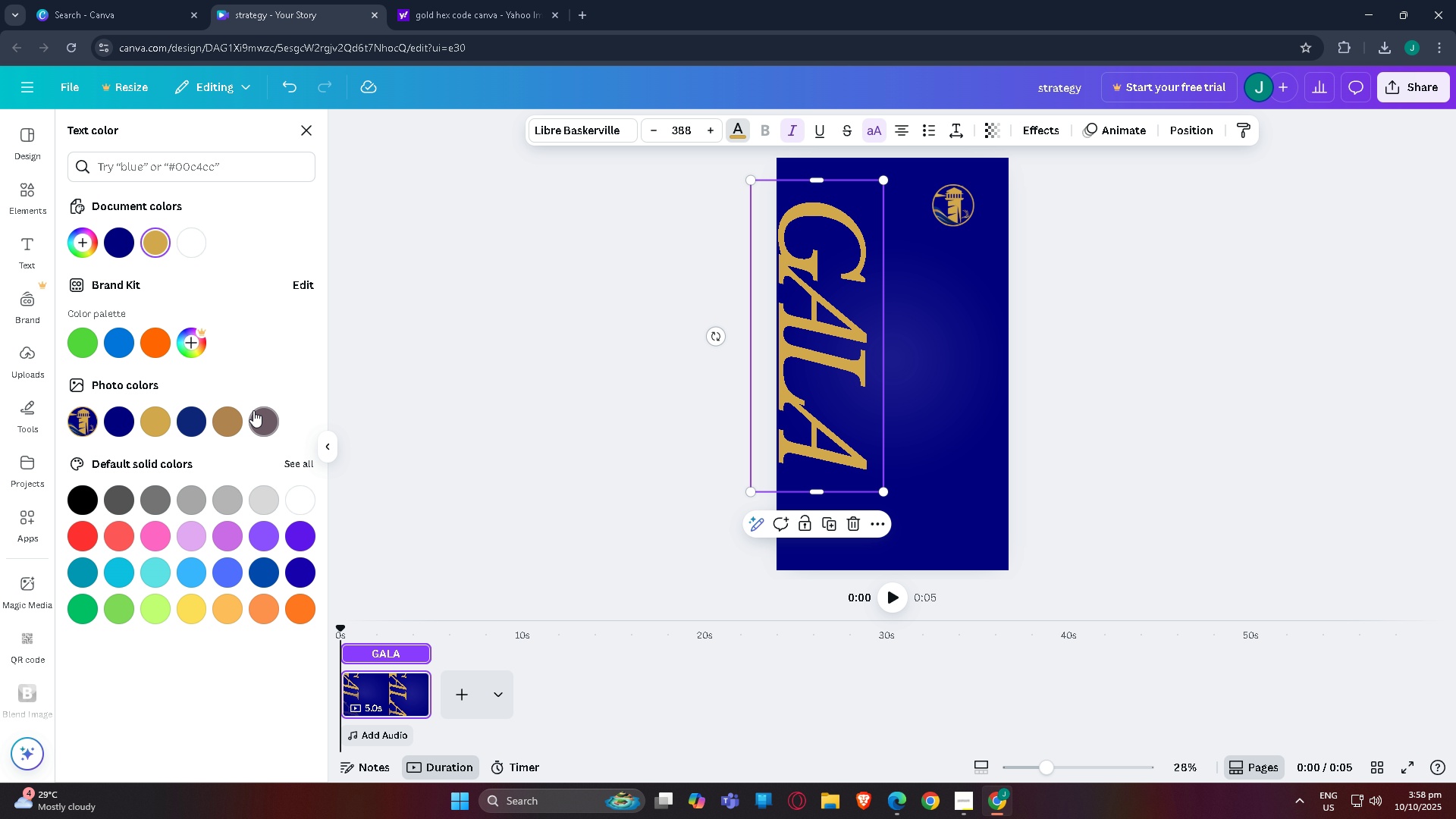 
left_click([231, 415])
 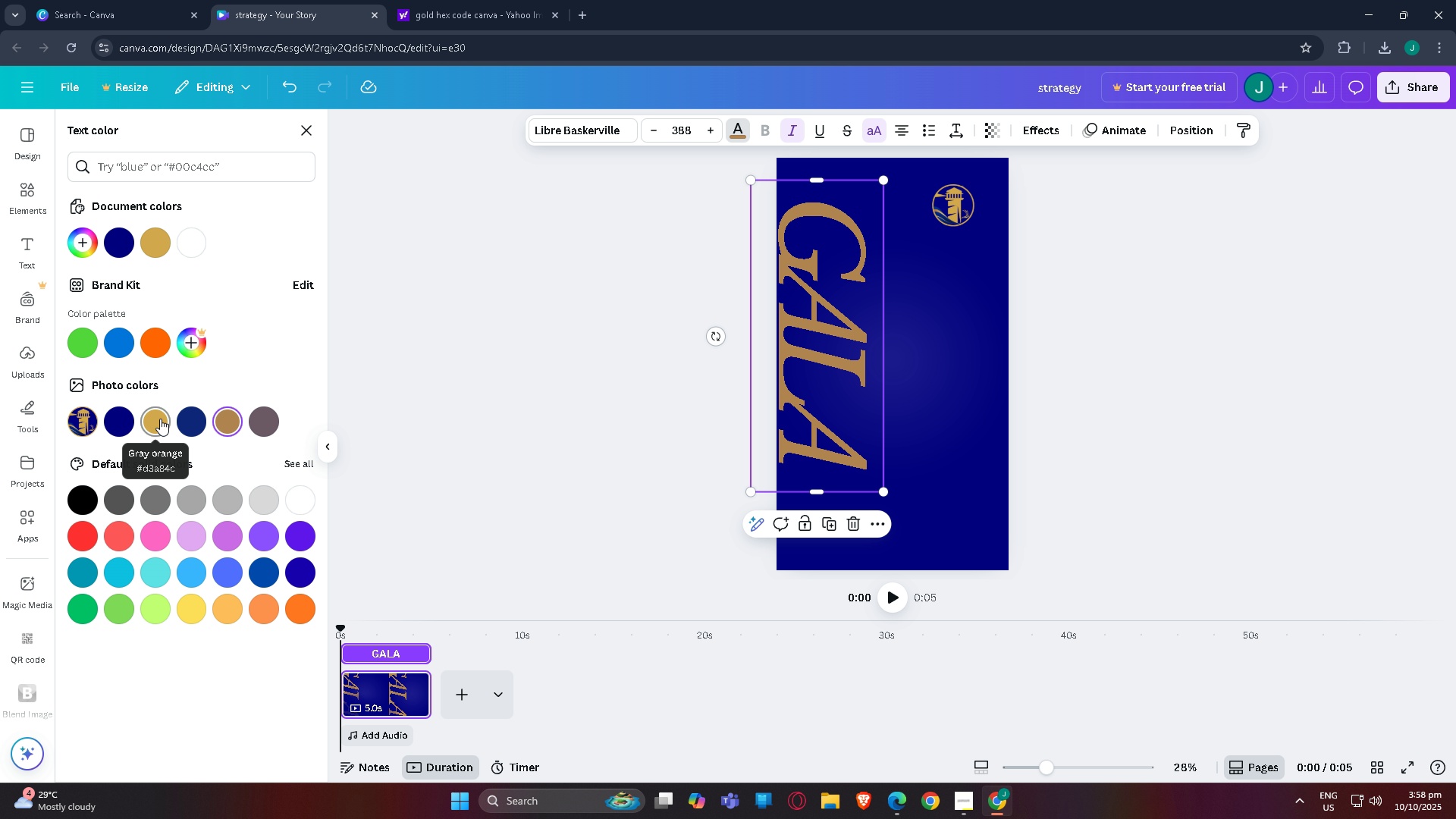 
left_click([160, 419])
 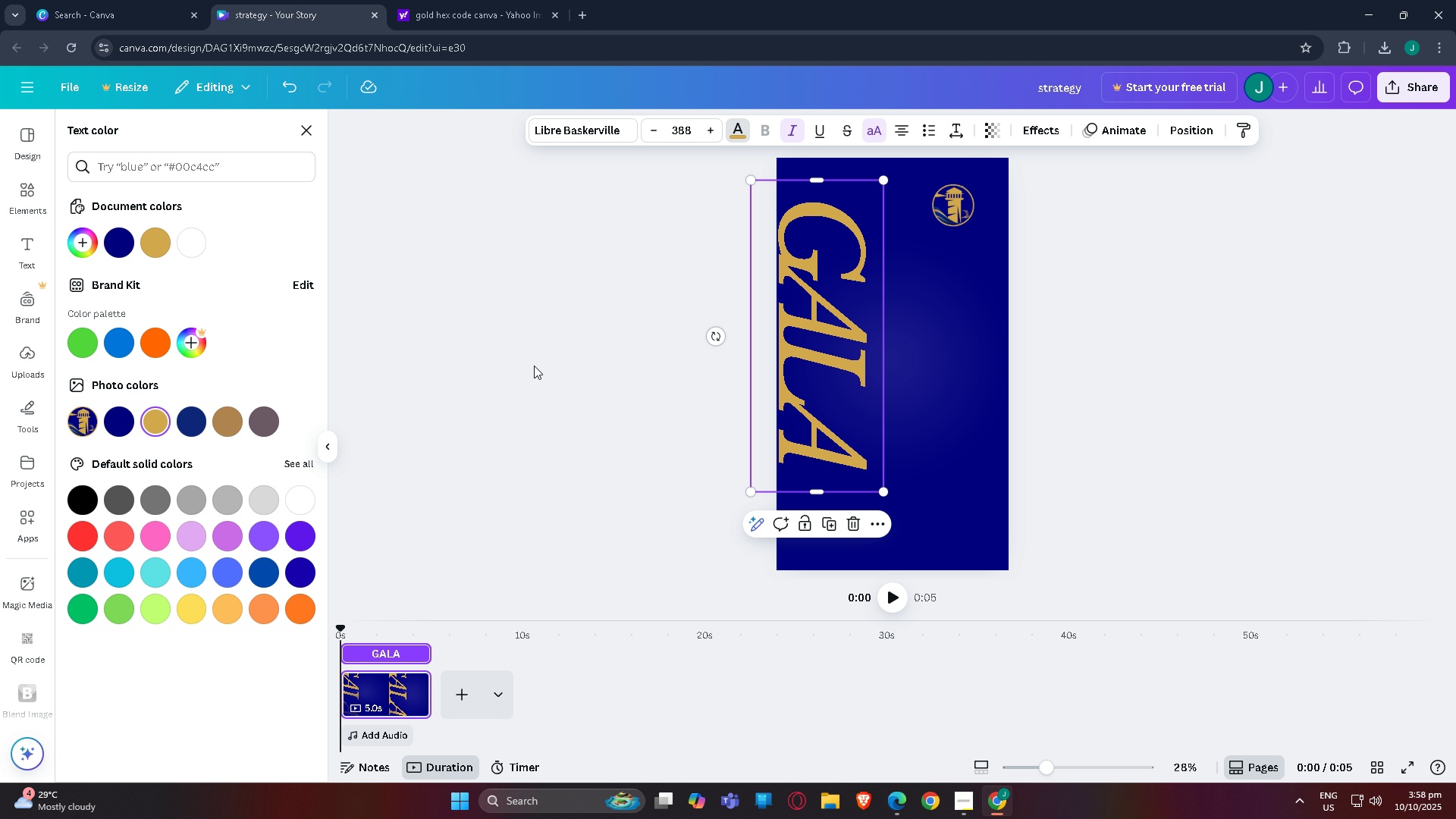 
left_click([534, 366])
 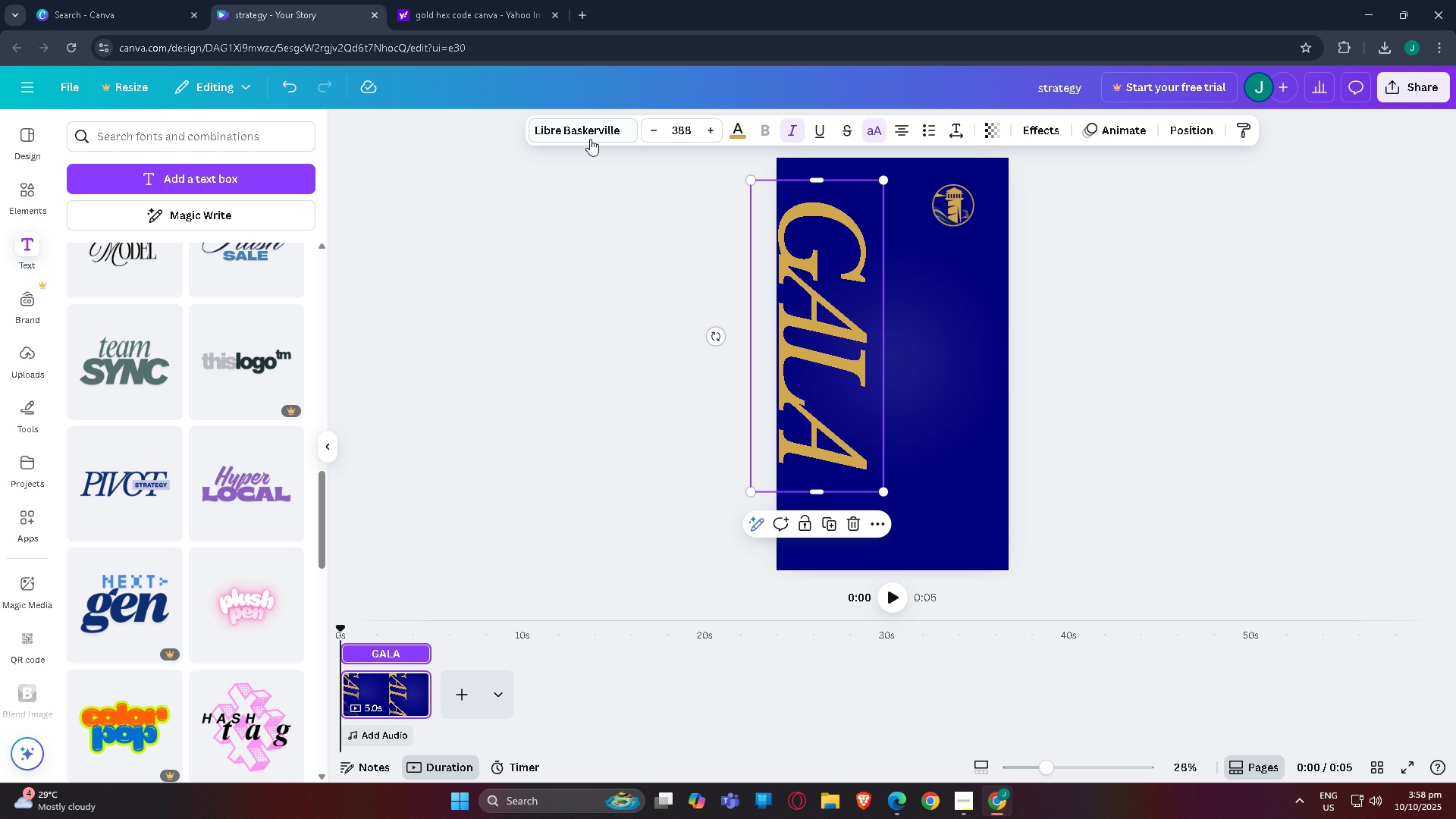 
left_click([590, 139])
 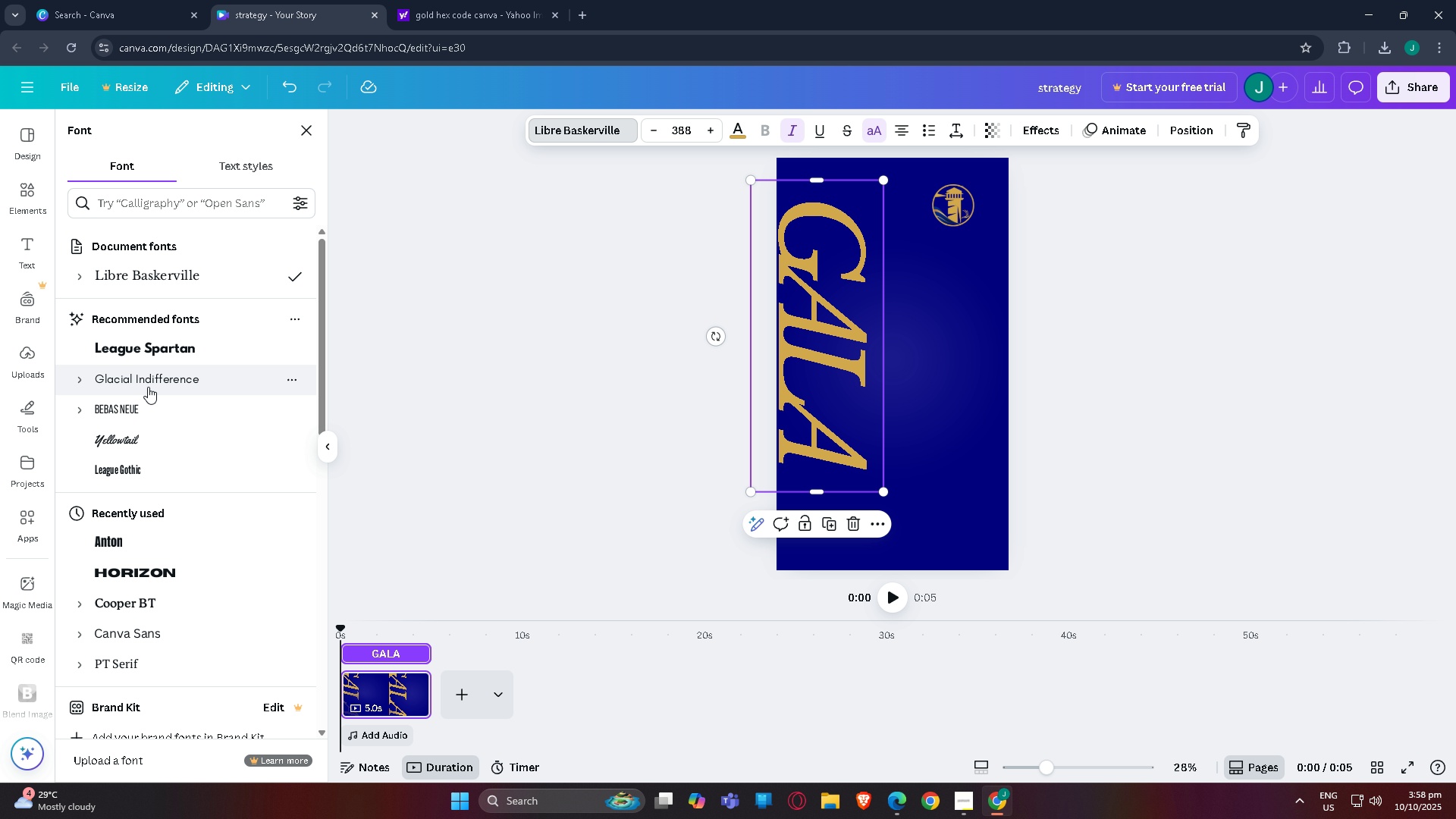 
left_click([151, 357])
 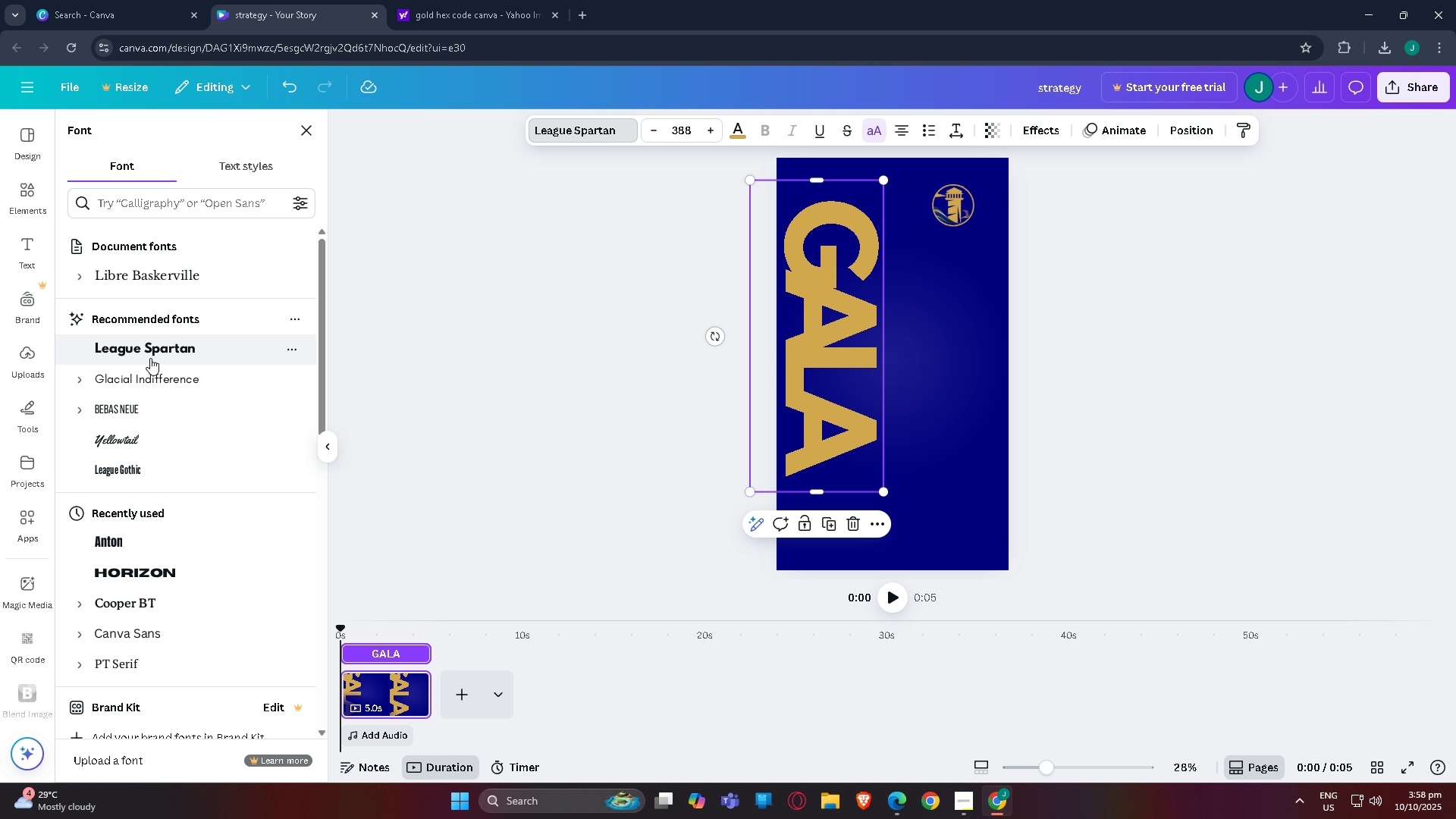 
wait(5.82)
 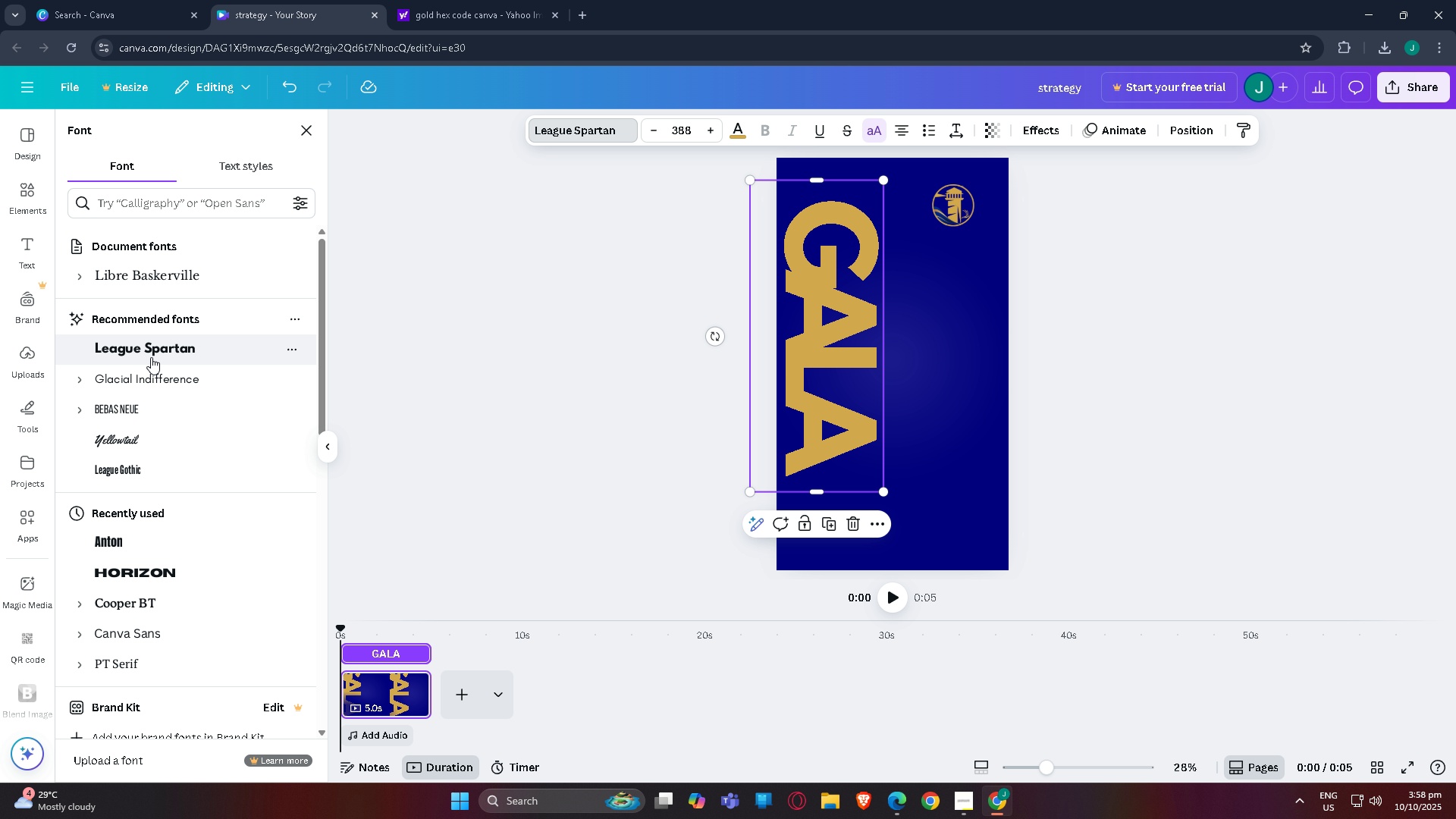 
left_click([152, 377])
 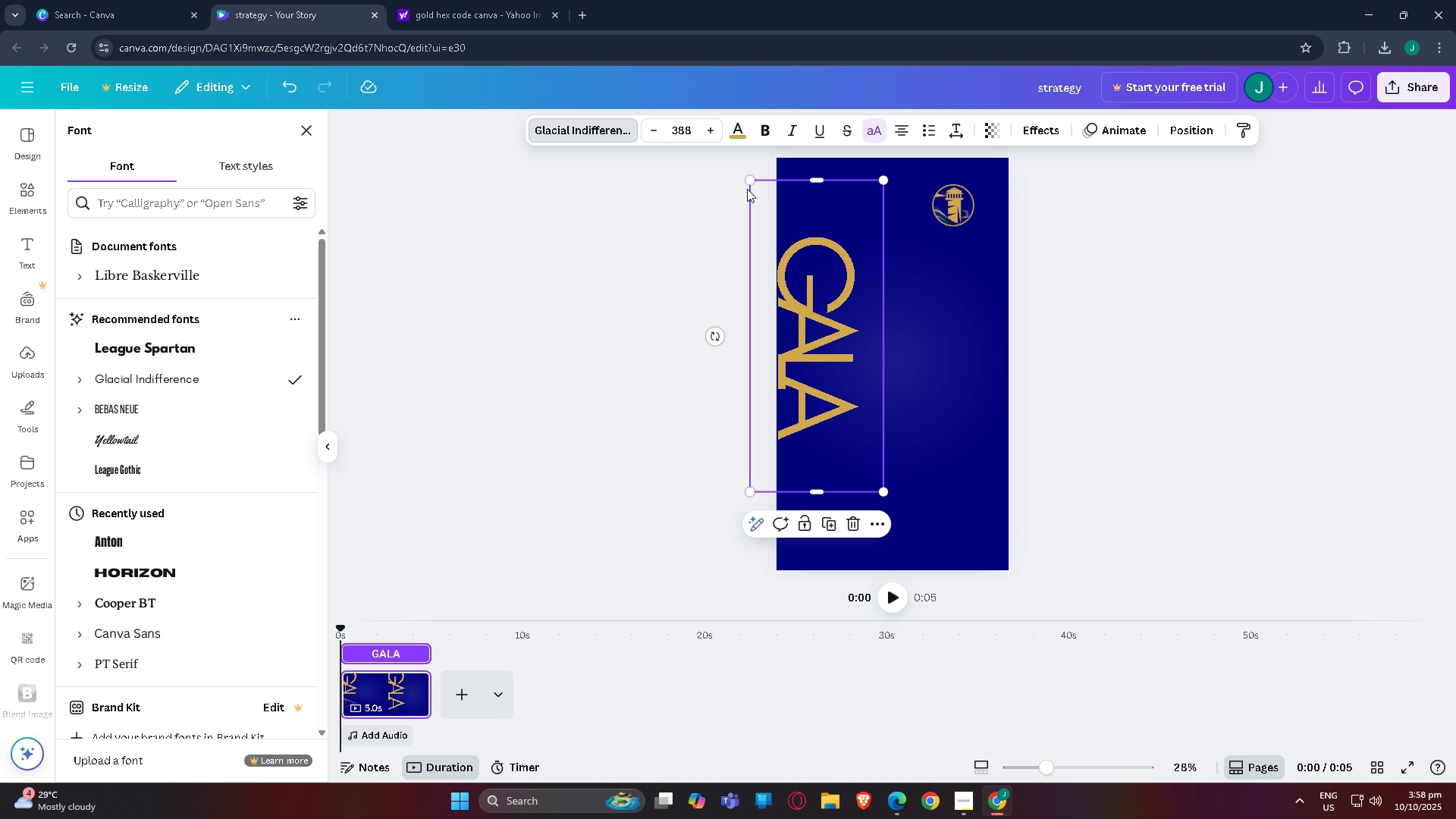 
wait(5.94)
 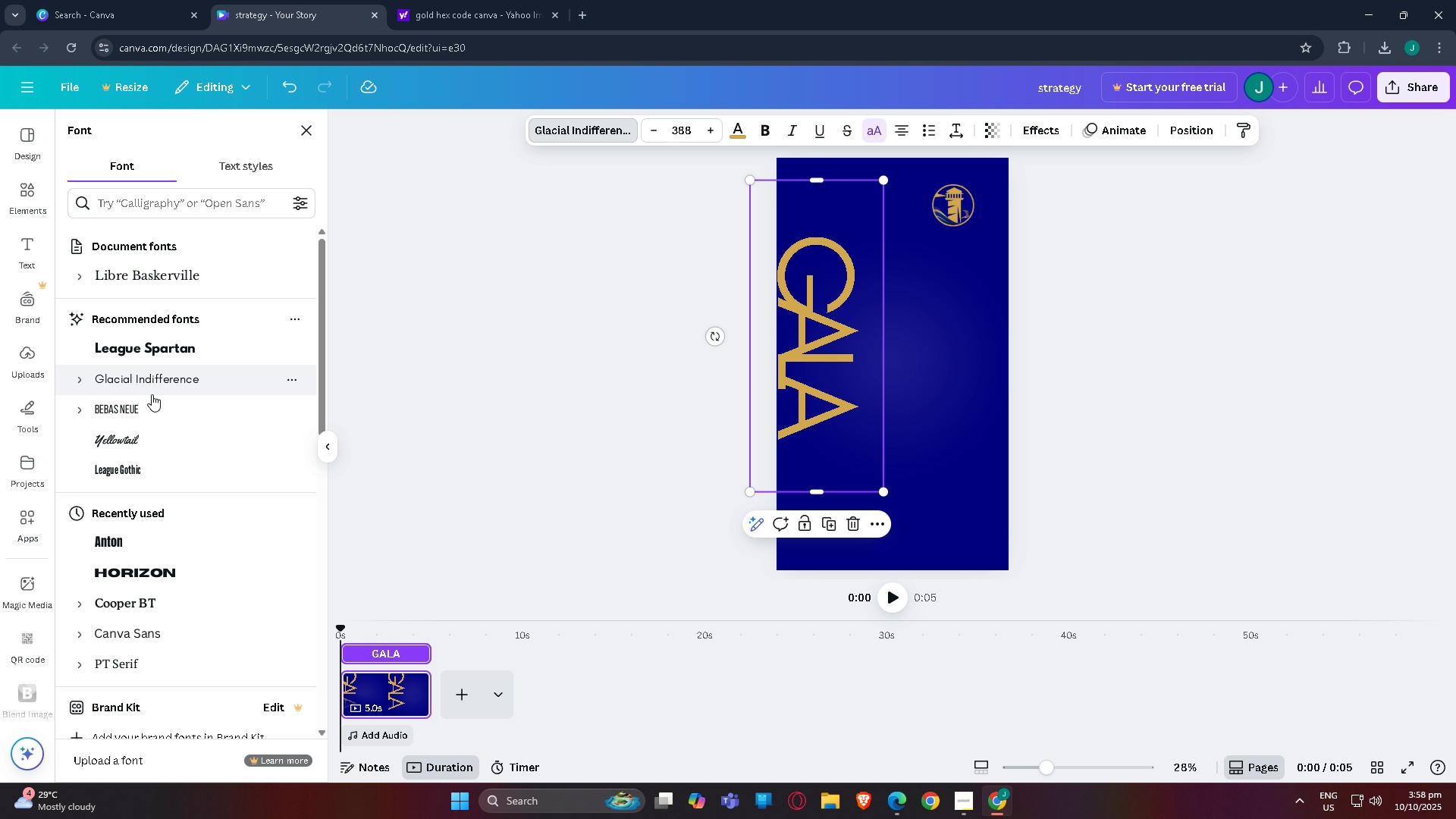 
left_click_drag(start_coordinate=[887, 496], to_coordinate=[961, 626])
 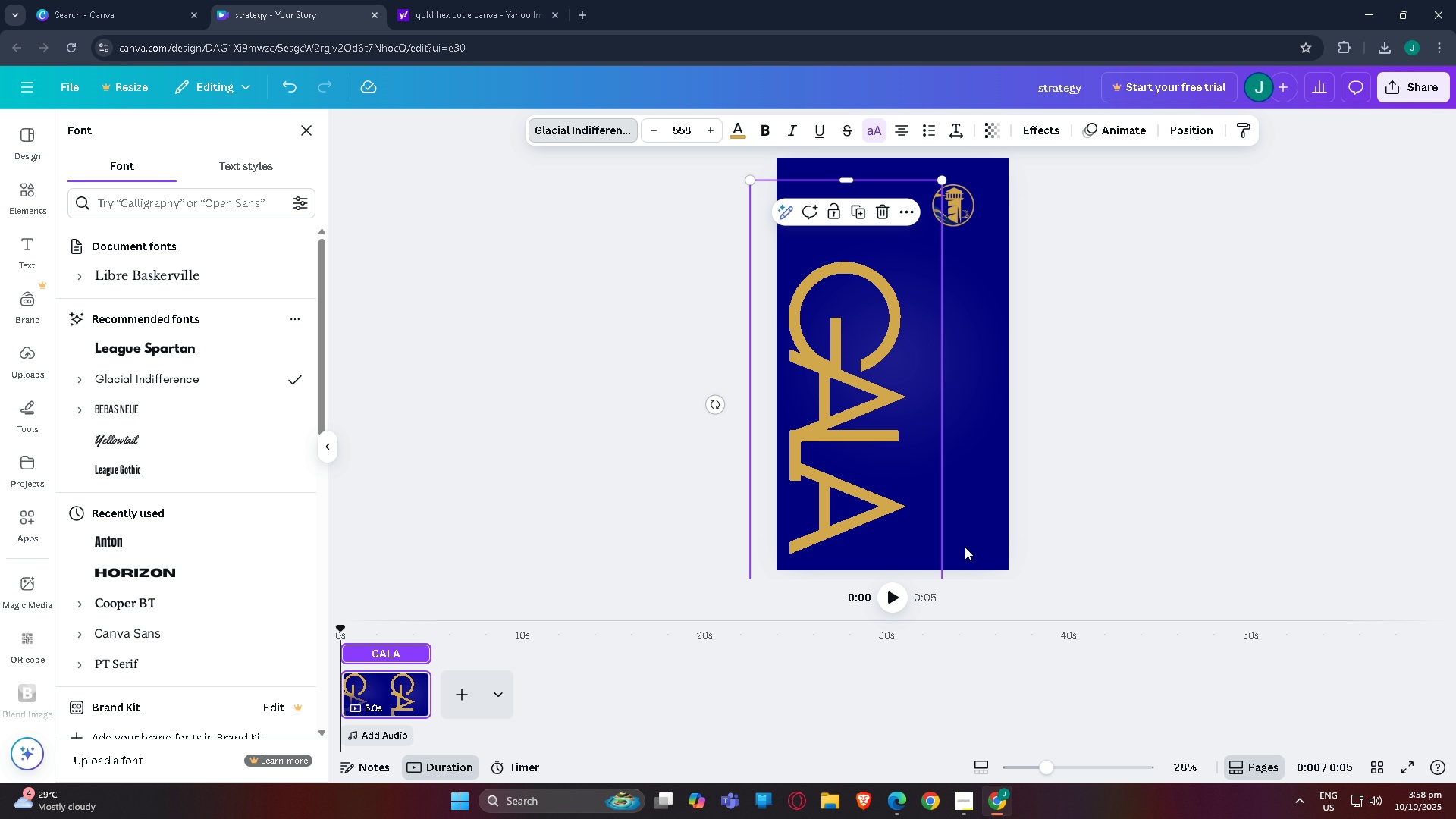 
left_click_drag(start_coordinate=[852, 416], to_coordinate=[839, 313])
 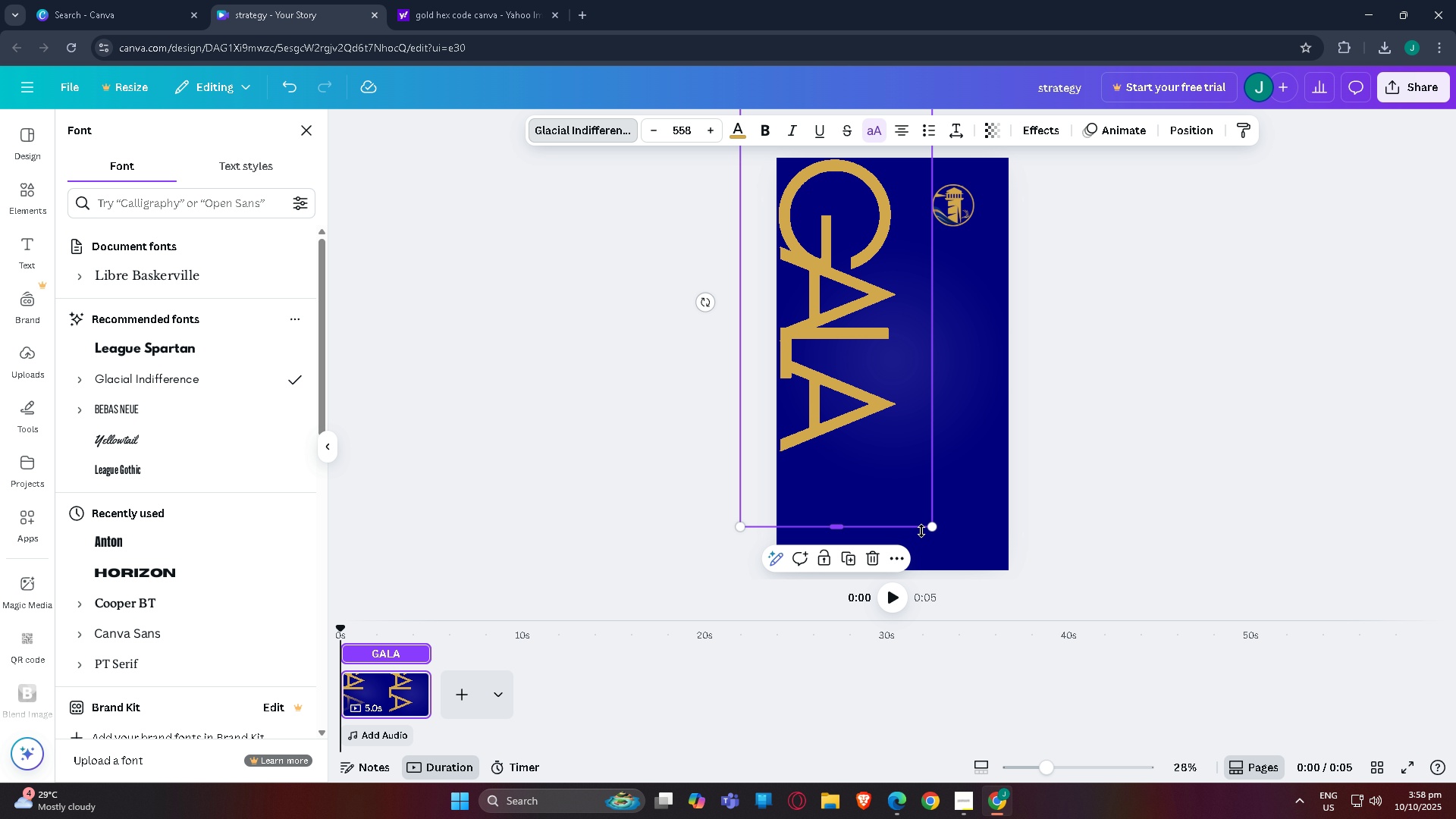 
left_click_drag(start_coordinate=[934, 531], to_coordinate=[977, 676])
 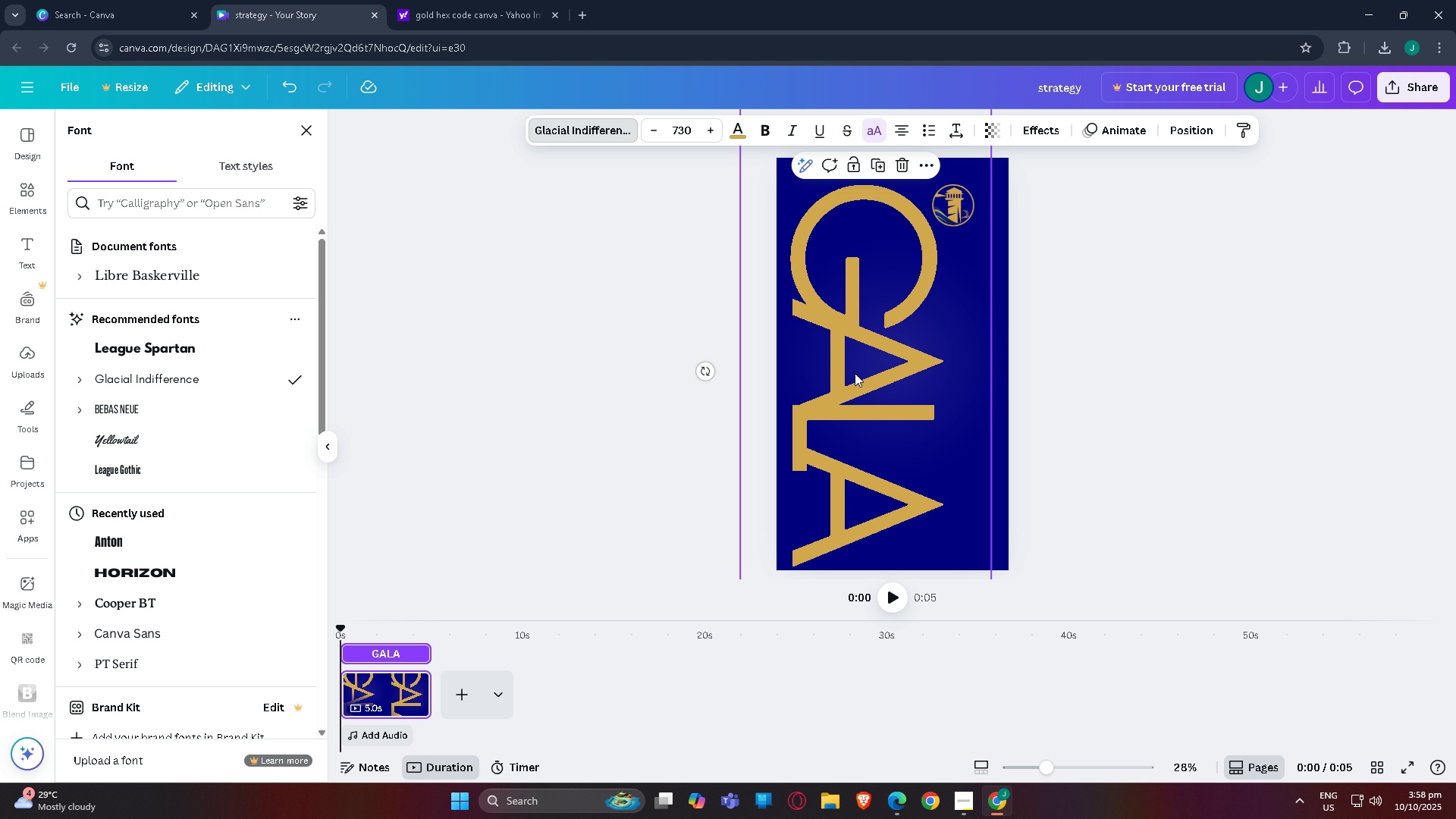 
left_click_drag(start_coordinate=[855, 373], to_coordinate=[841, 351])
 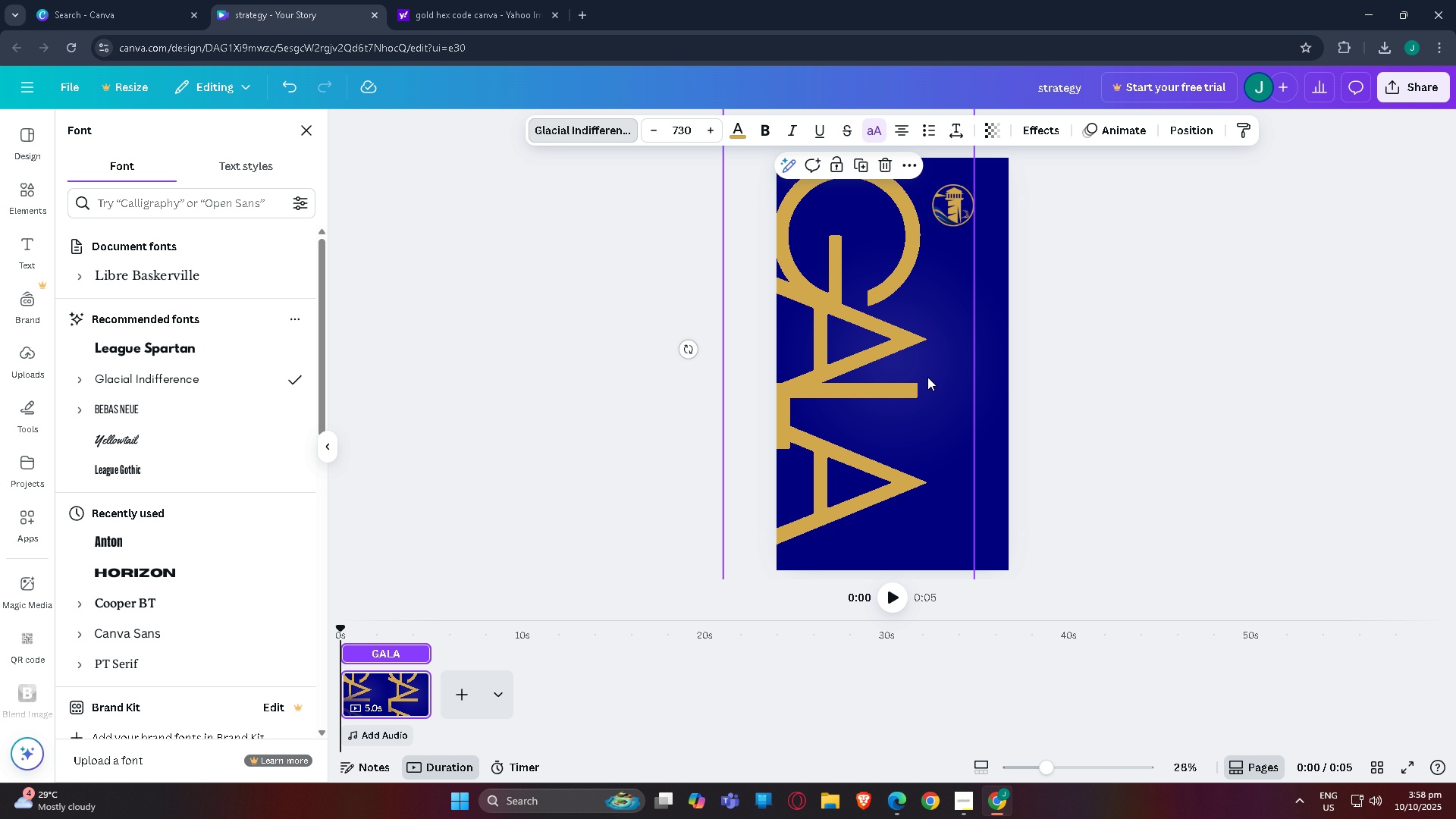 
scroll: coordinate [1028, 381], scroll_direction: down, amount: 6.0
 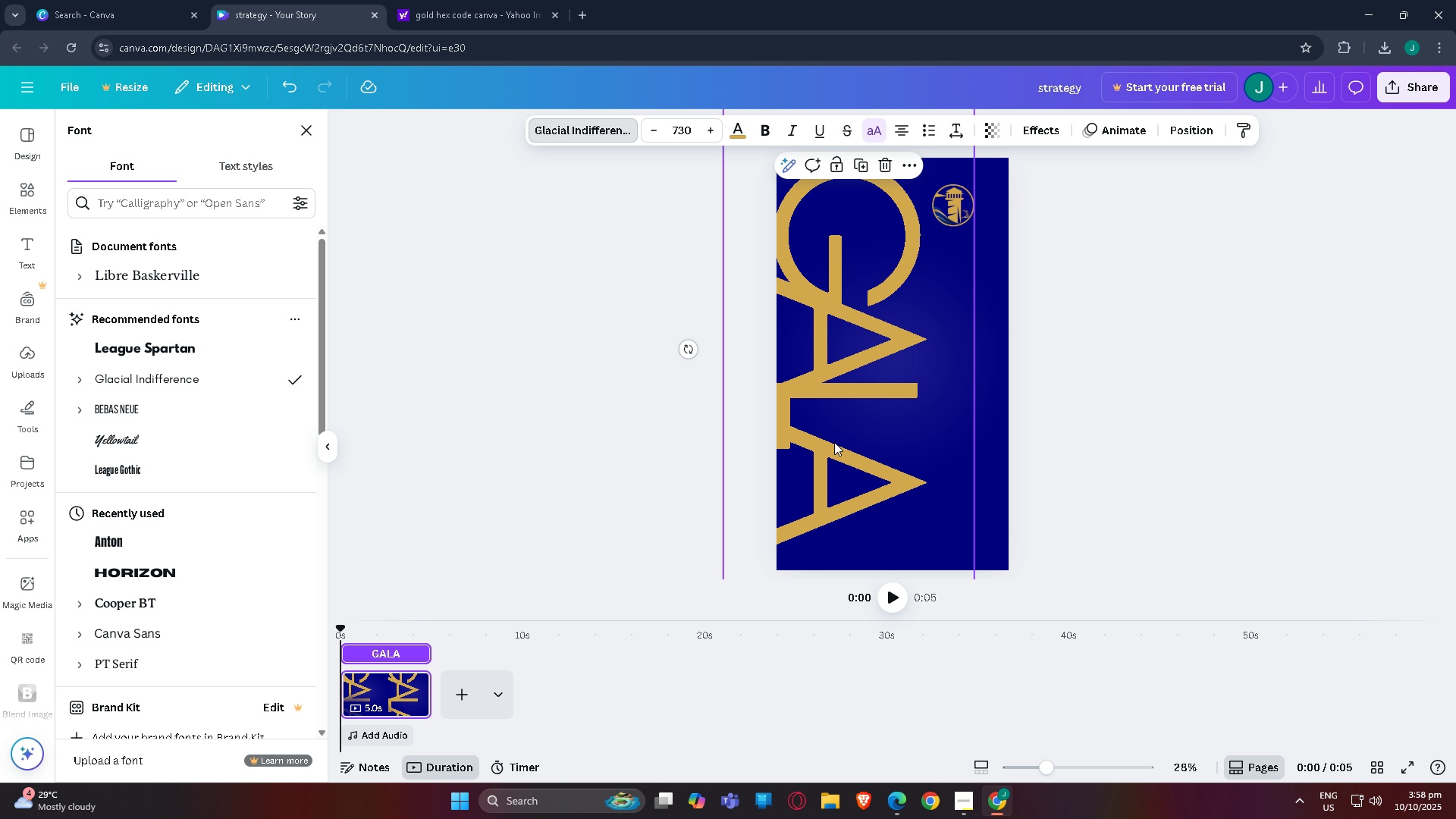 
left_click_drag(start_coordinate=[836, 442], to_coordinate=[848, 429])
 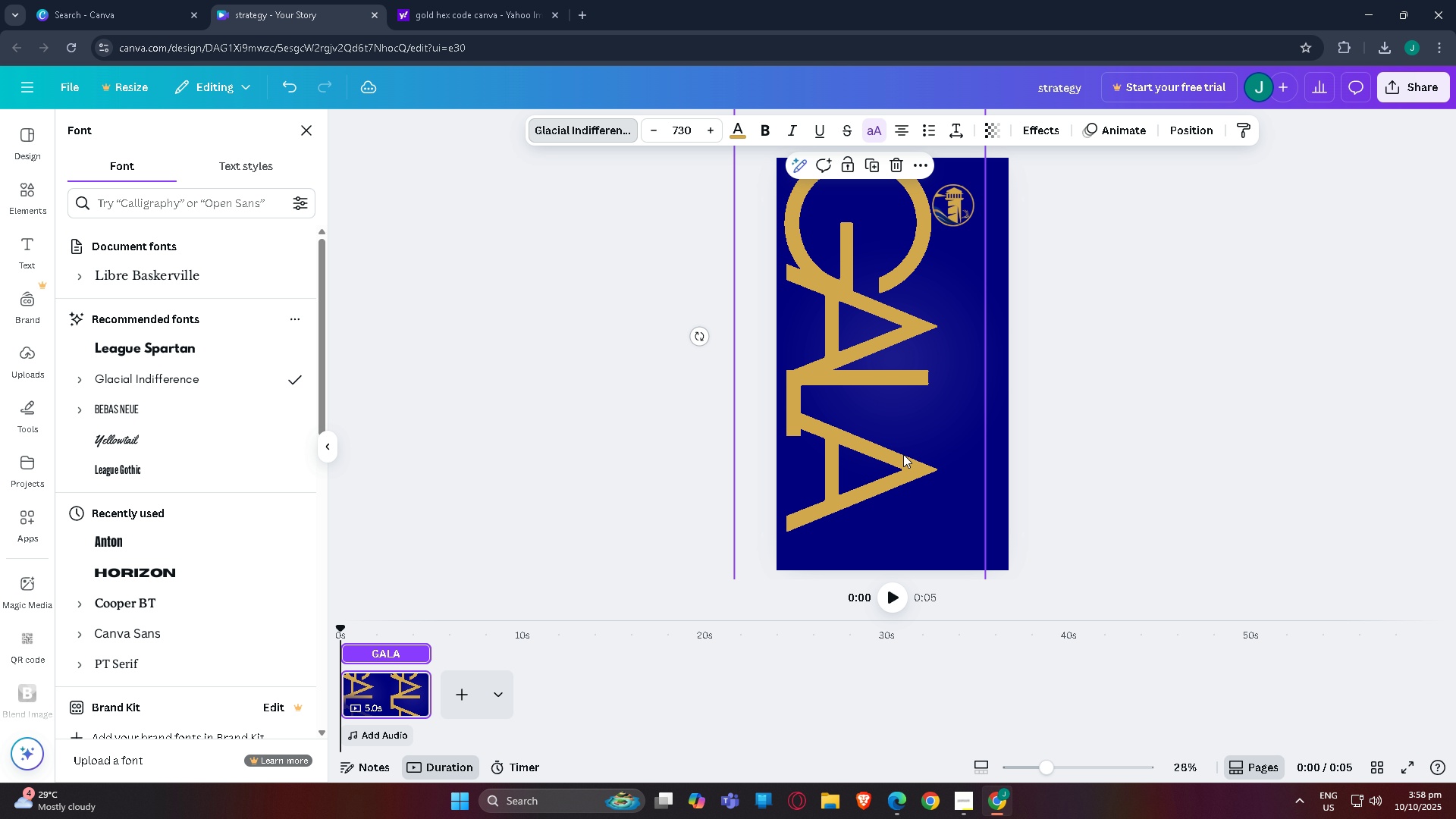 
scroll: coordinate [905, 454], scroll_direction: down, amount: 2.0
 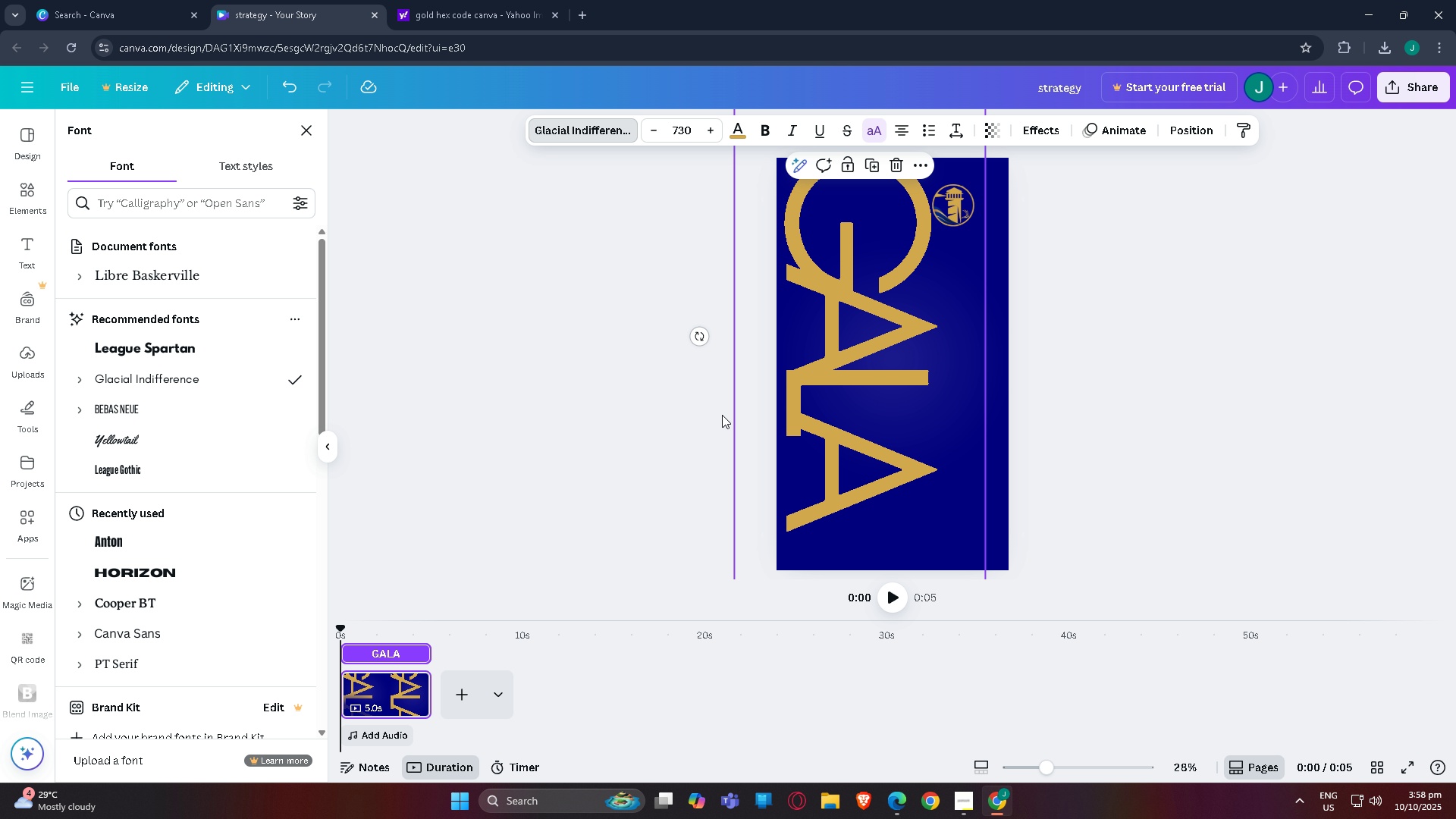 
left_click_drag(start_coordinate=[857, 293], to_coordinate=[861, 410])
 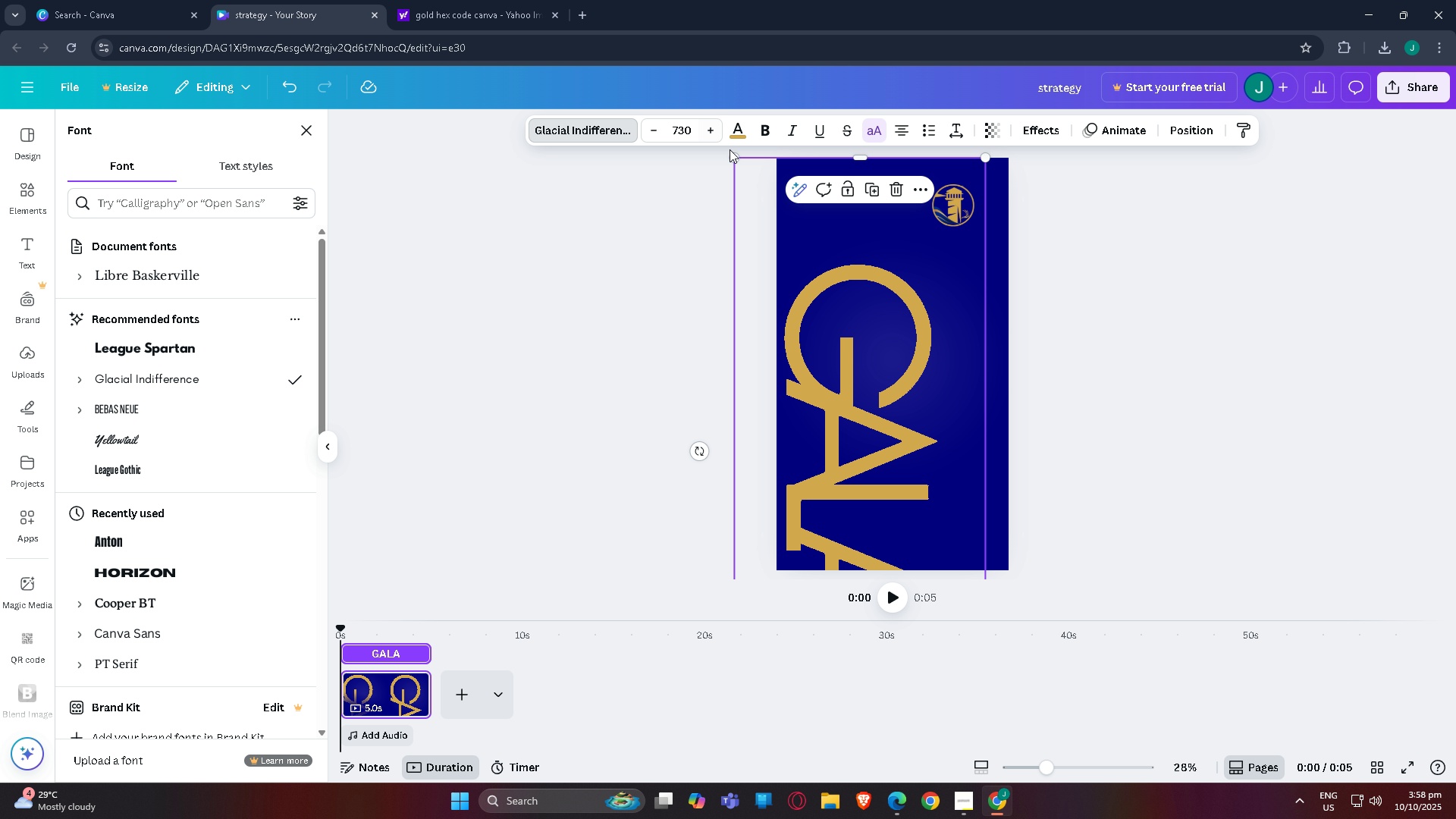 
left_click_drag(start_coordinate=[734, 159], to_coordinate=[855, 350])
 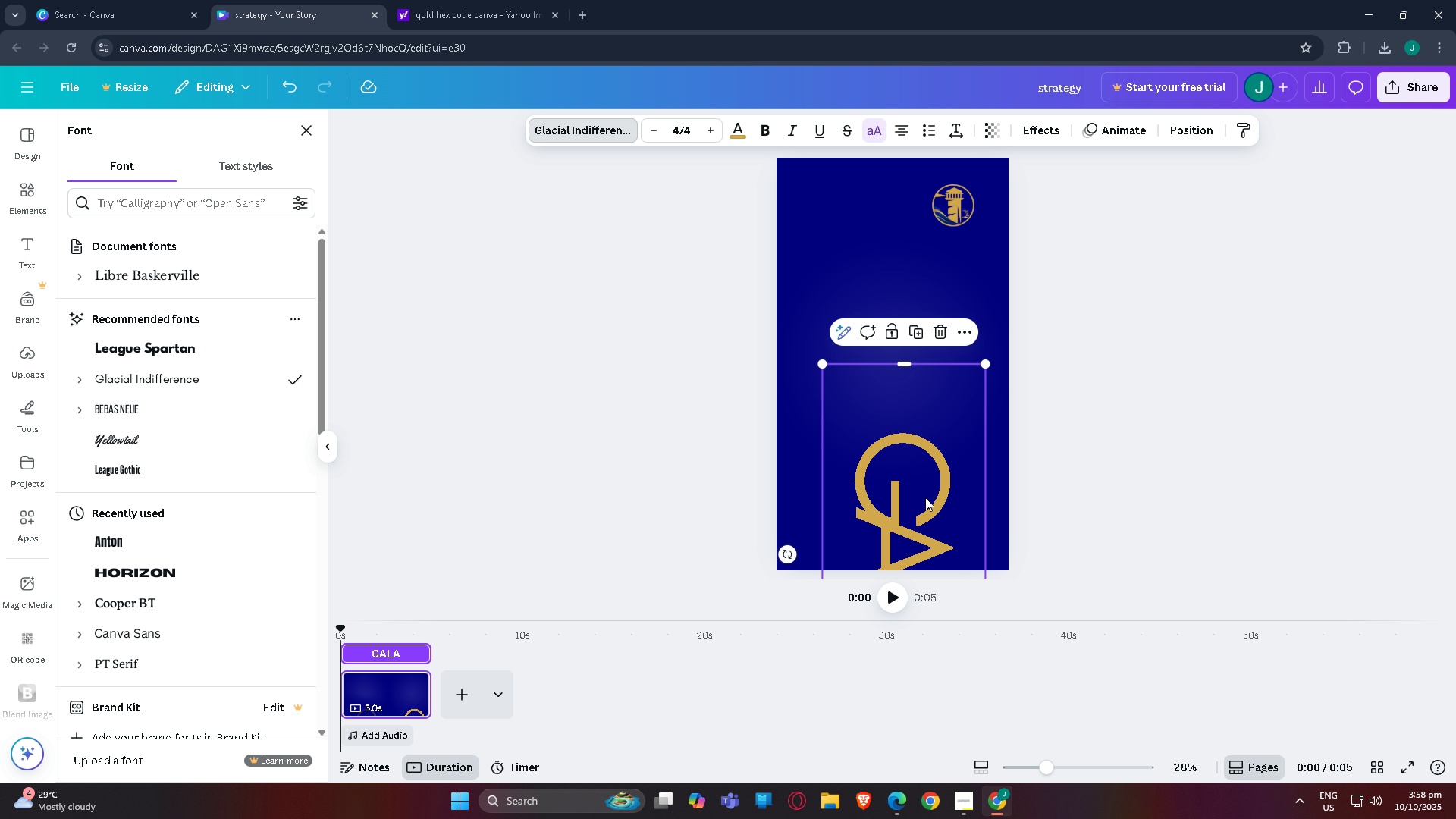 
left_click_drag(start_coordinate=[922, 497], to_coordinate=[843, 233])
 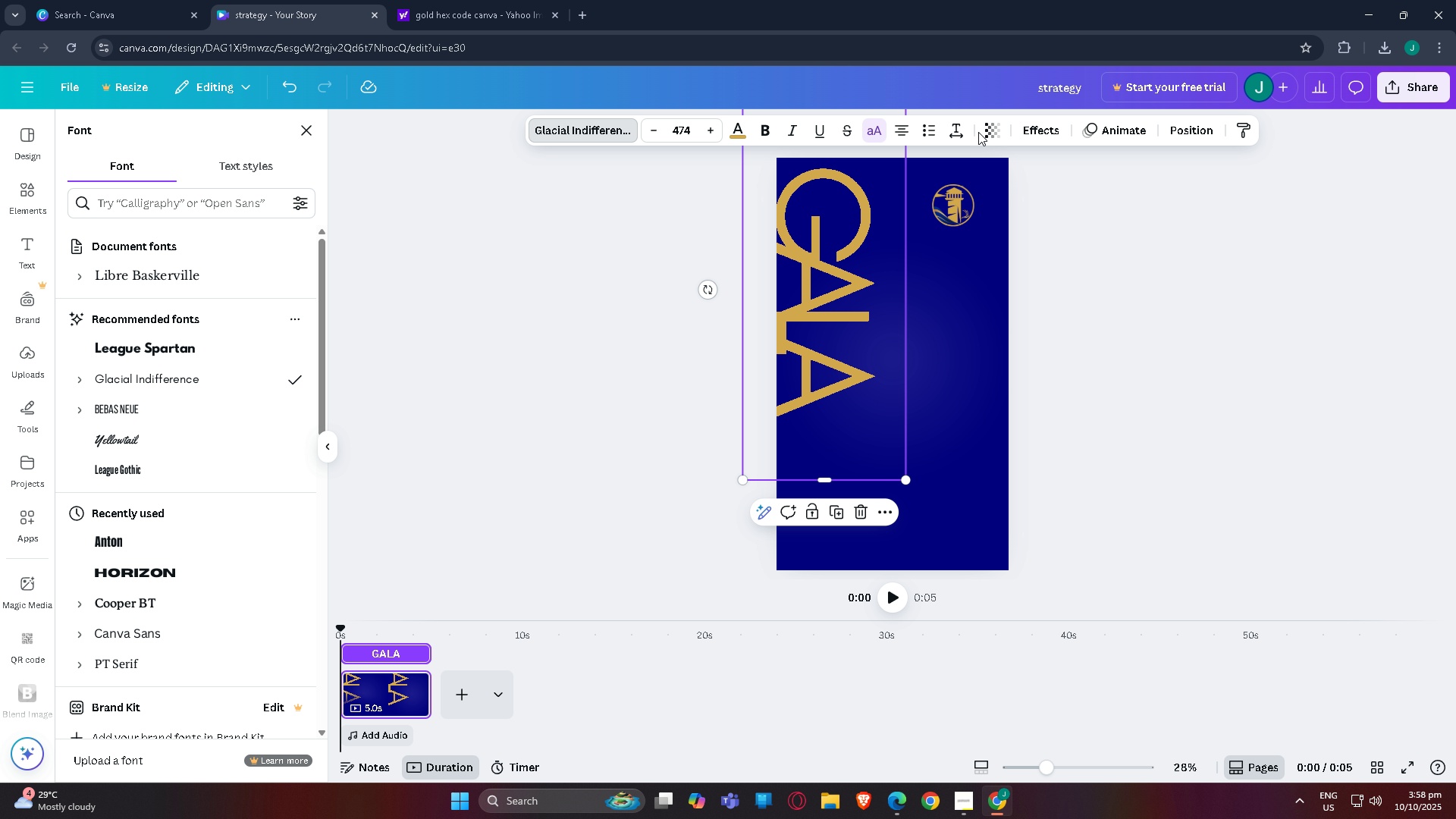 
left_click([955, 130])
 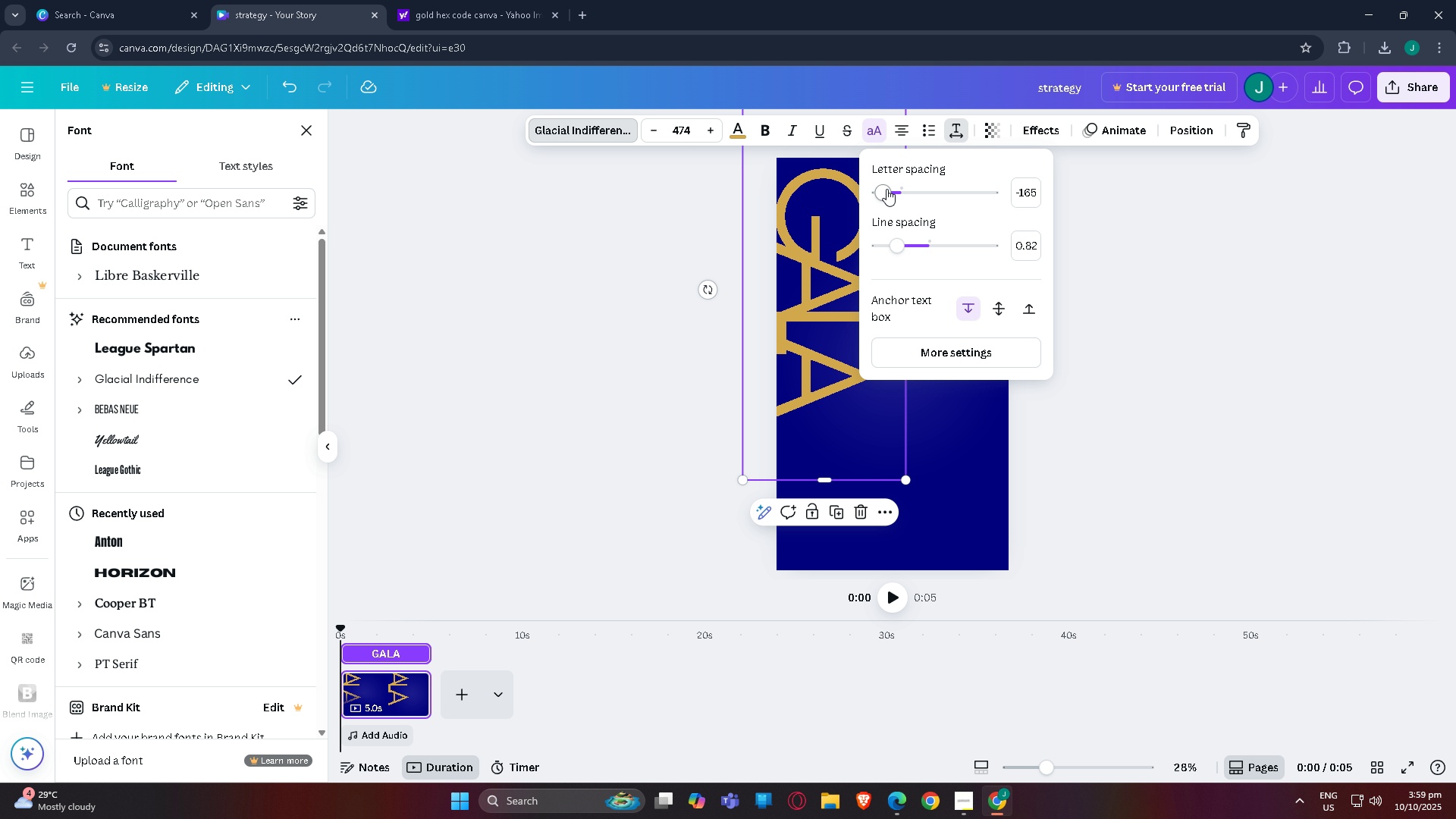 
left_click_drag(start_coordinate=[885, 189], to_coordinate=[911, 188])
 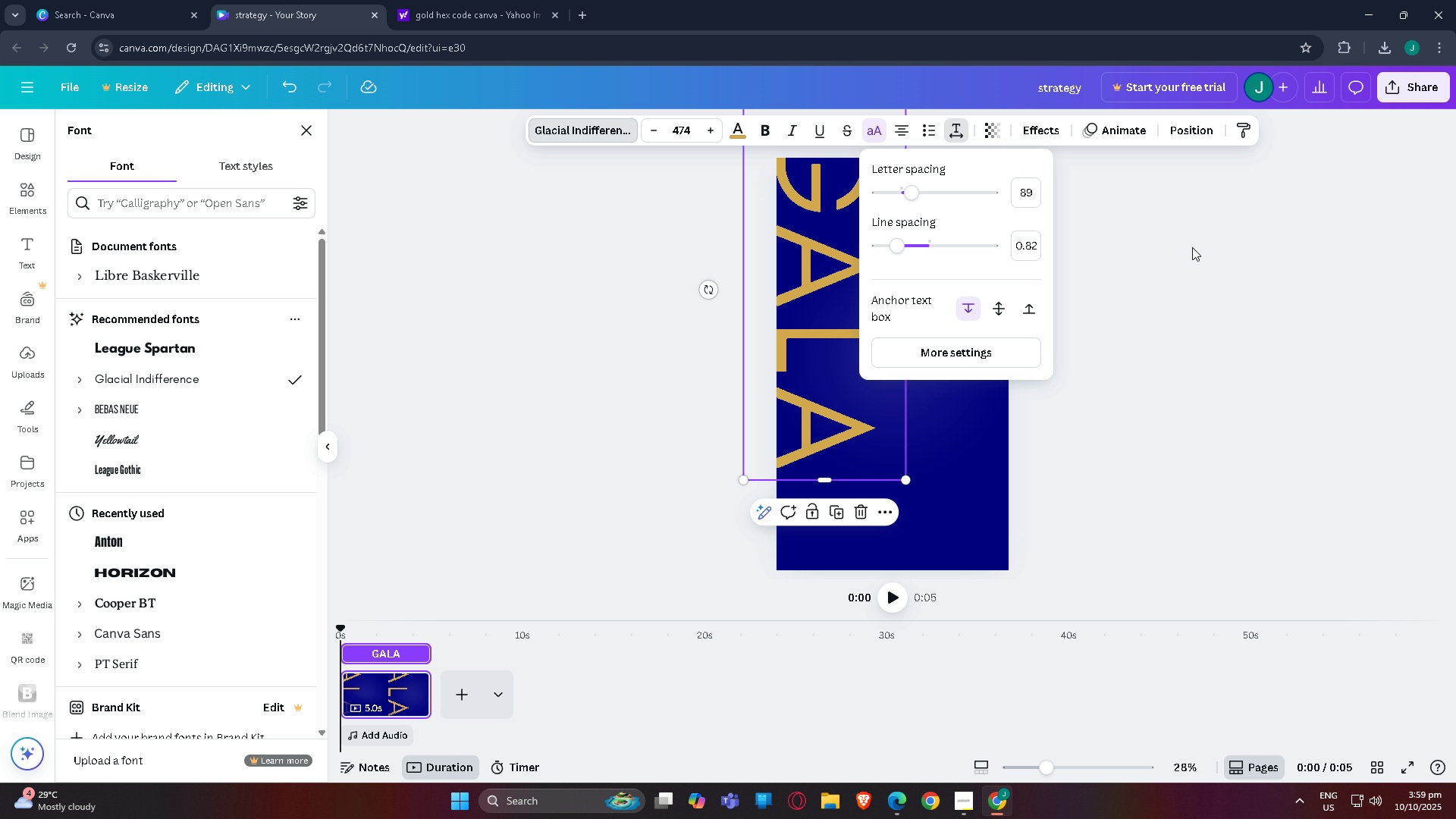 
left_click([1192, 247])
 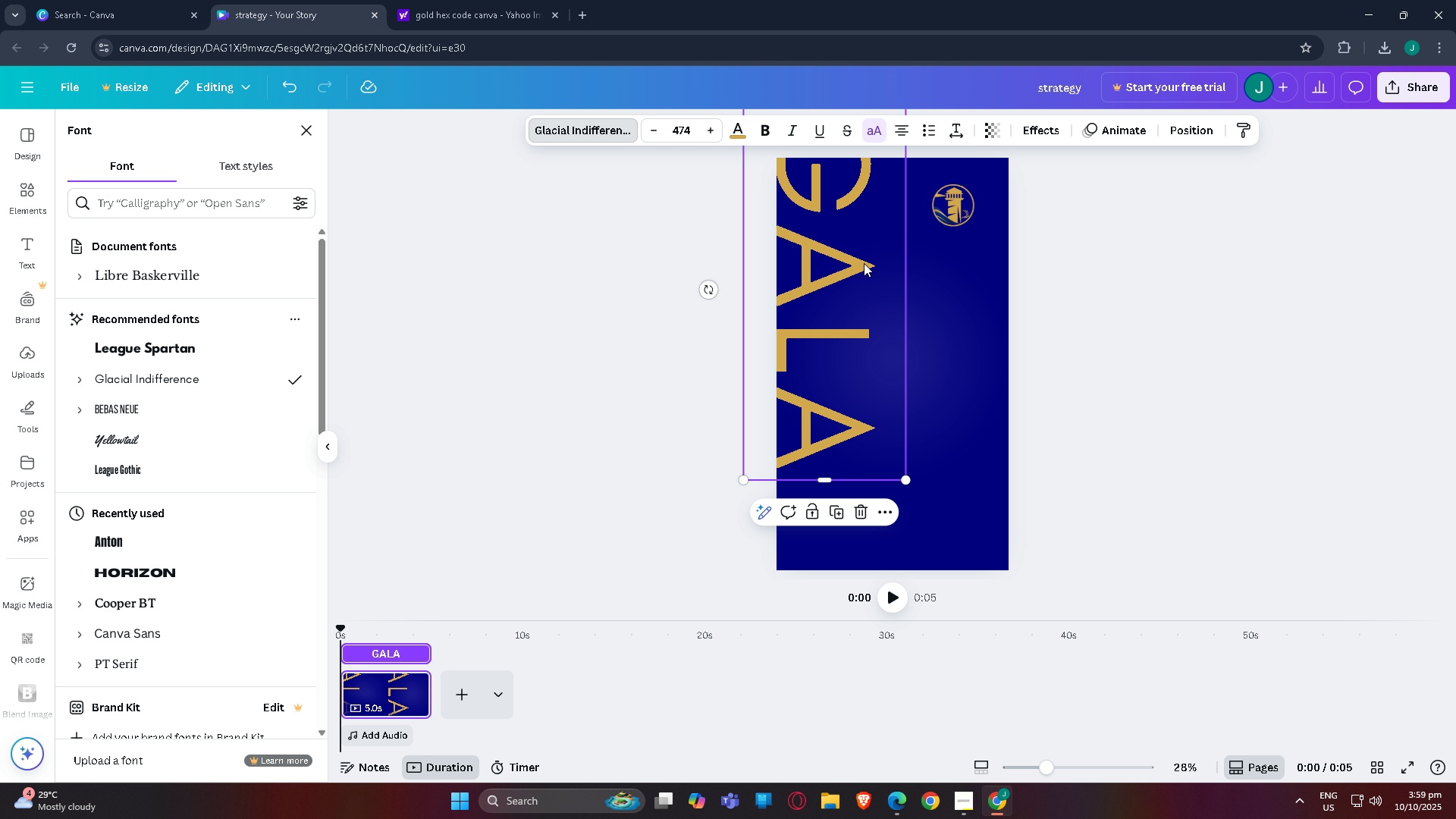 
left_click_drag(start_coordinate=[863, 264], to_coordinate=[865, 318])
 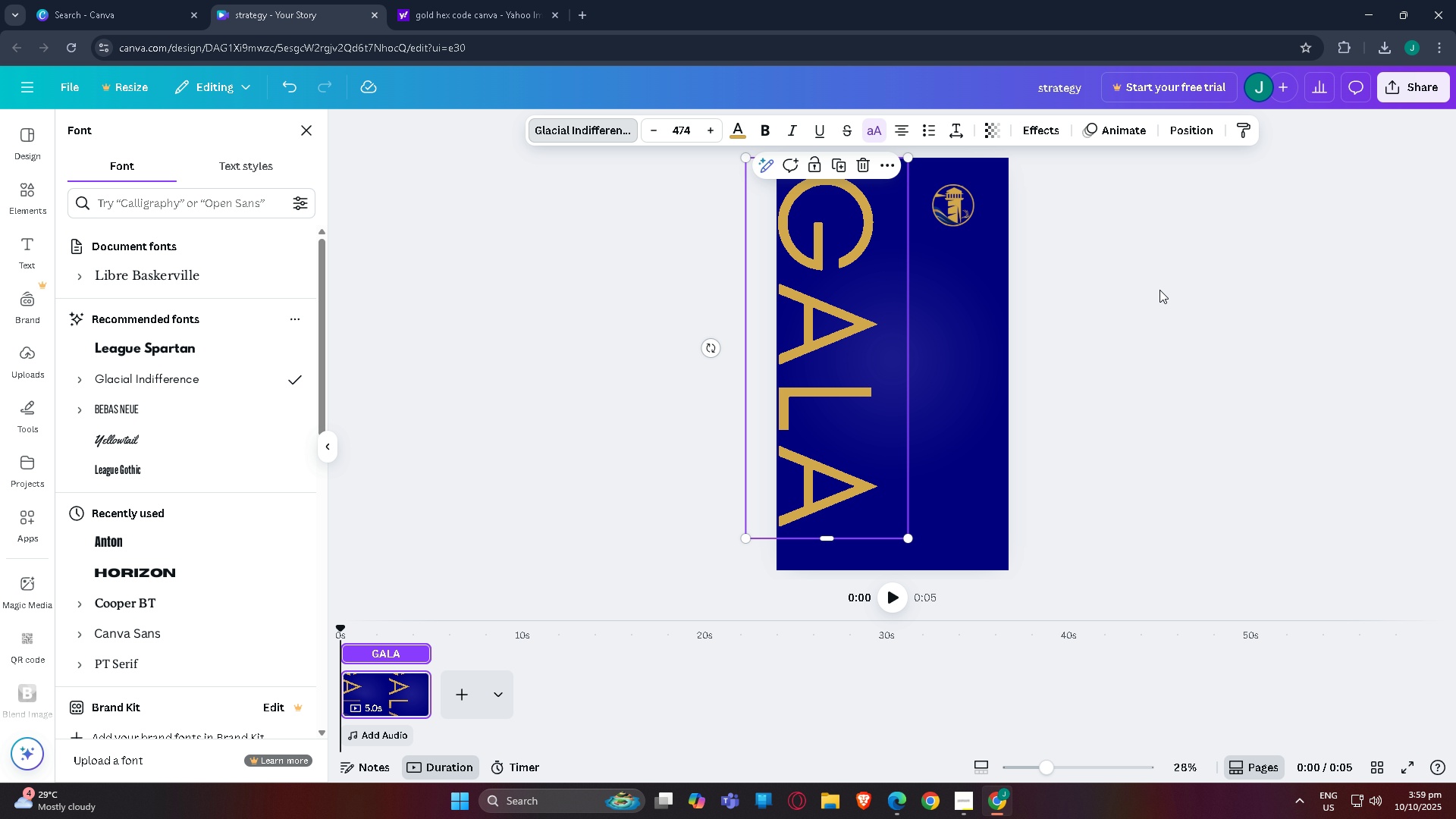 
left_click([1159, 290])
 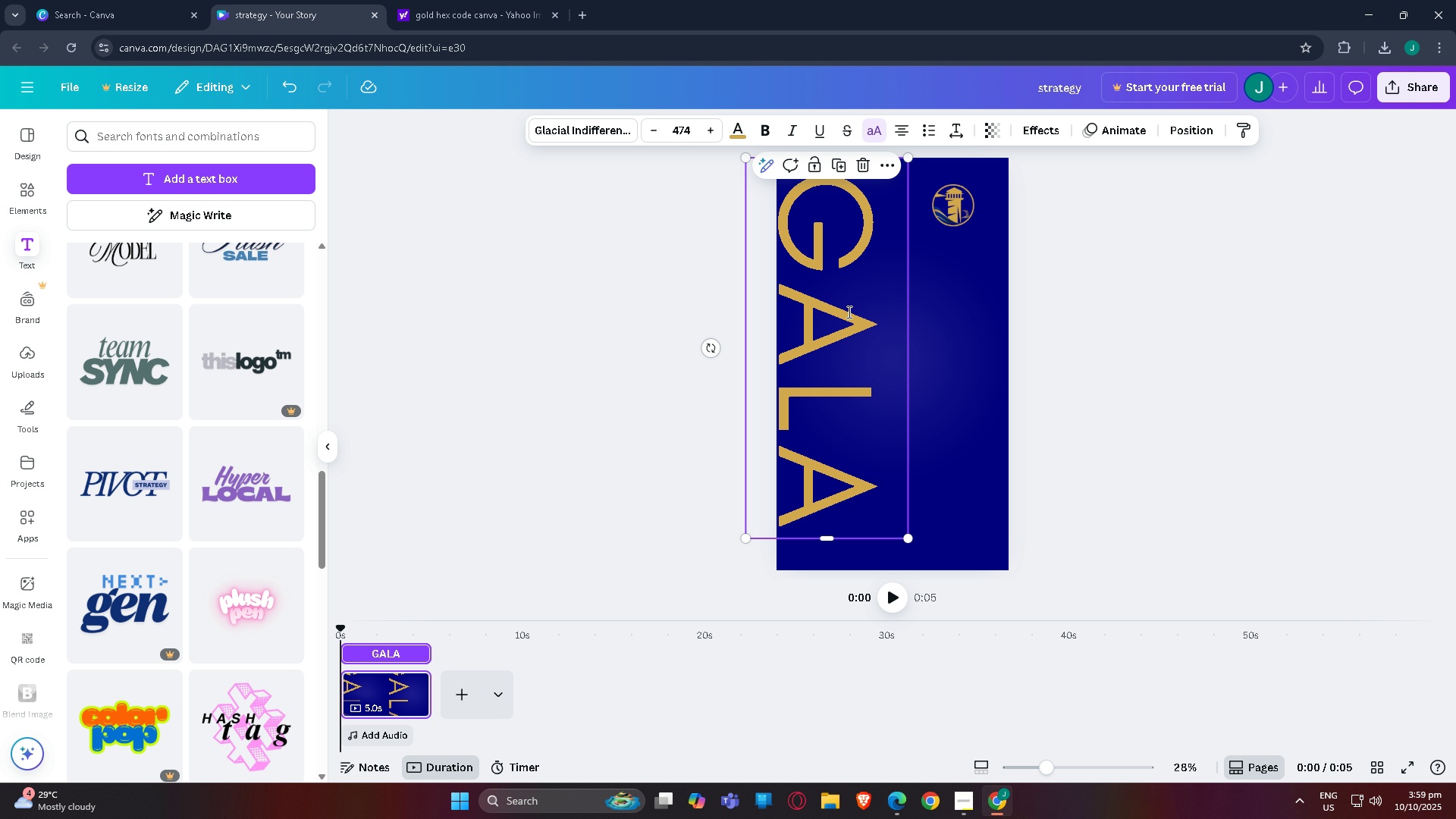 
left_click([848, 312])
 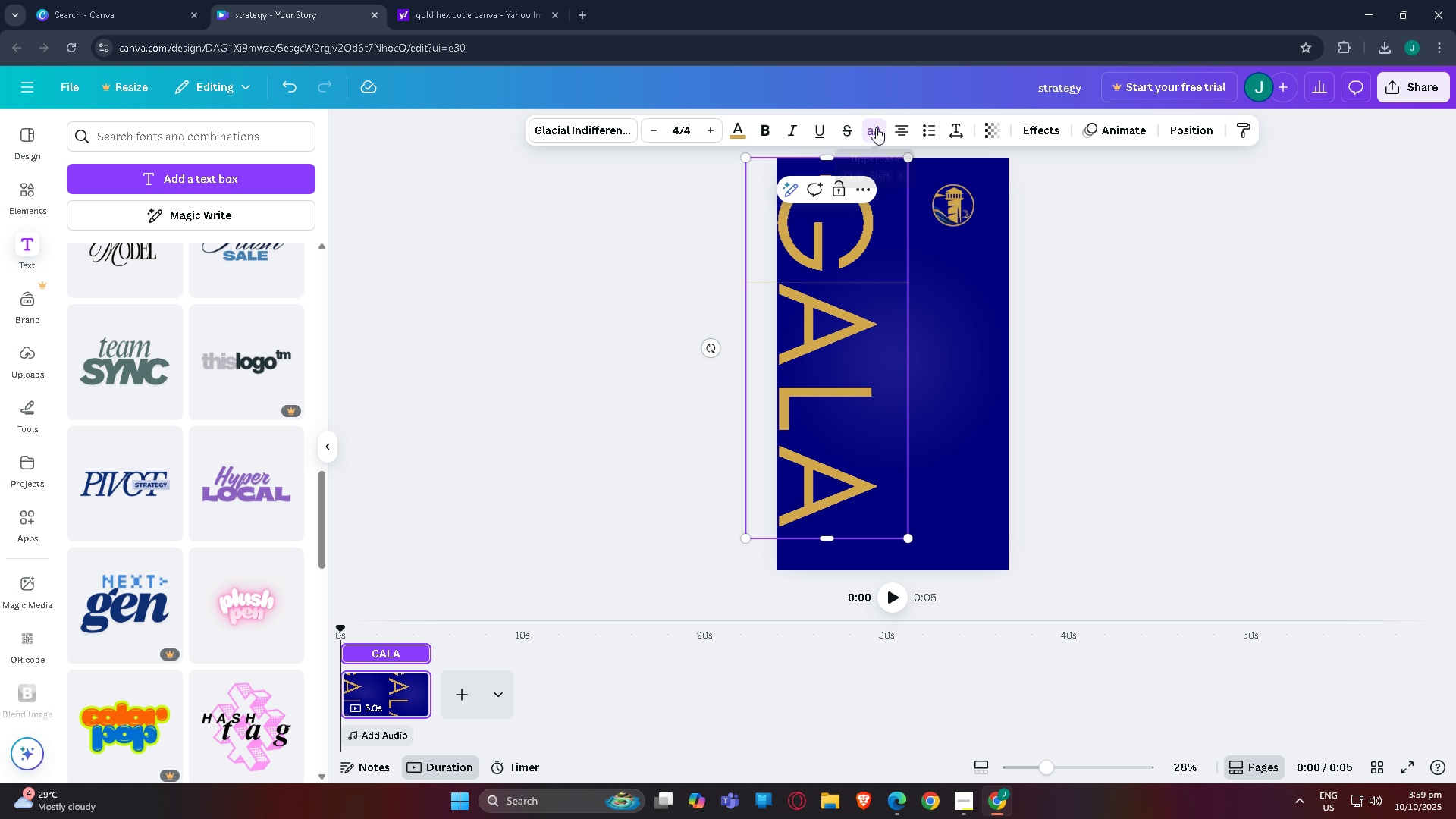 
left_click([876, 127])
 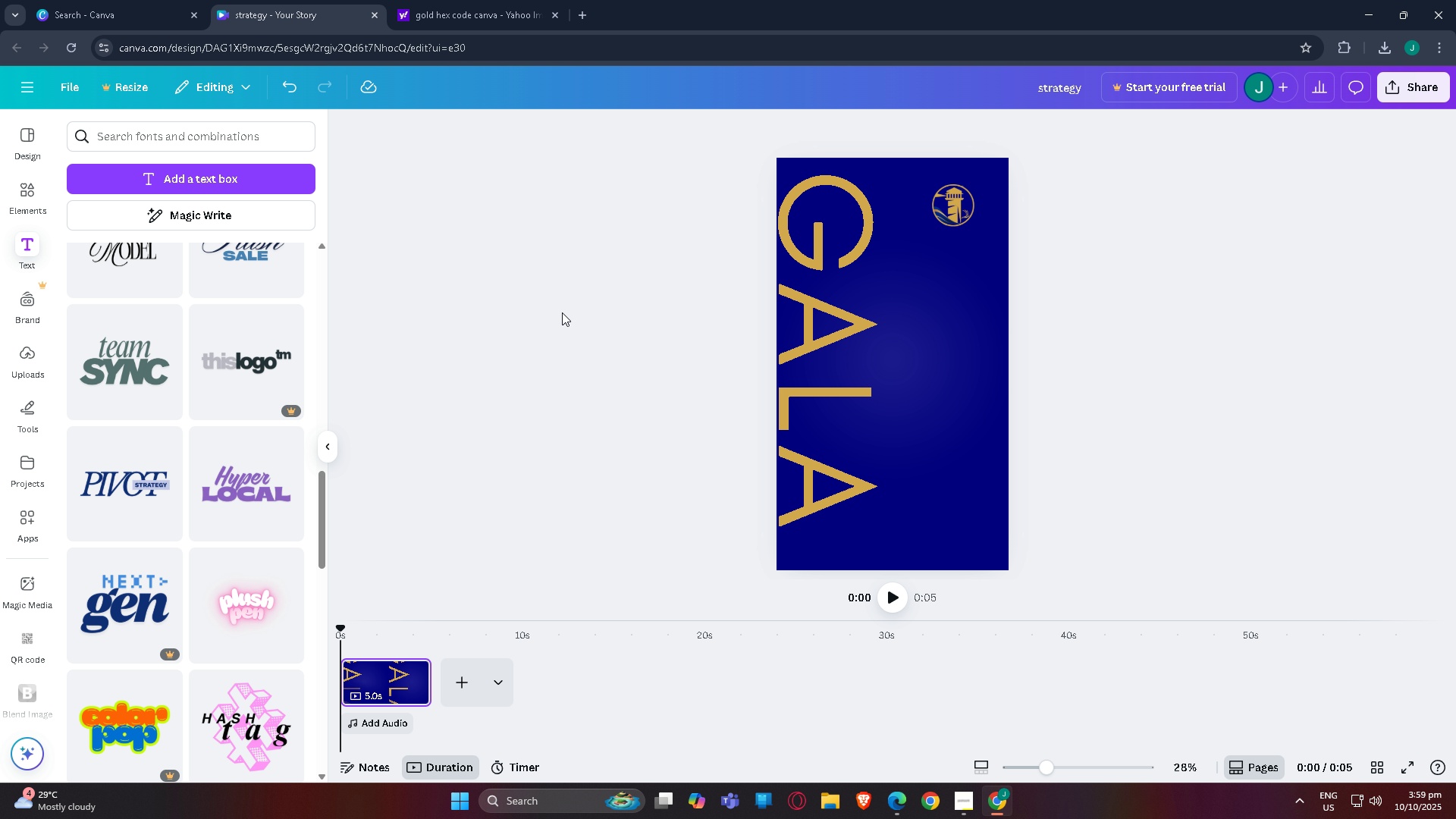 
double_click([797, 309])
 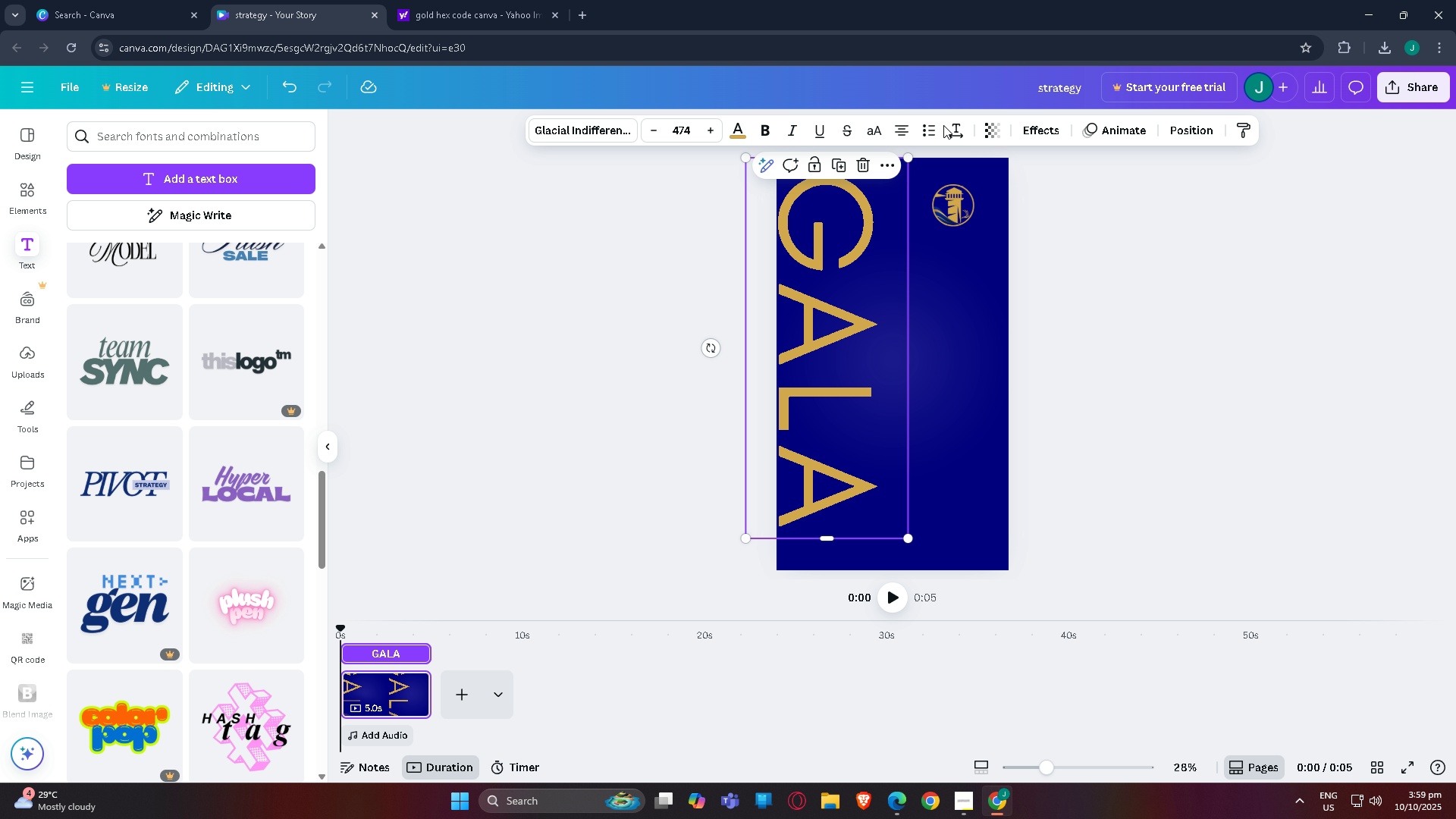 
left_click([959, 130])
 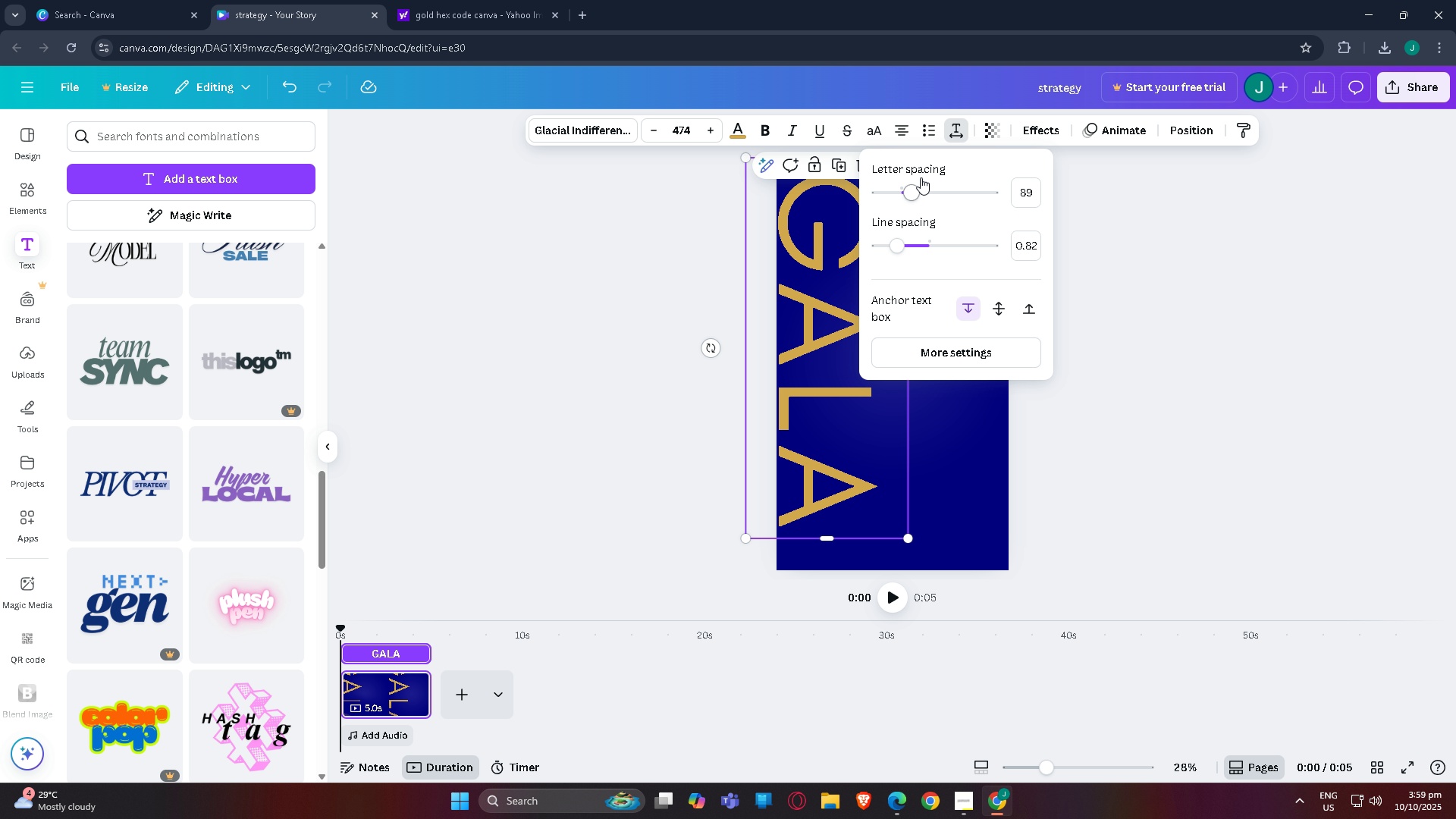 
mouse_move([909, 196])
 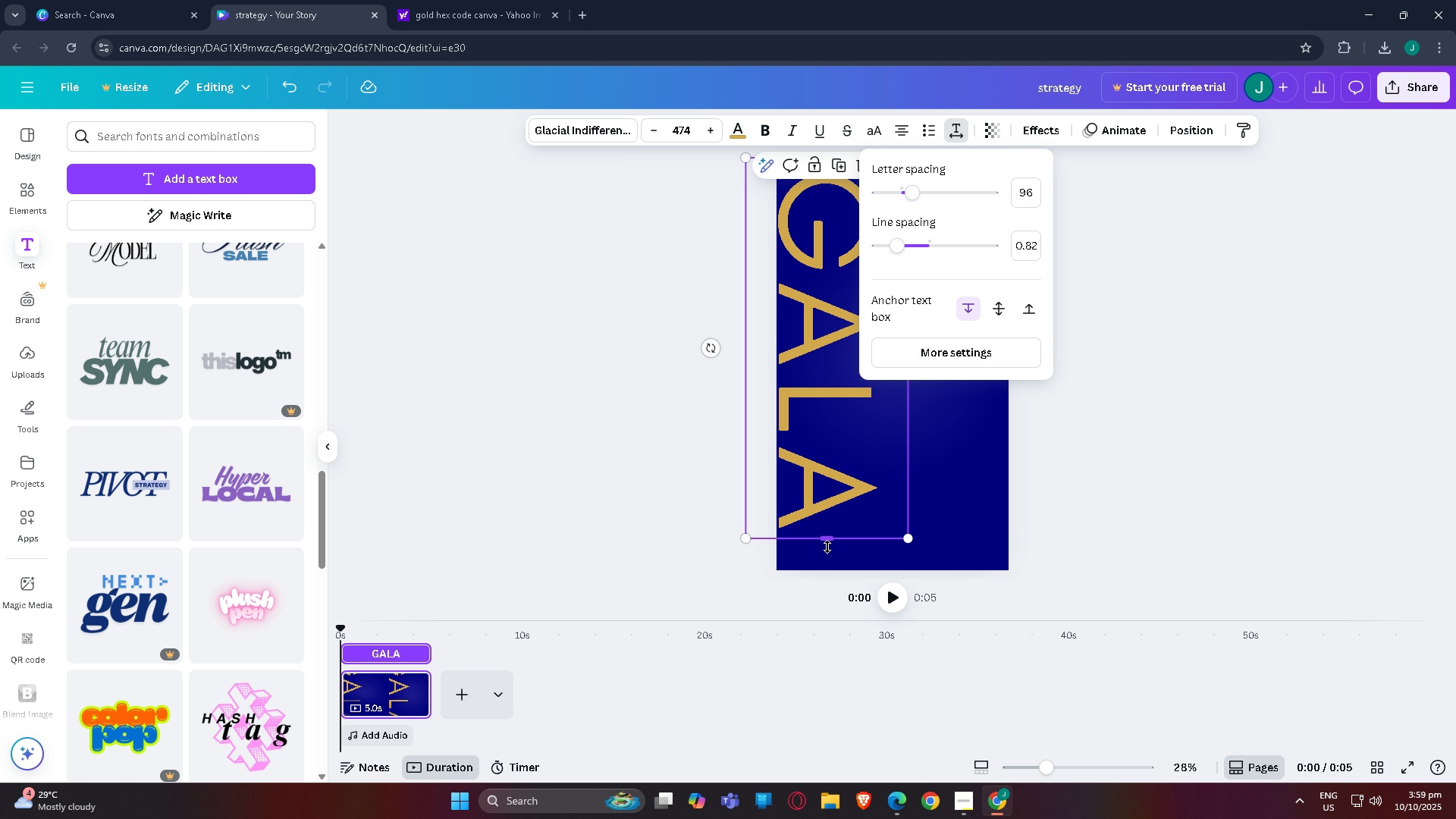 
left_click_drag(start_coordinate=[827, 547], to_coordinate=[833, 577])
 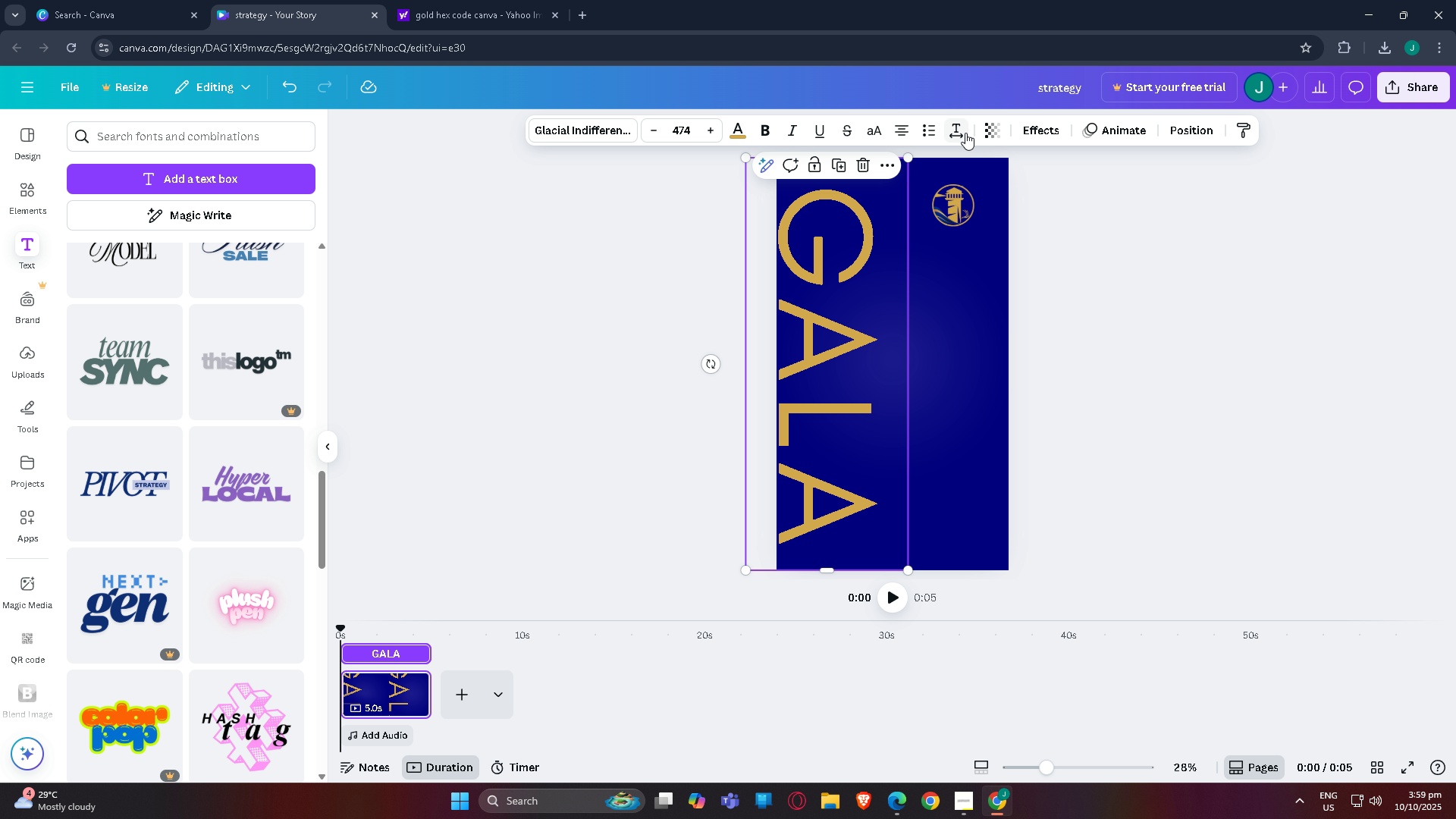 
left_click([965, 133])
 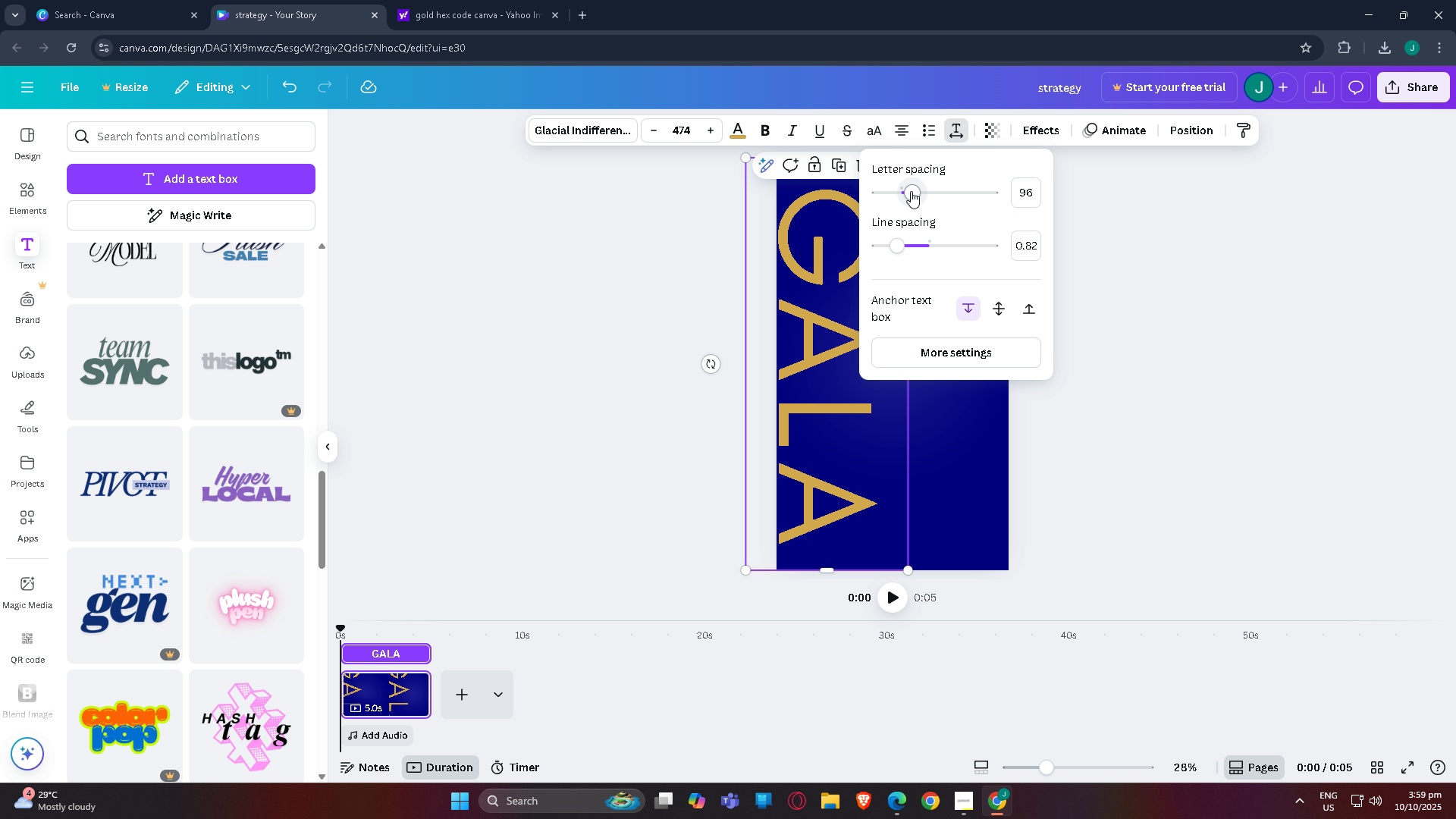 
left_click_drag(start_coordinate=[911, 192], to_coordinate=[918, 193])
 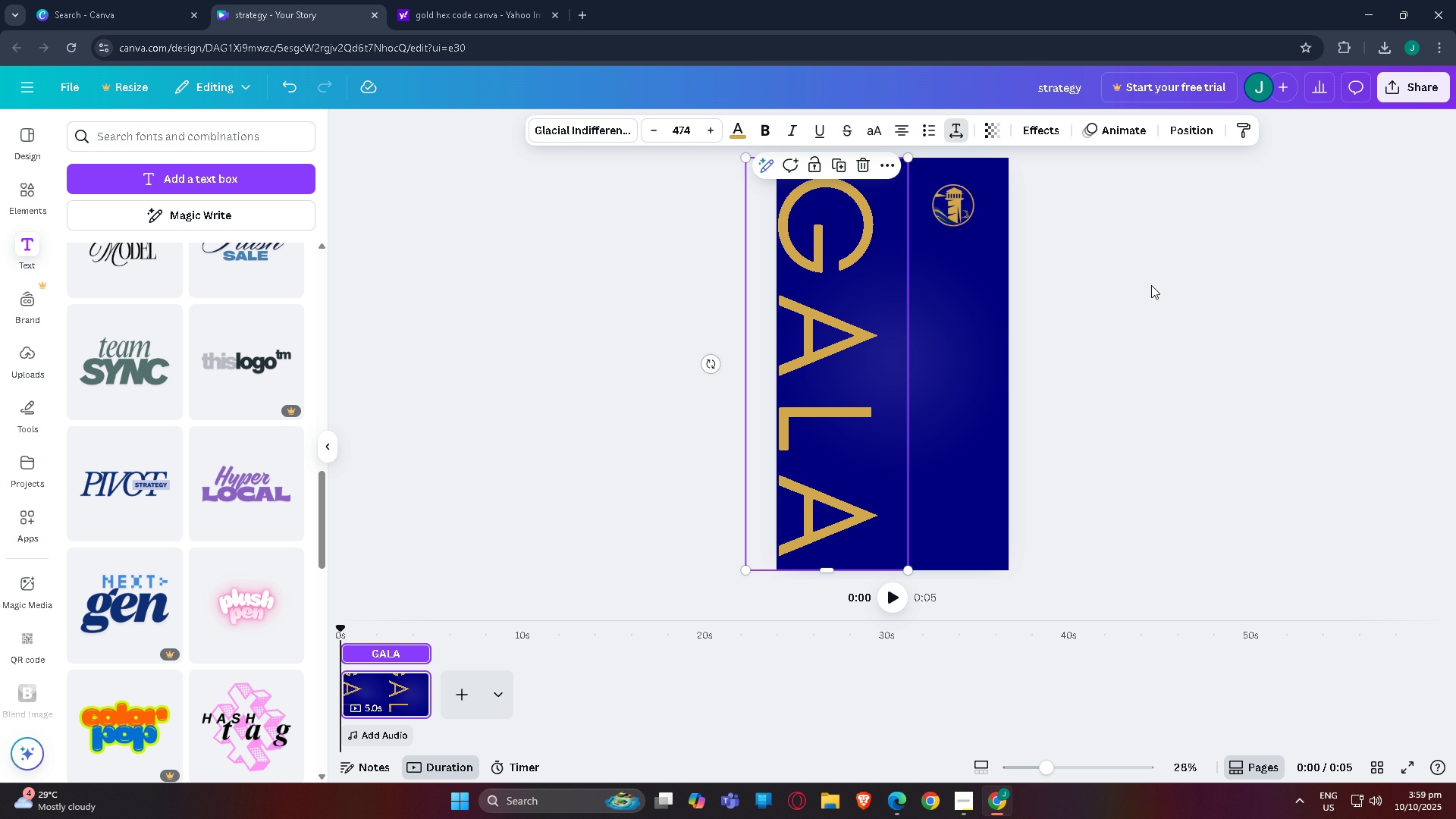 
left_click([1151, 285])
 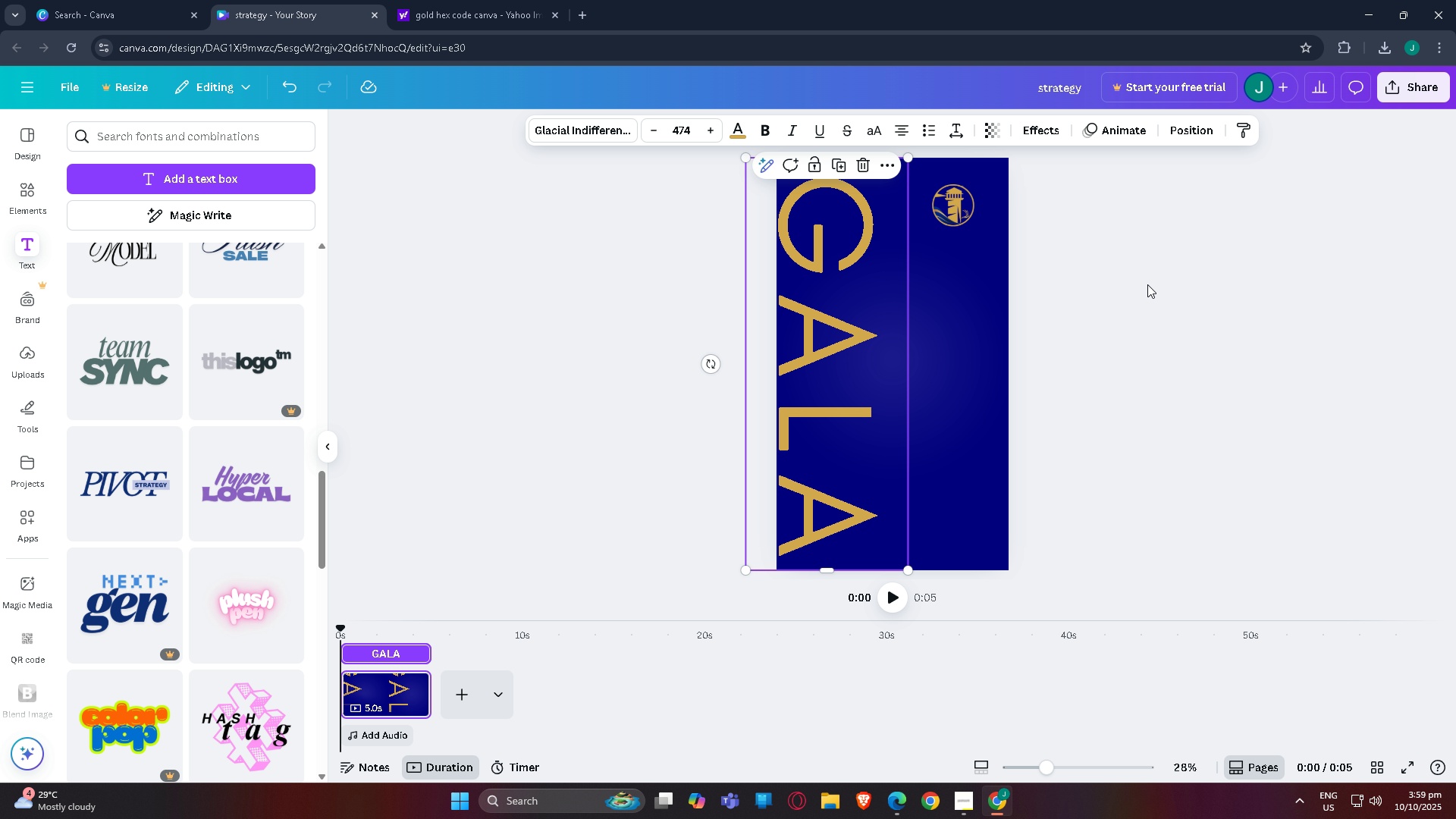 
left_click([1147, 284])
 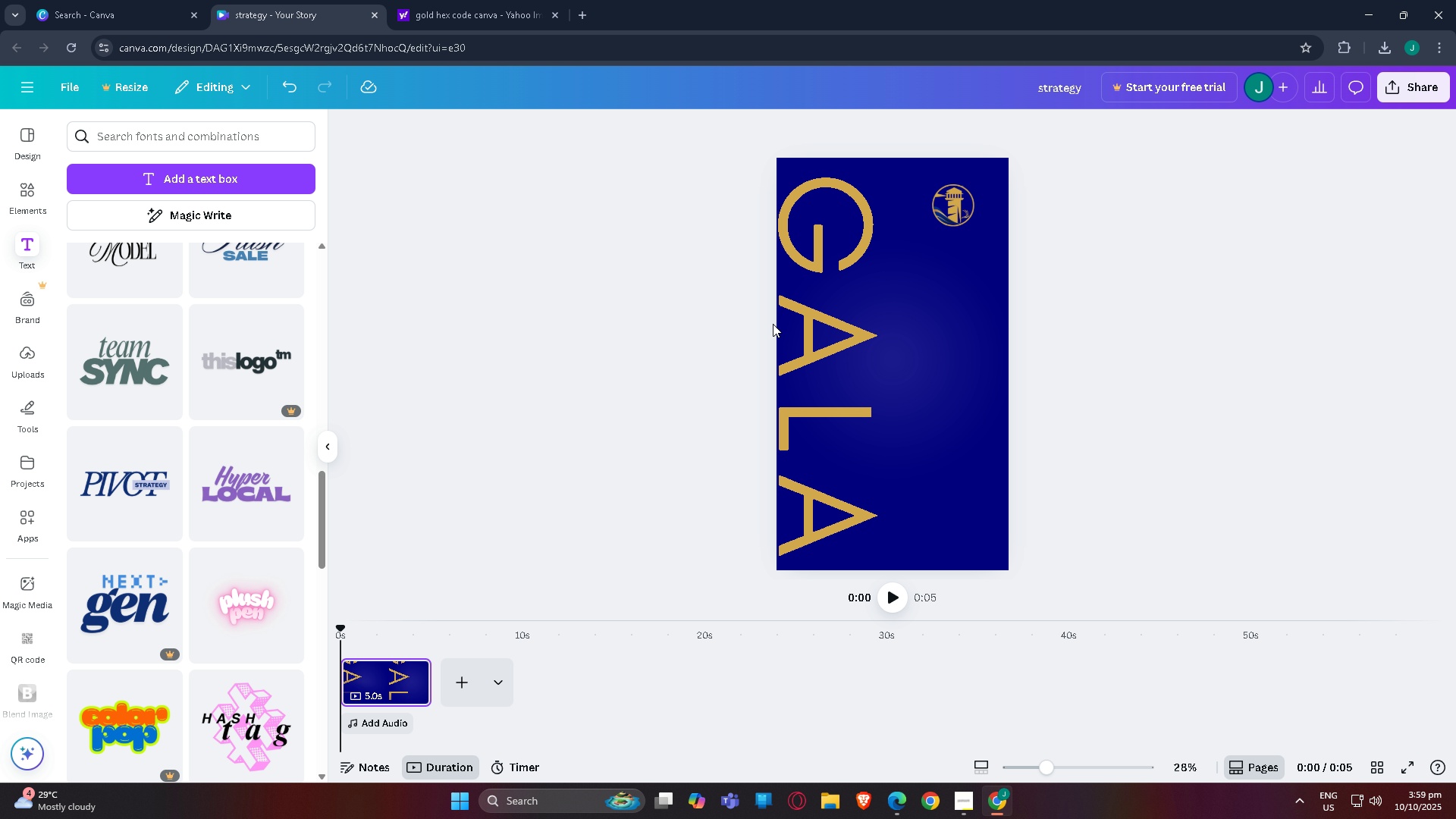 
left_click_drag(start_coordinate=[808, 330], to_coordinate=[805, 324])
 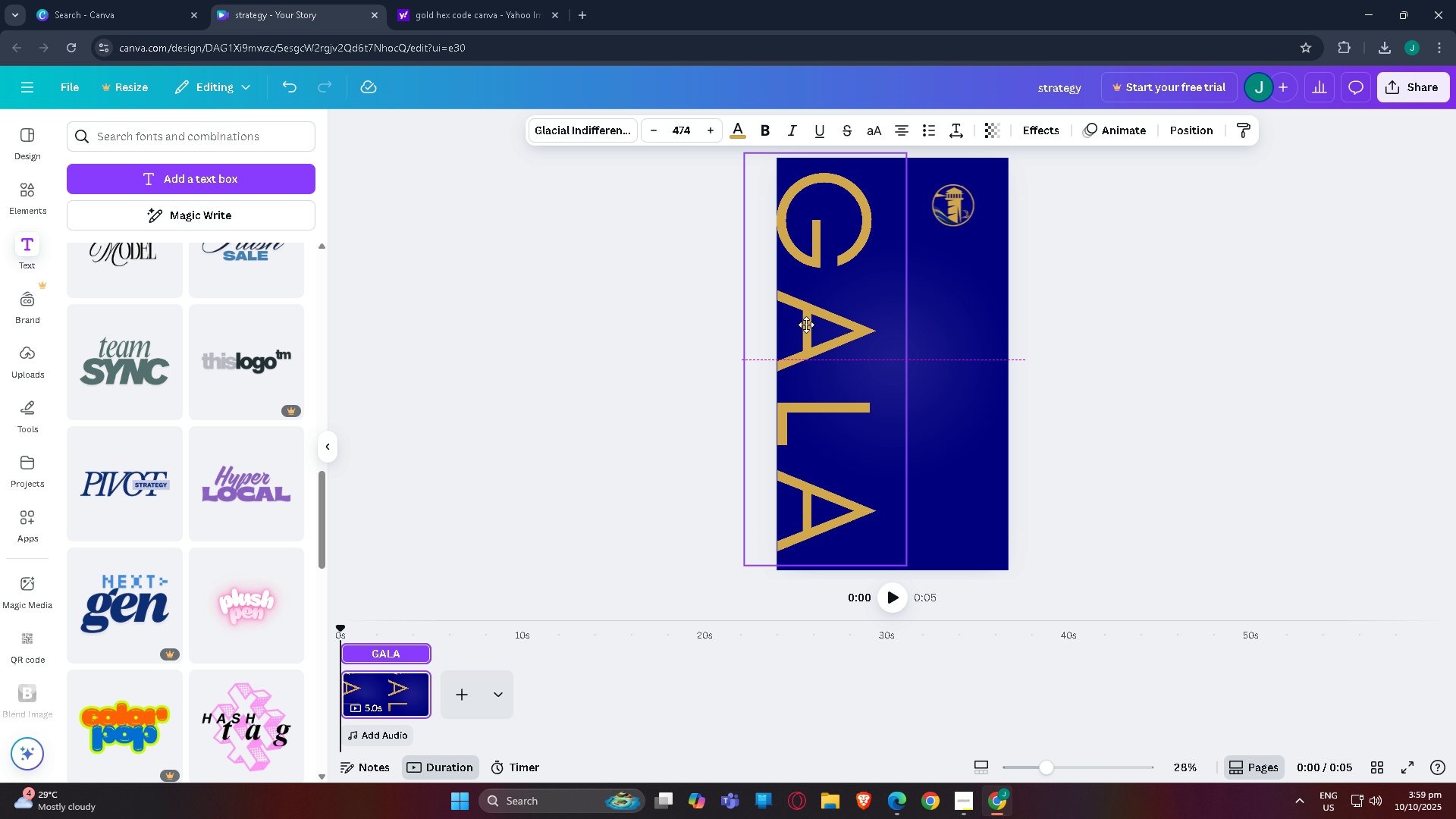 
wait(5.31)
 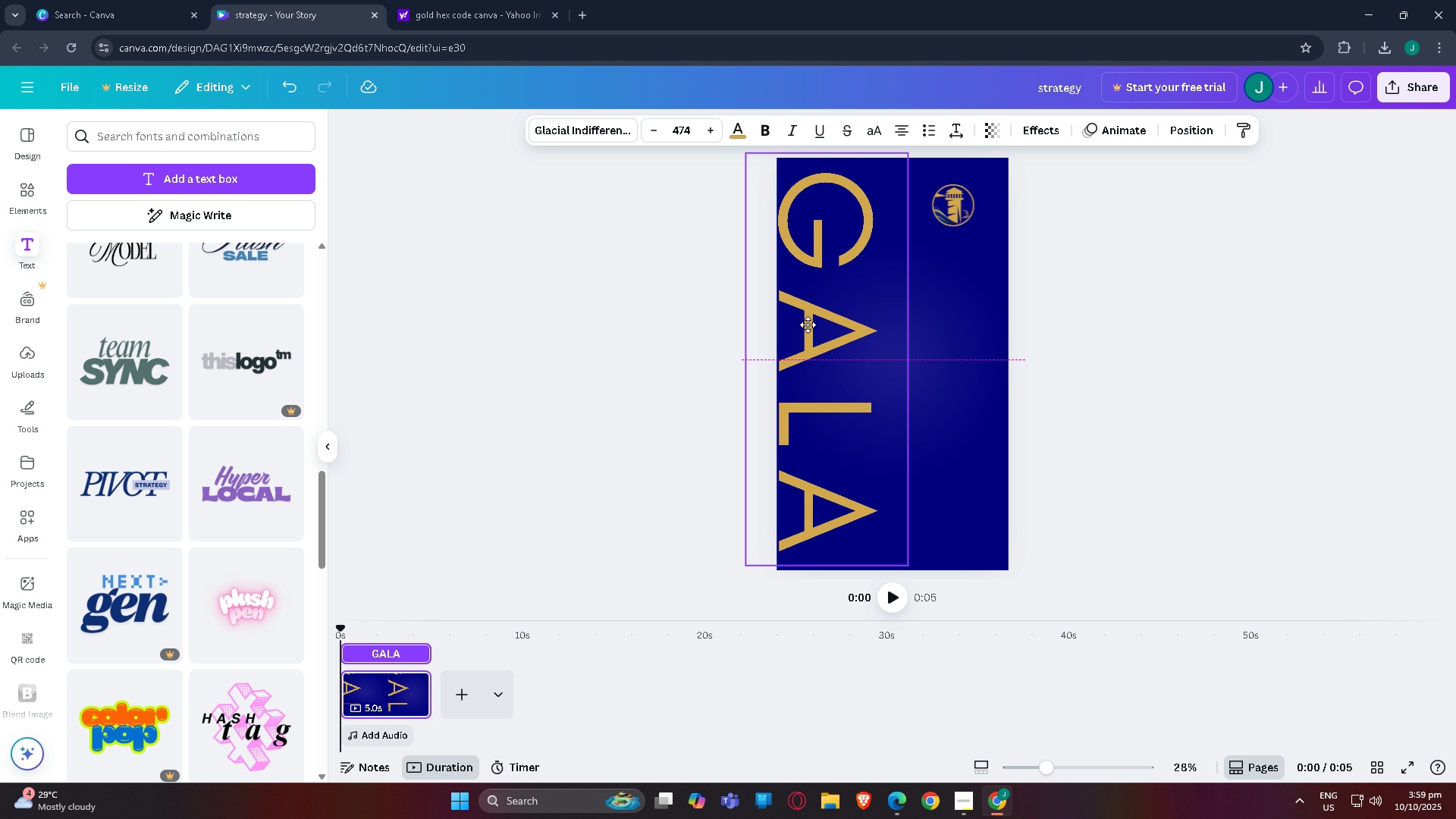 
left_click([1050, 325])
 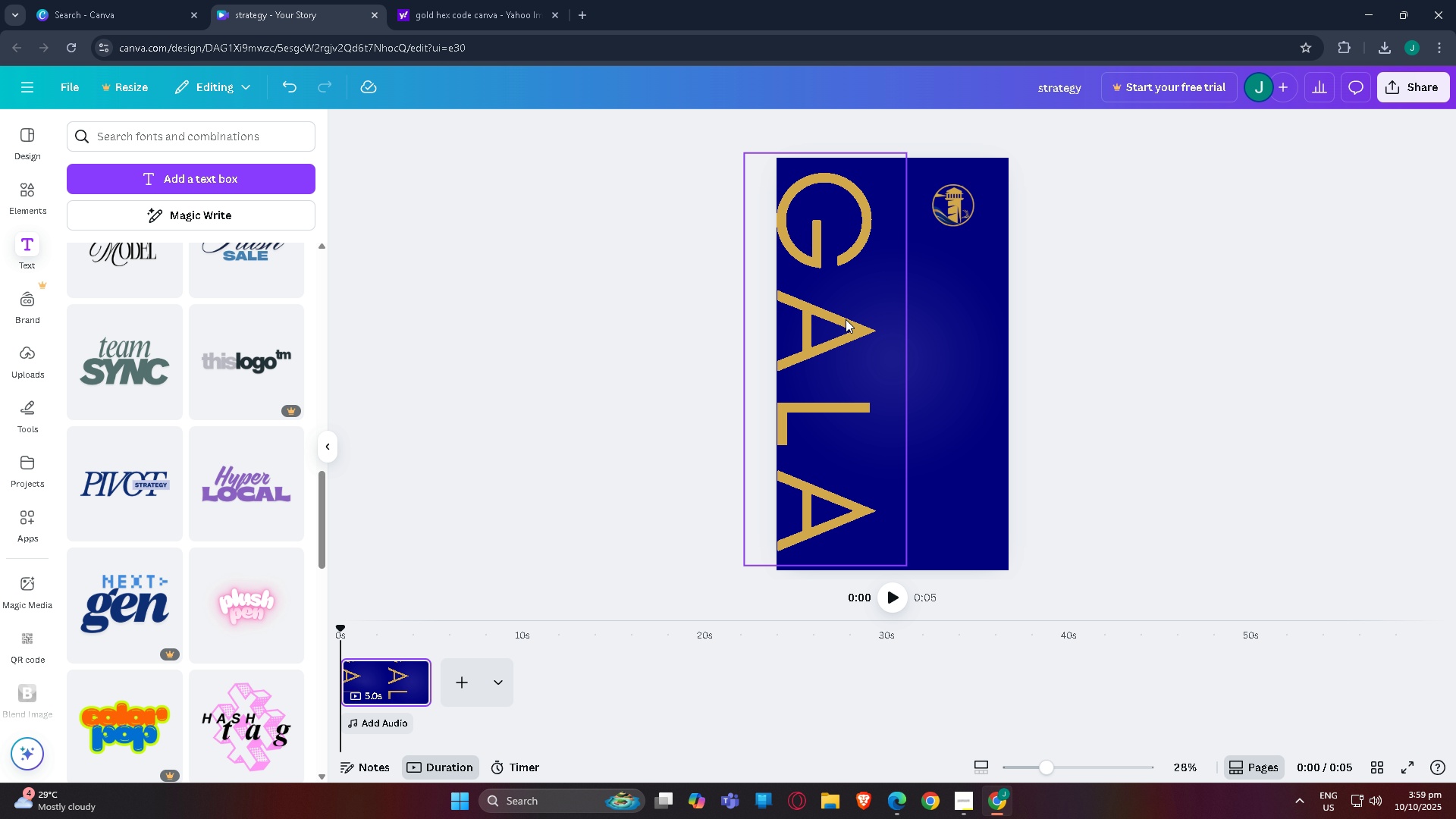 
left_click([846, 319])
 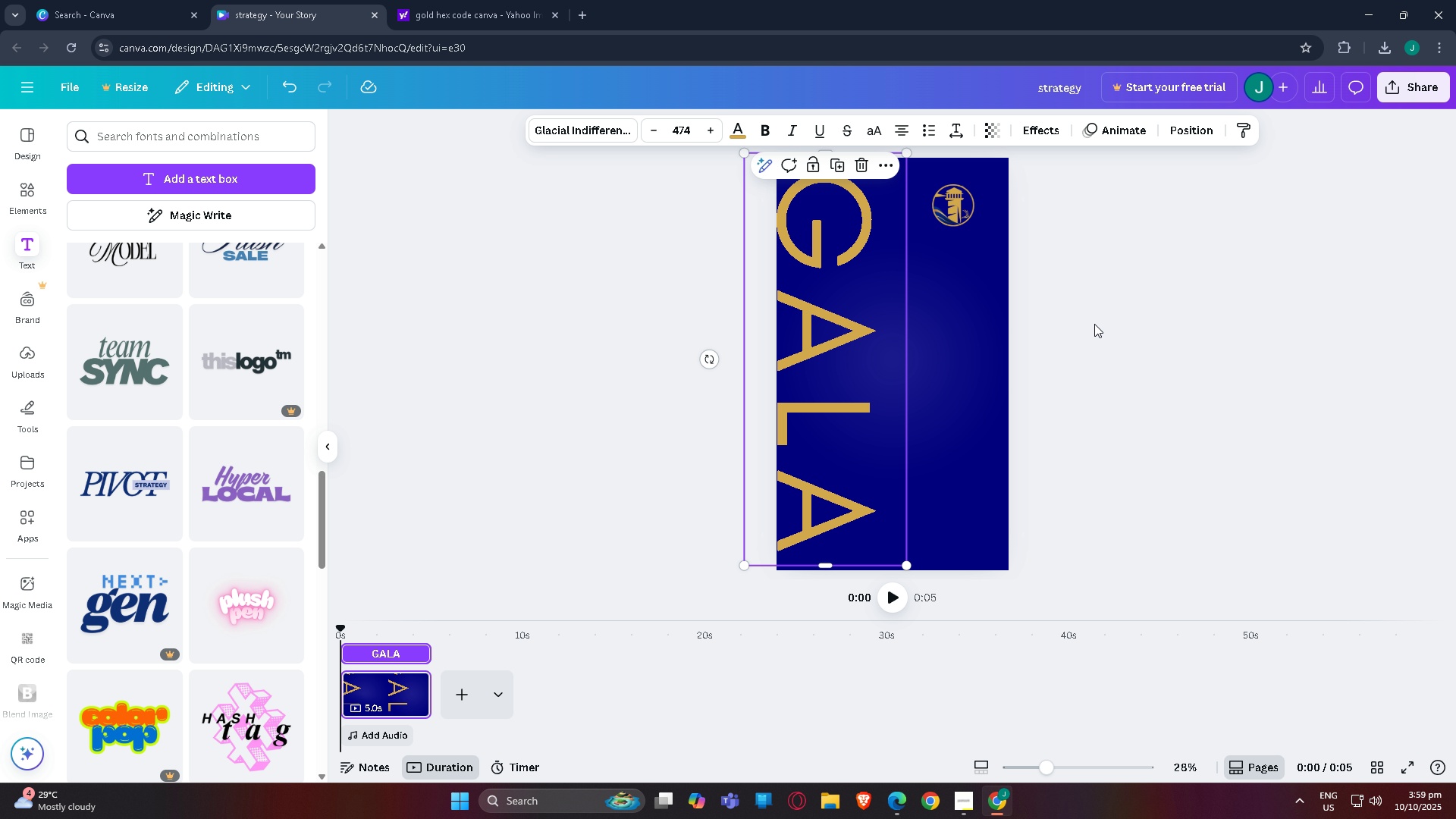 
left_click([1122, 320])
 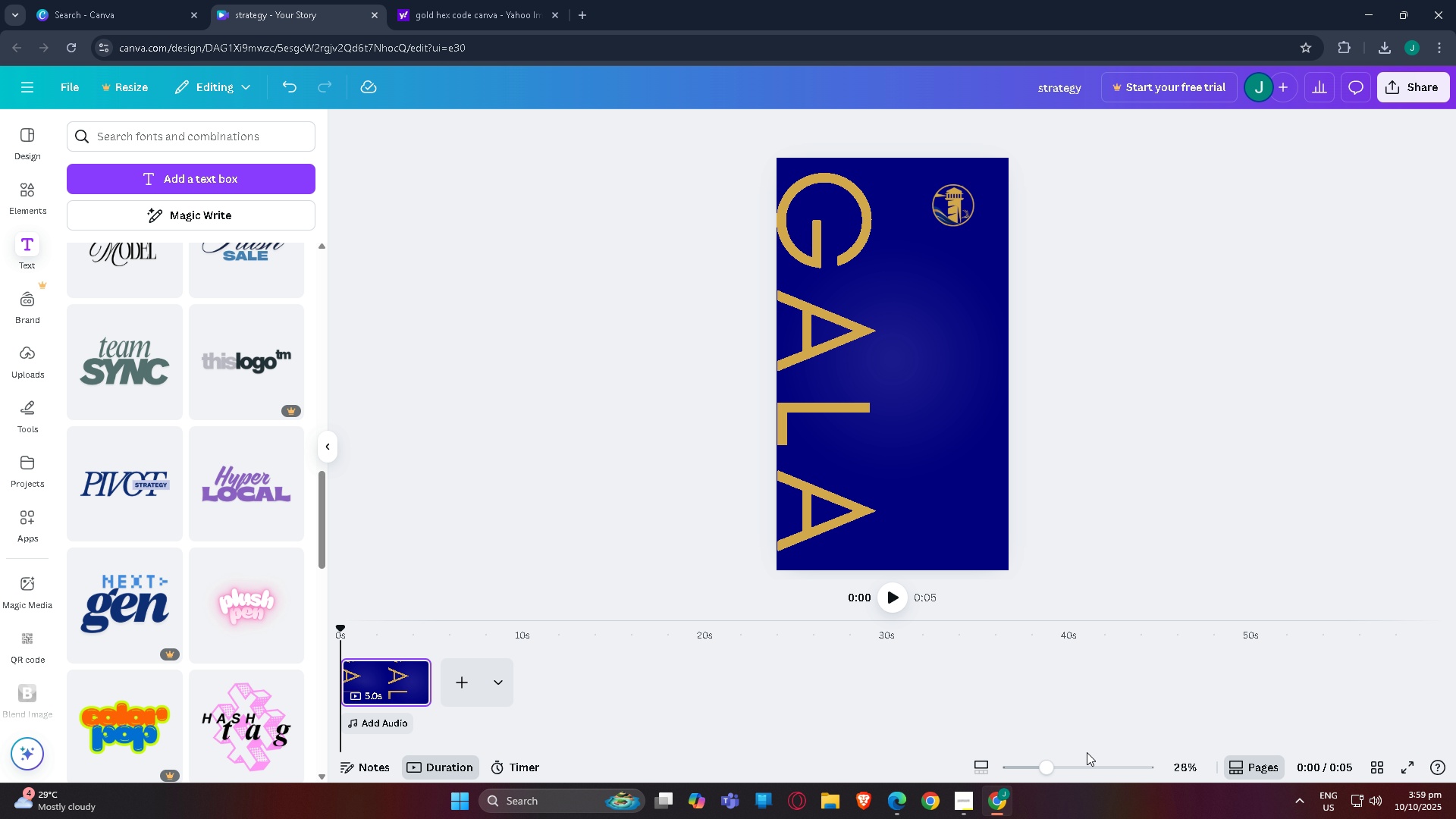 
left_click([1087, 761])
 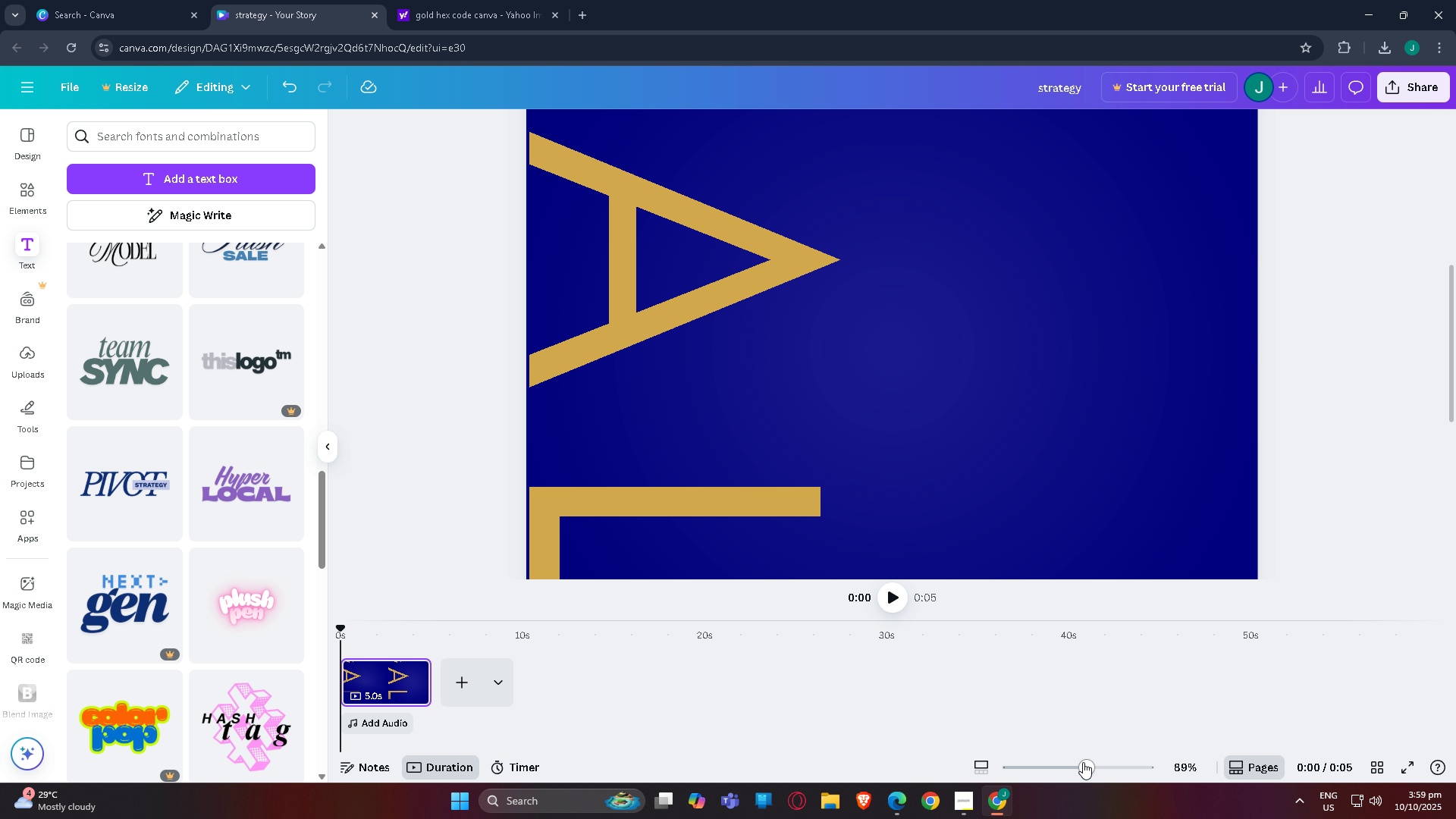 
left_click_drag(start_coordinate=[1078, 761], to_coordinate=[1058, 763])
 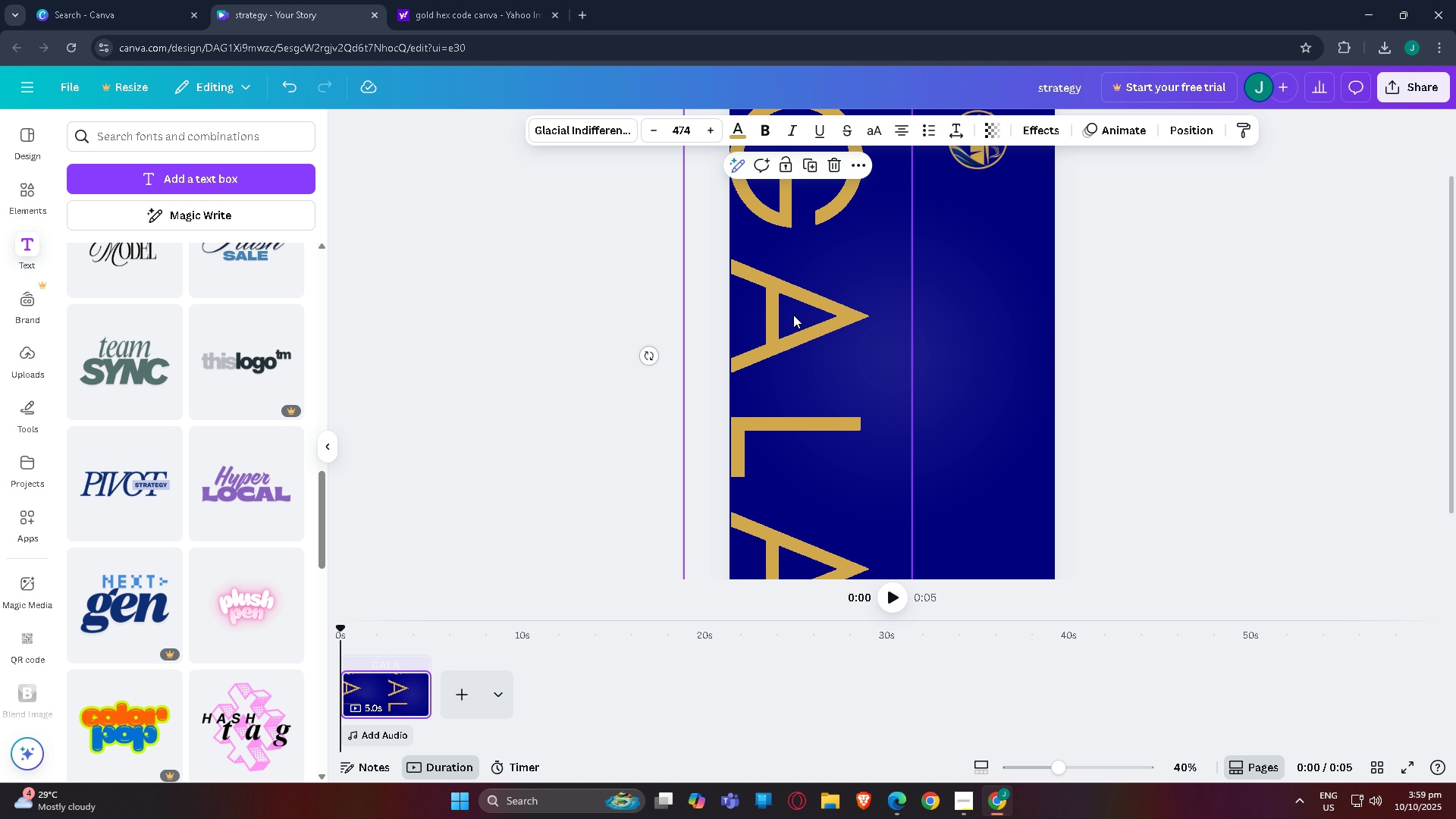 
left_click([793, 315])
 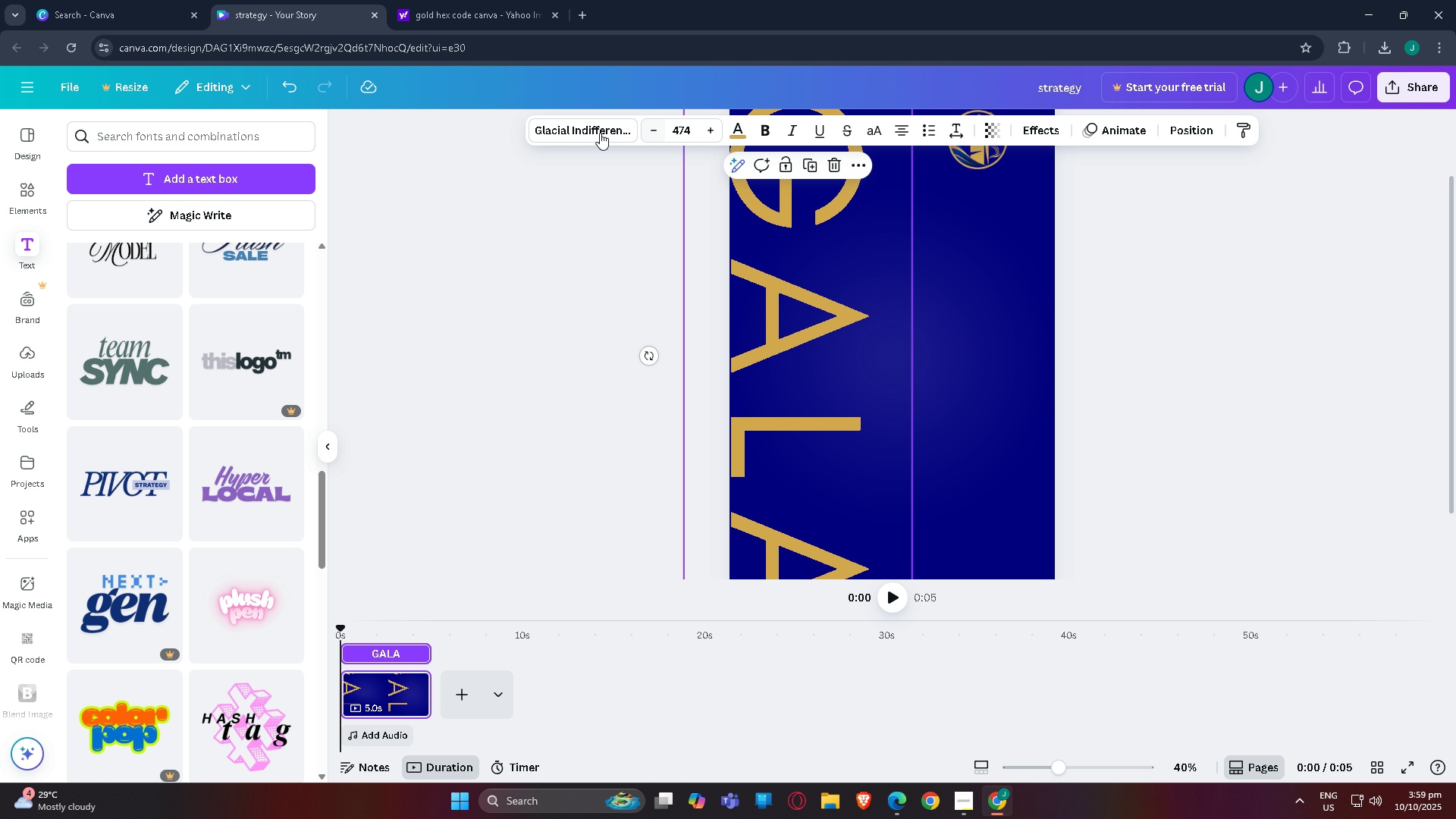 
left_click([599, 133])
 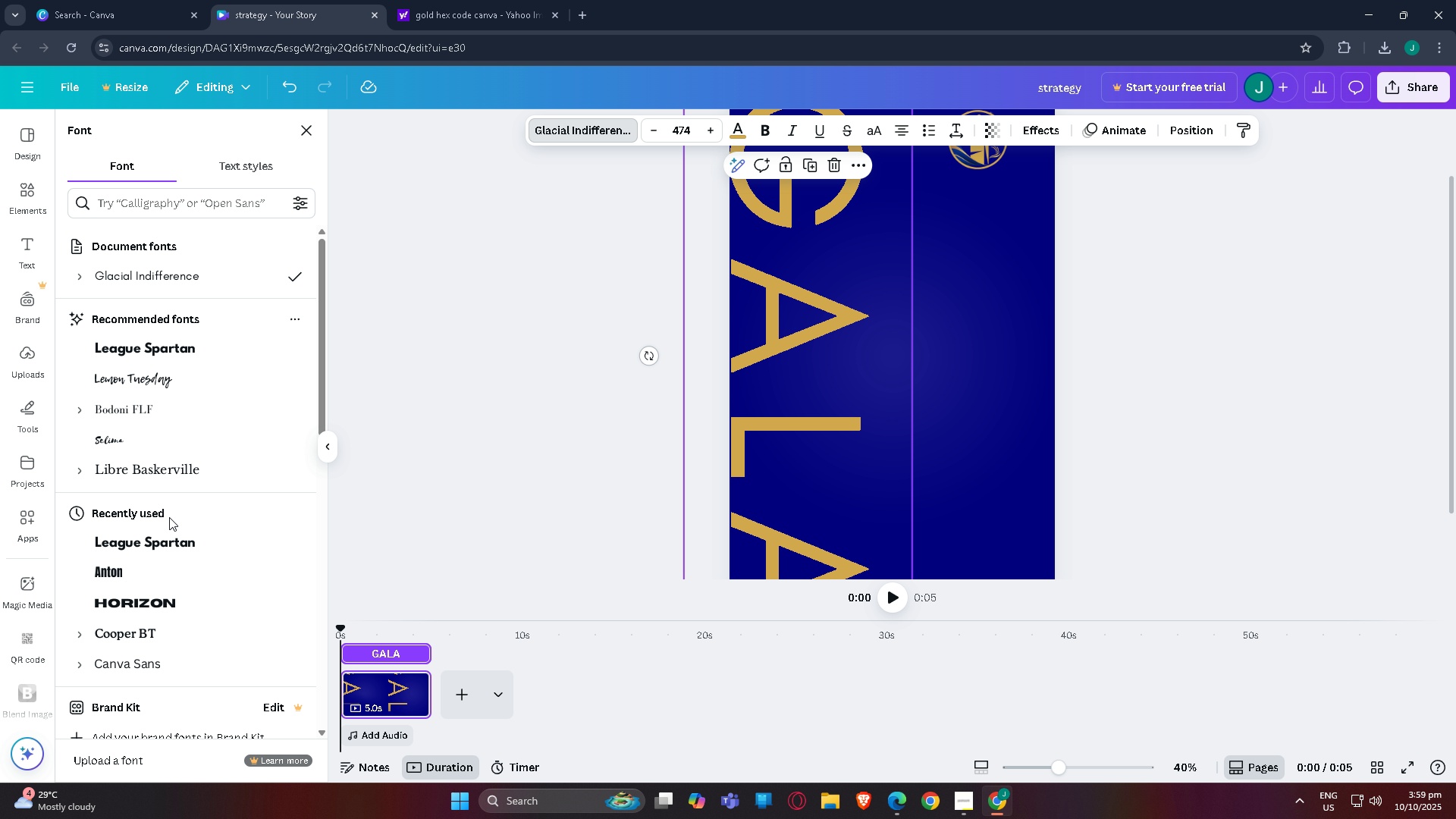 
left_click([173, 566])
 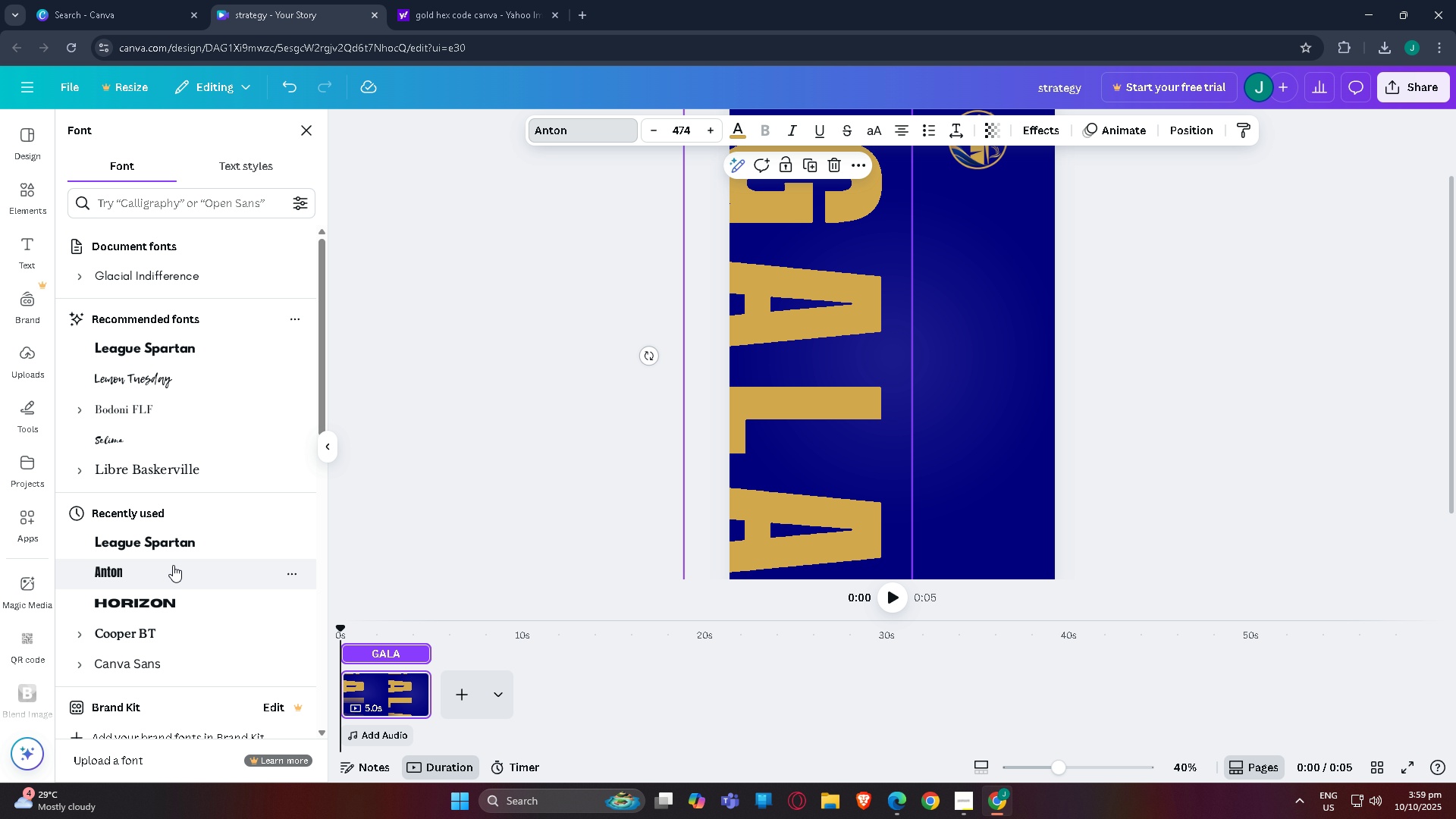 
left_click([161, 544])
 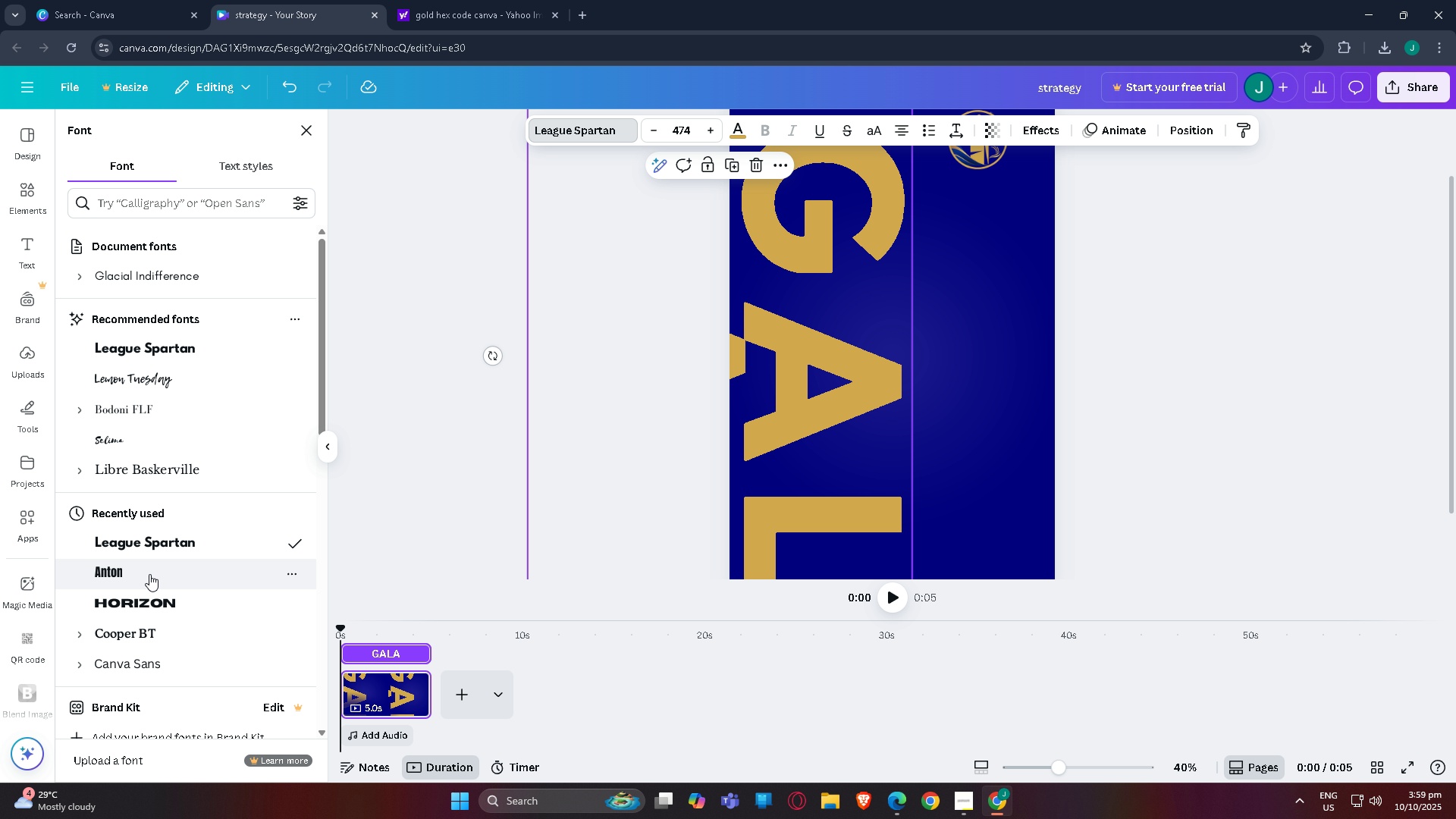 
left_click([146, 607])
 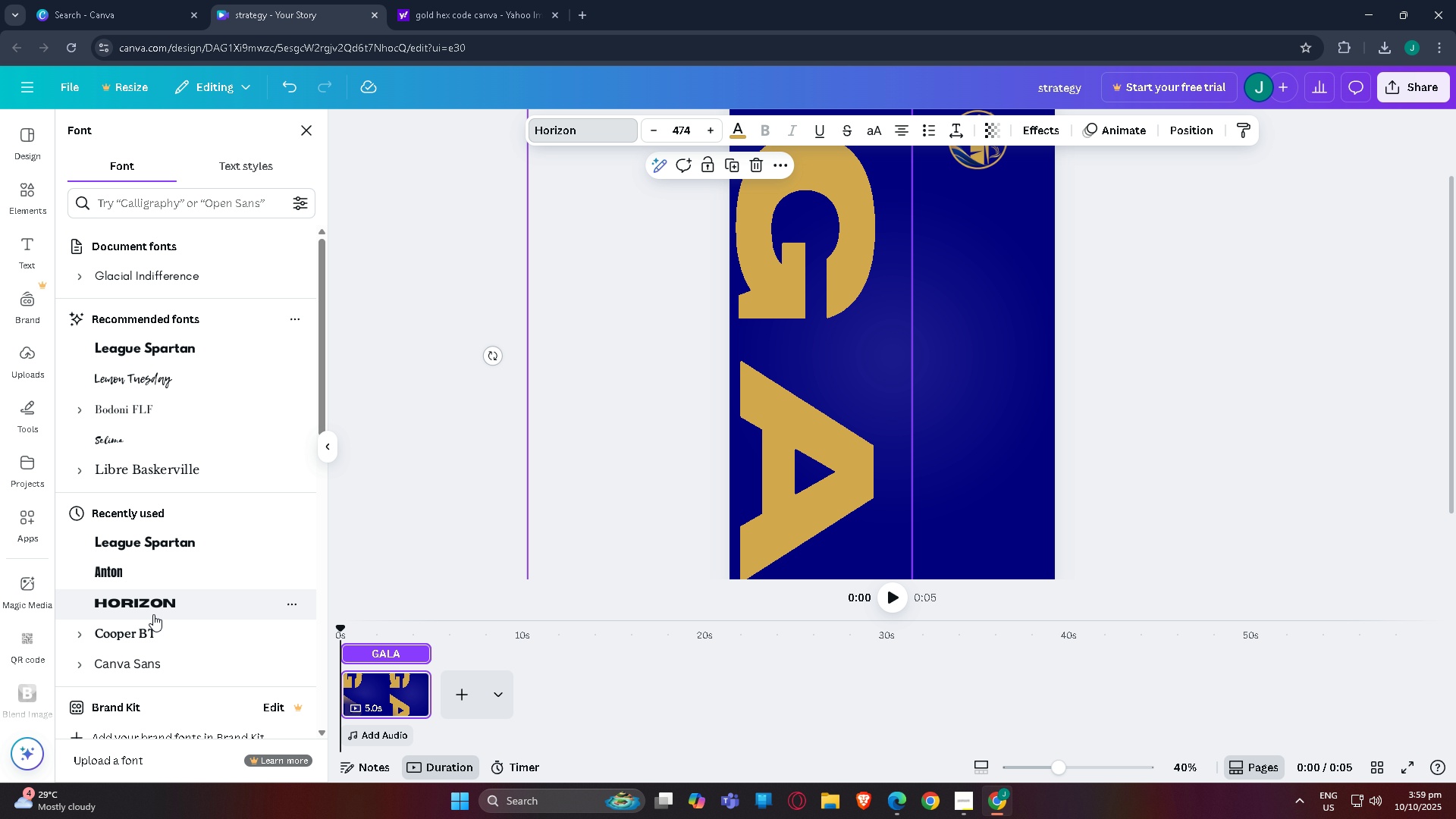 
left_click([155, 627])
 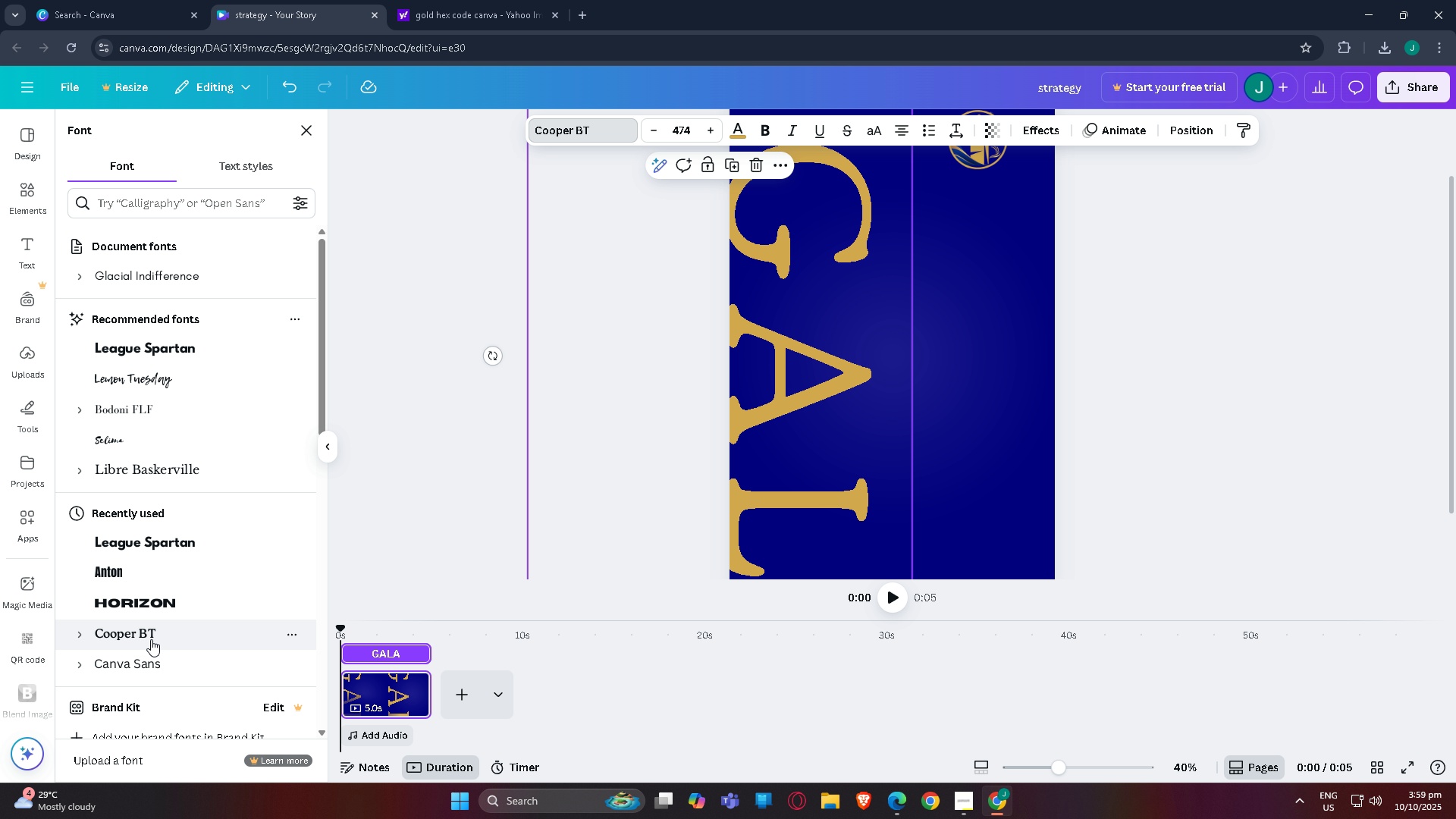 
left_click([153, 654])
 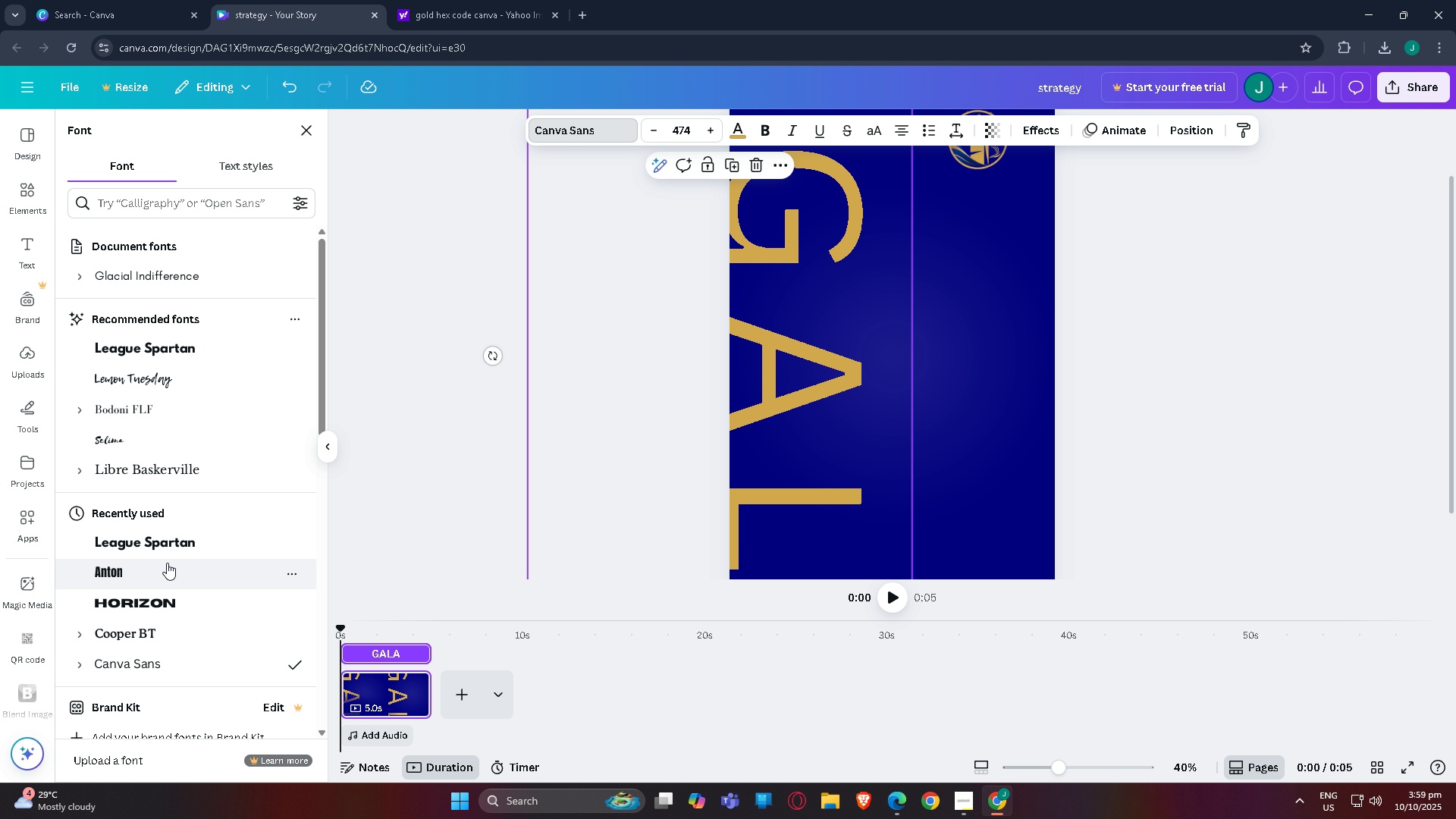 
scroll: coordinate [167, 563], scroll_direction: down, amount: 1.0
 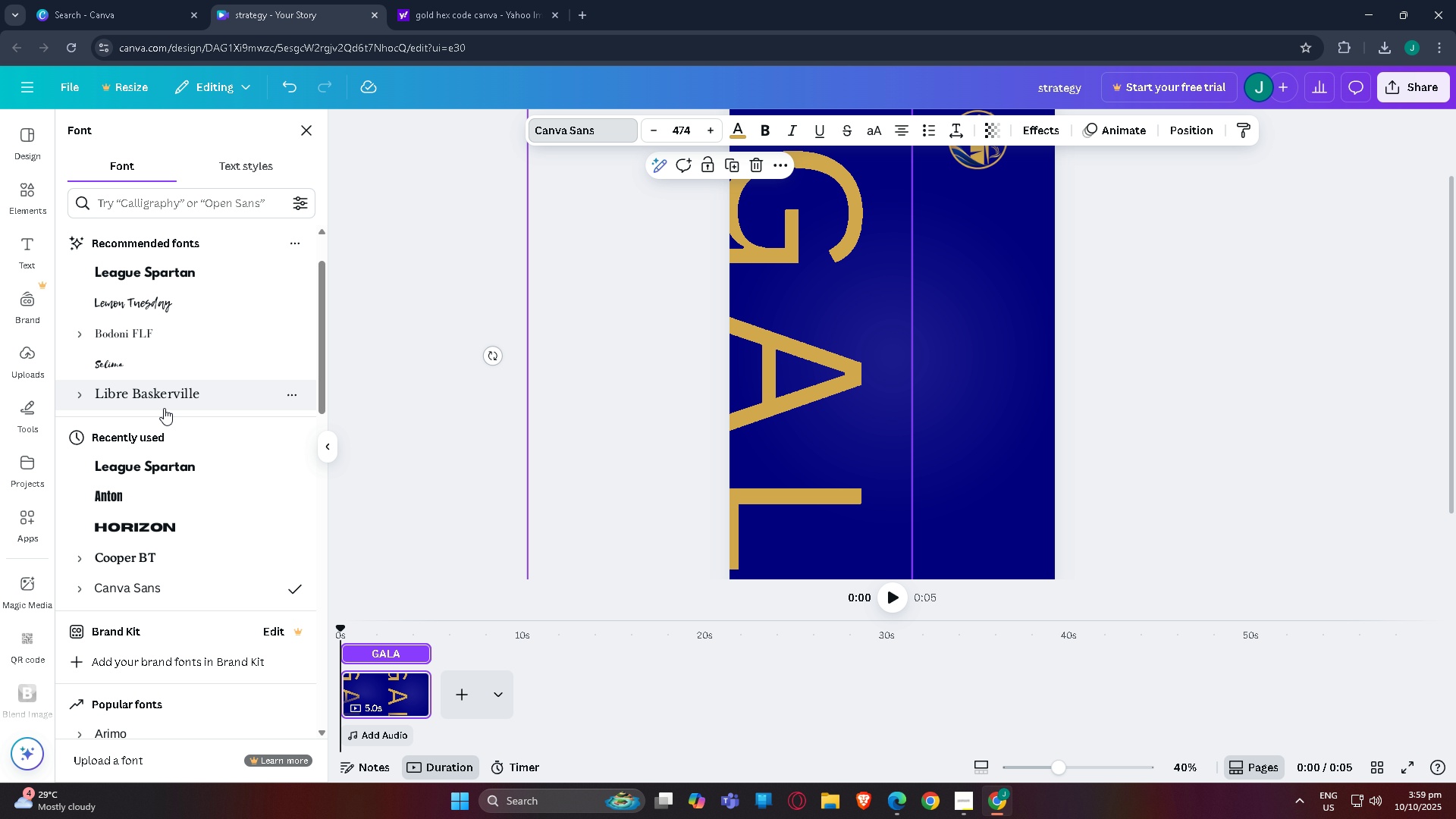 
left_click([164, 408])
 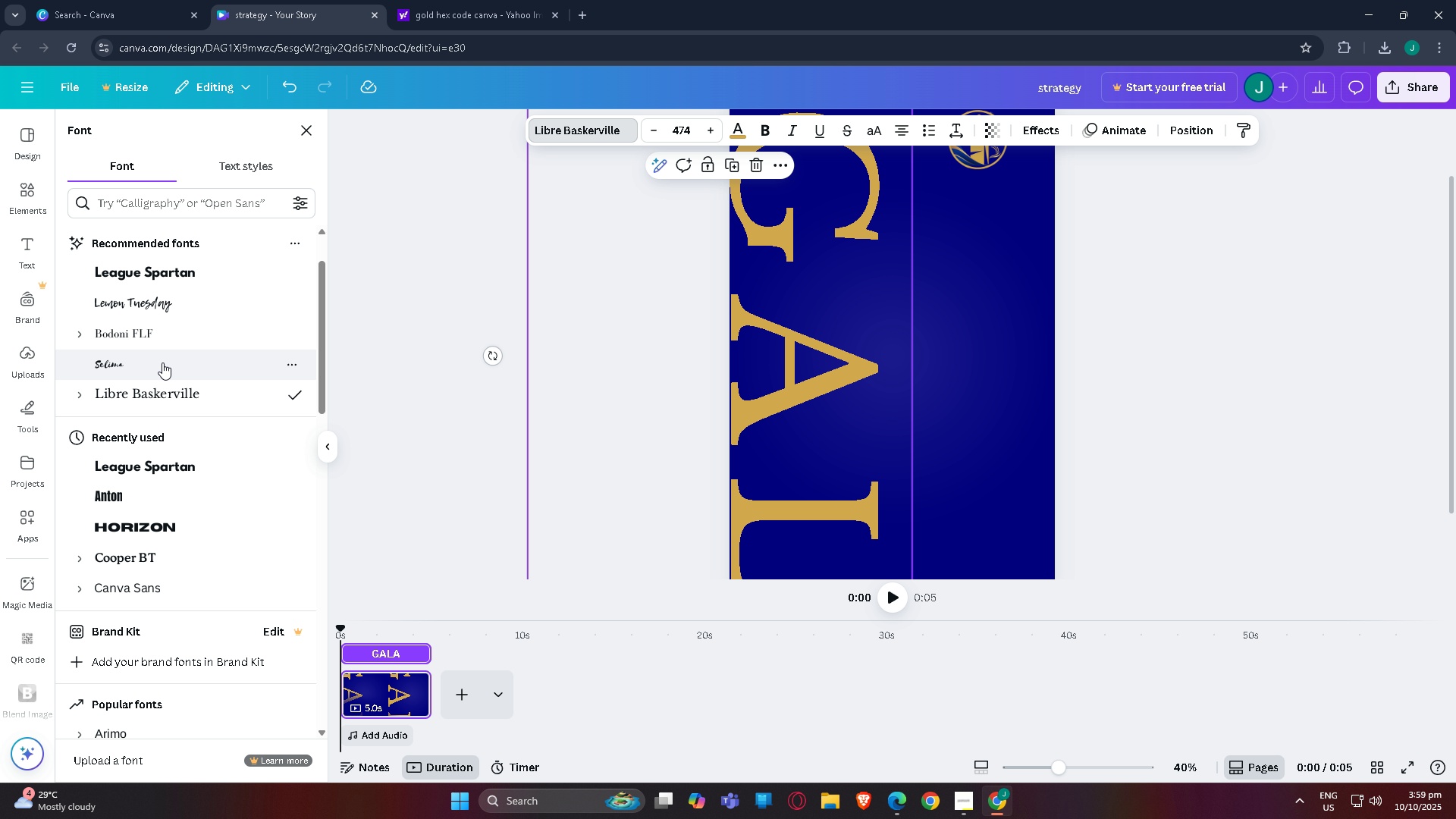 
left_click([162, 366])
 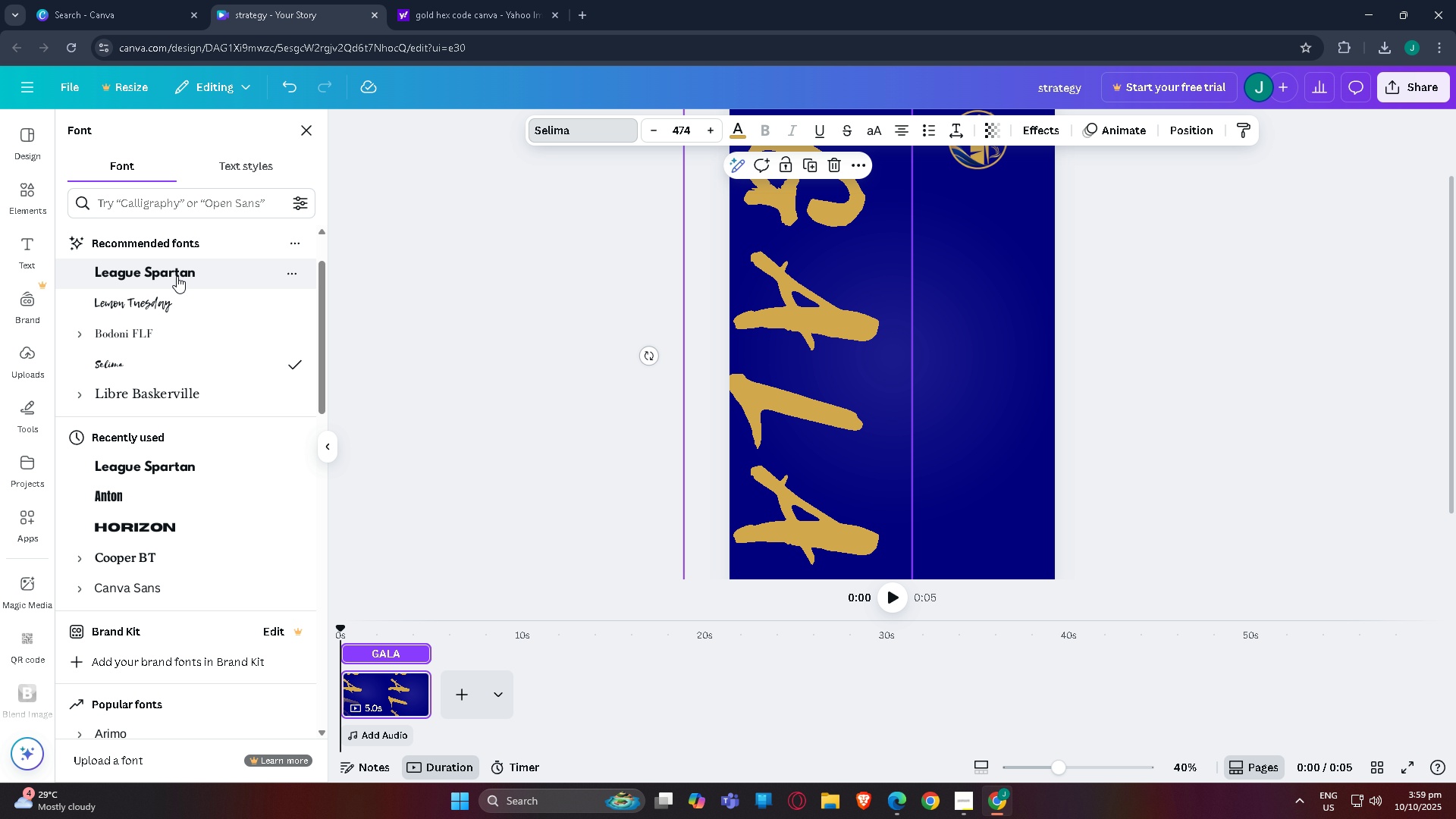 
scroll: coordinate [185, 299], scroll_direction: up, amount: 2.0
 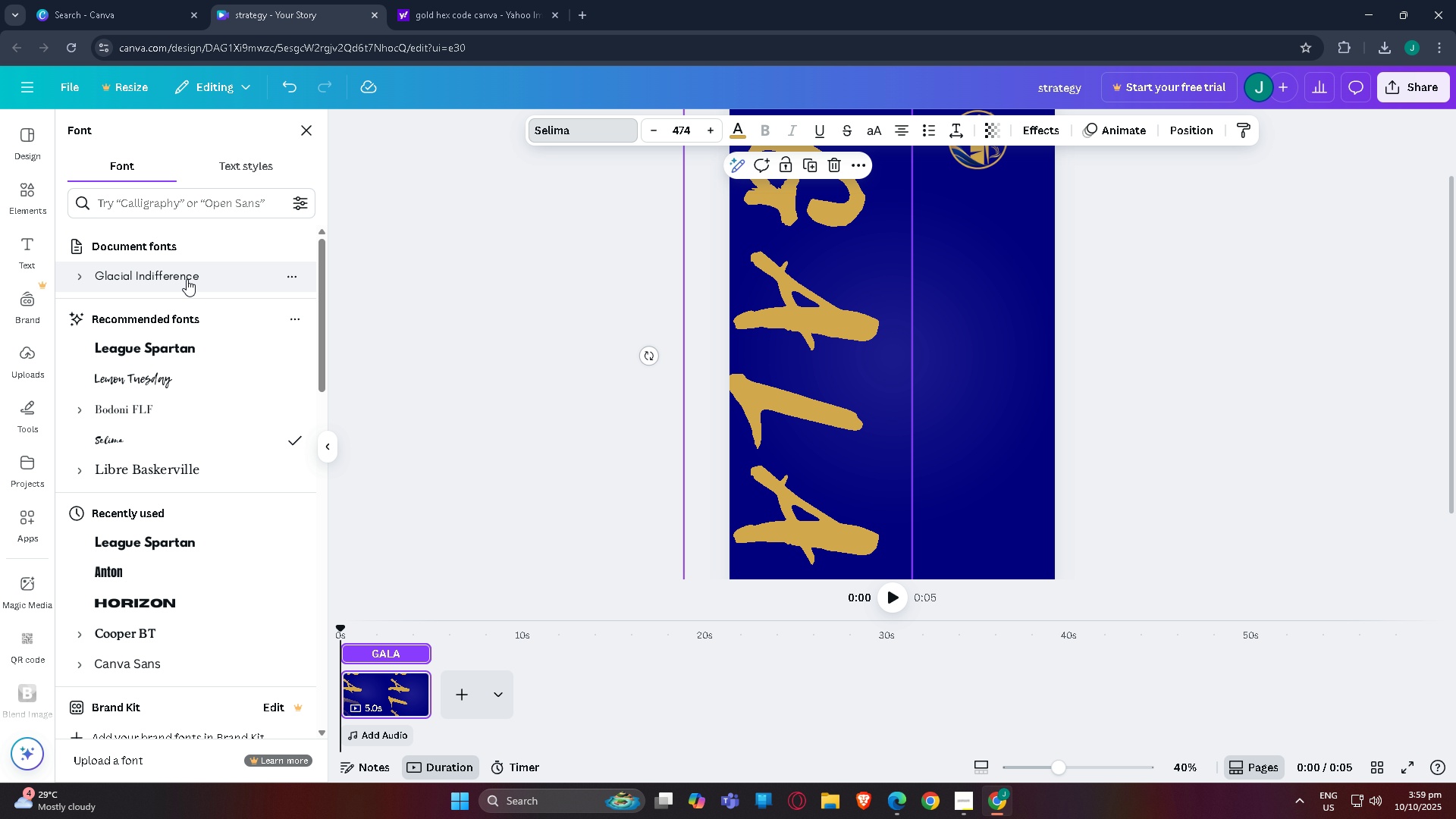 
left_click([187, 279])
 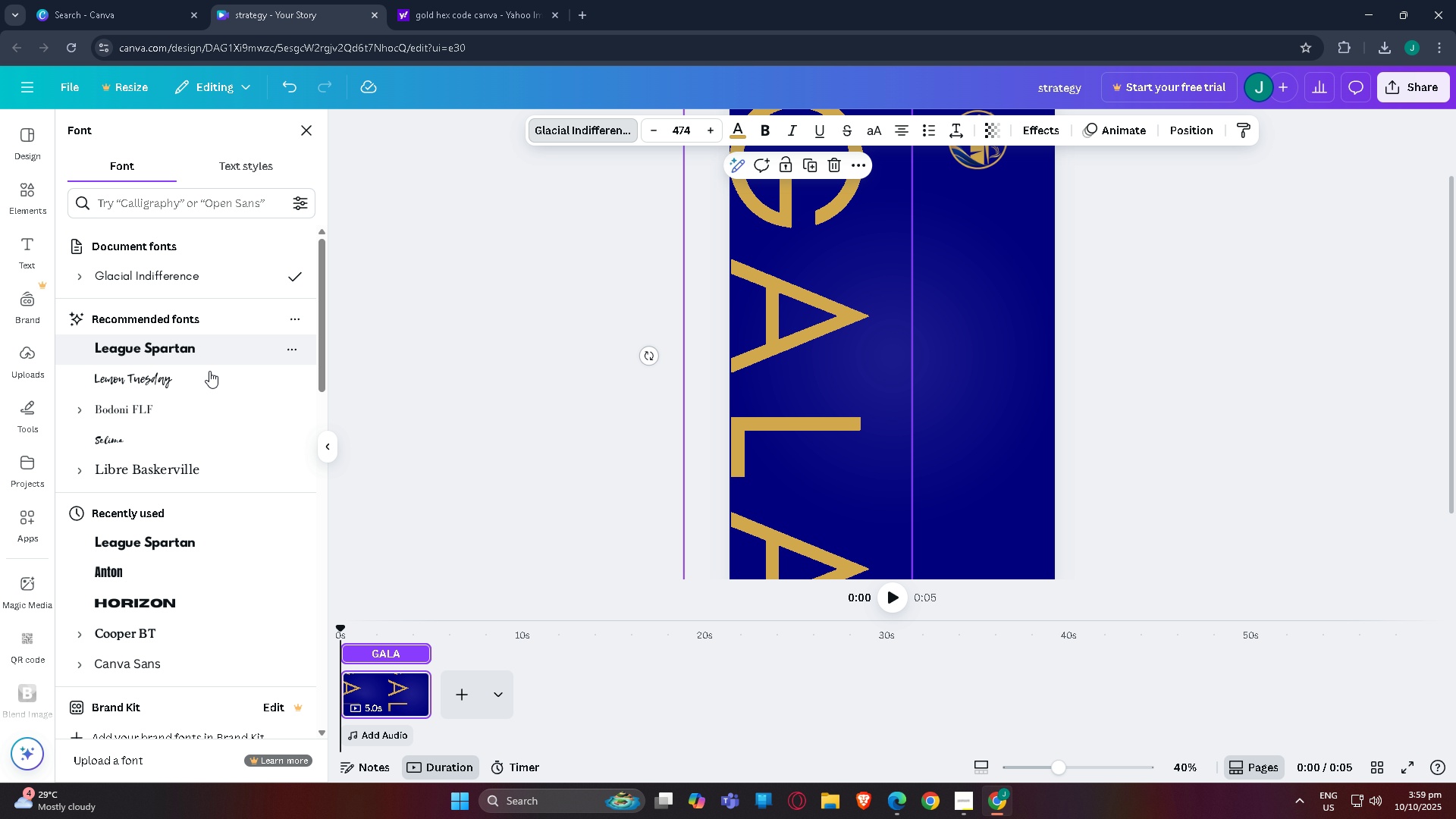 
scroll: coordinate [212, 410], scroll_direction: down, amount: 3.0
 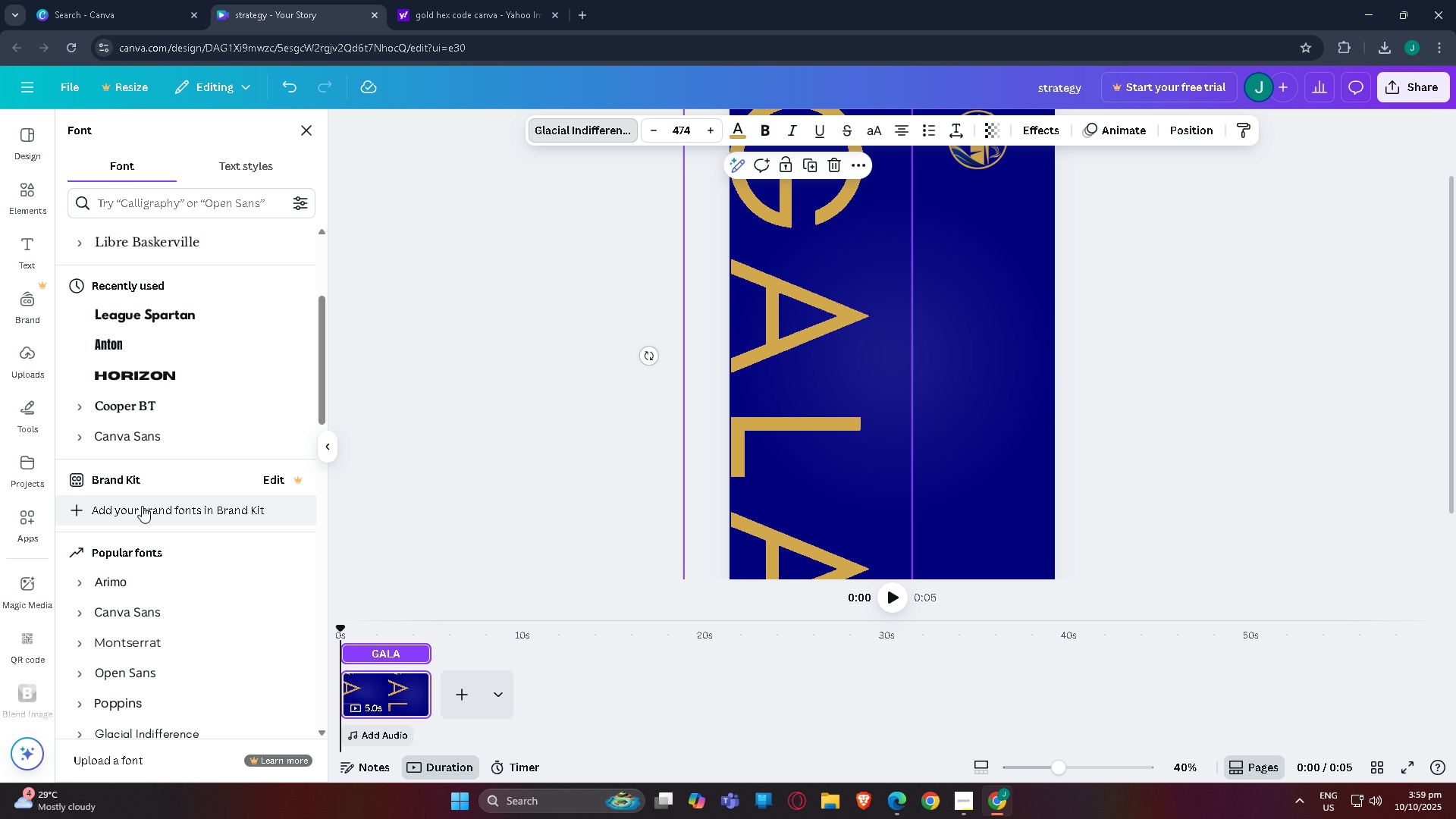 
scroll: coordinate [133, 470], scroll_direction: up, amount: 2.0
 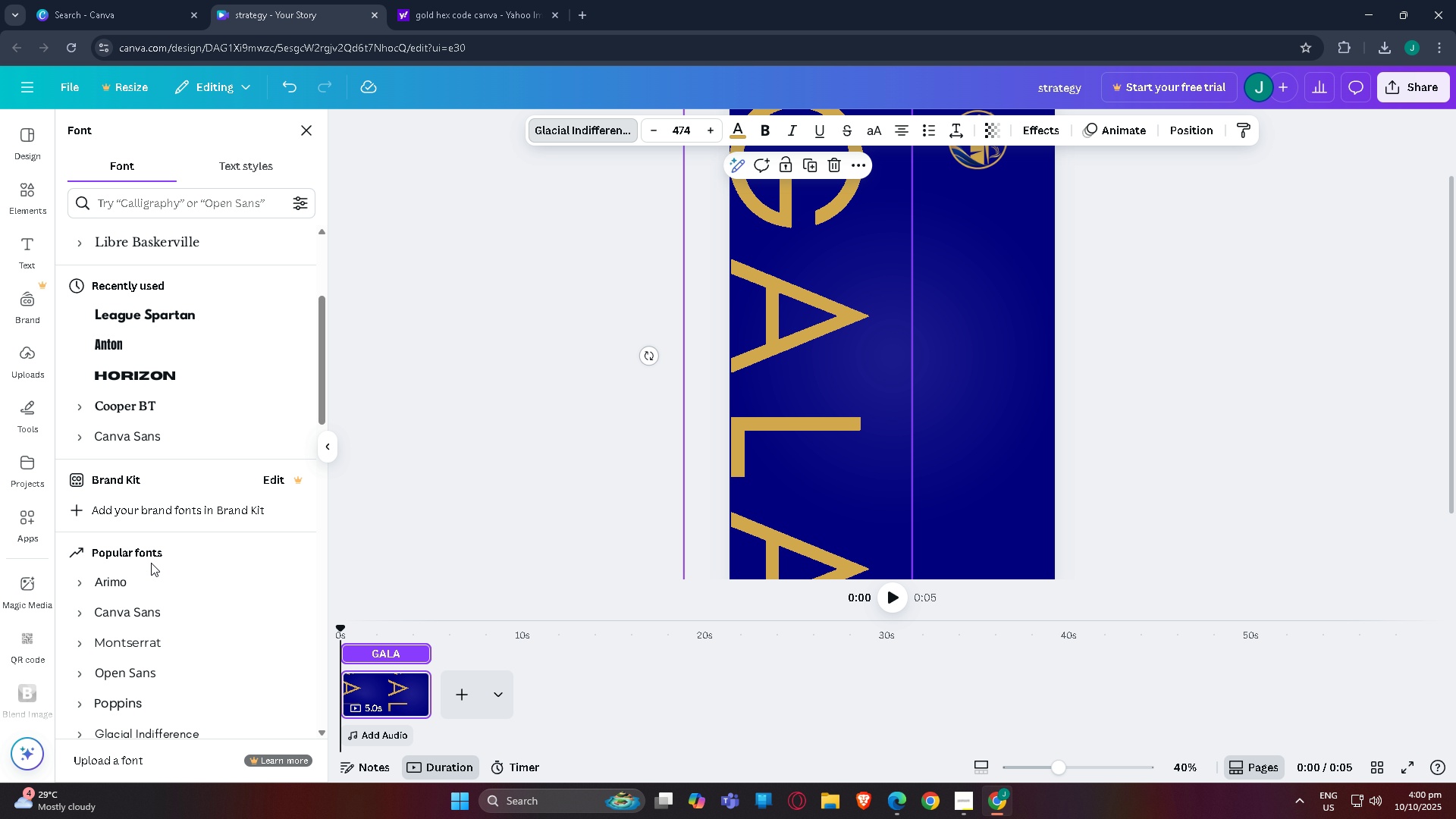 
left_click([154, 581])
 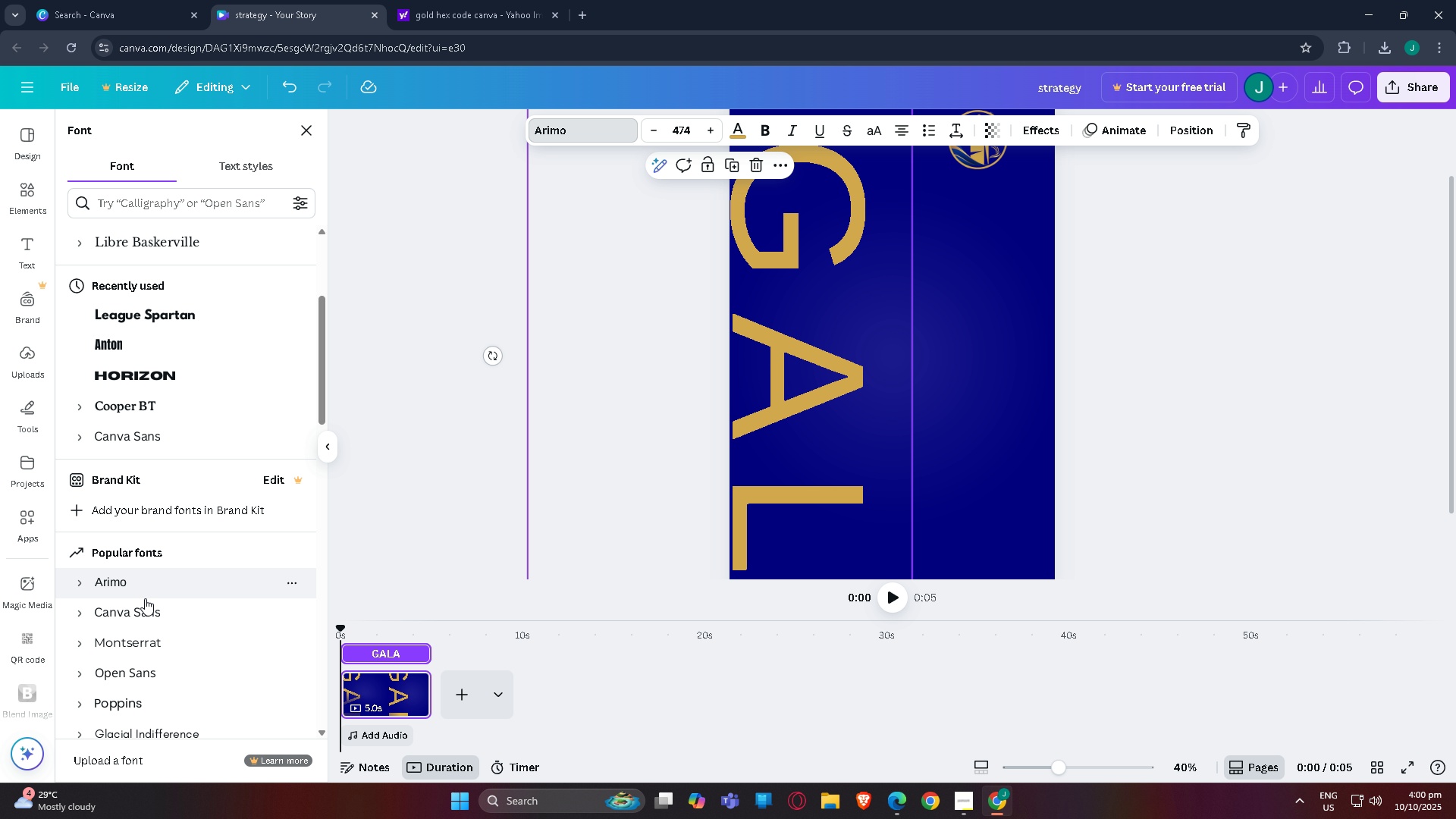 
left_click([145, 606])
 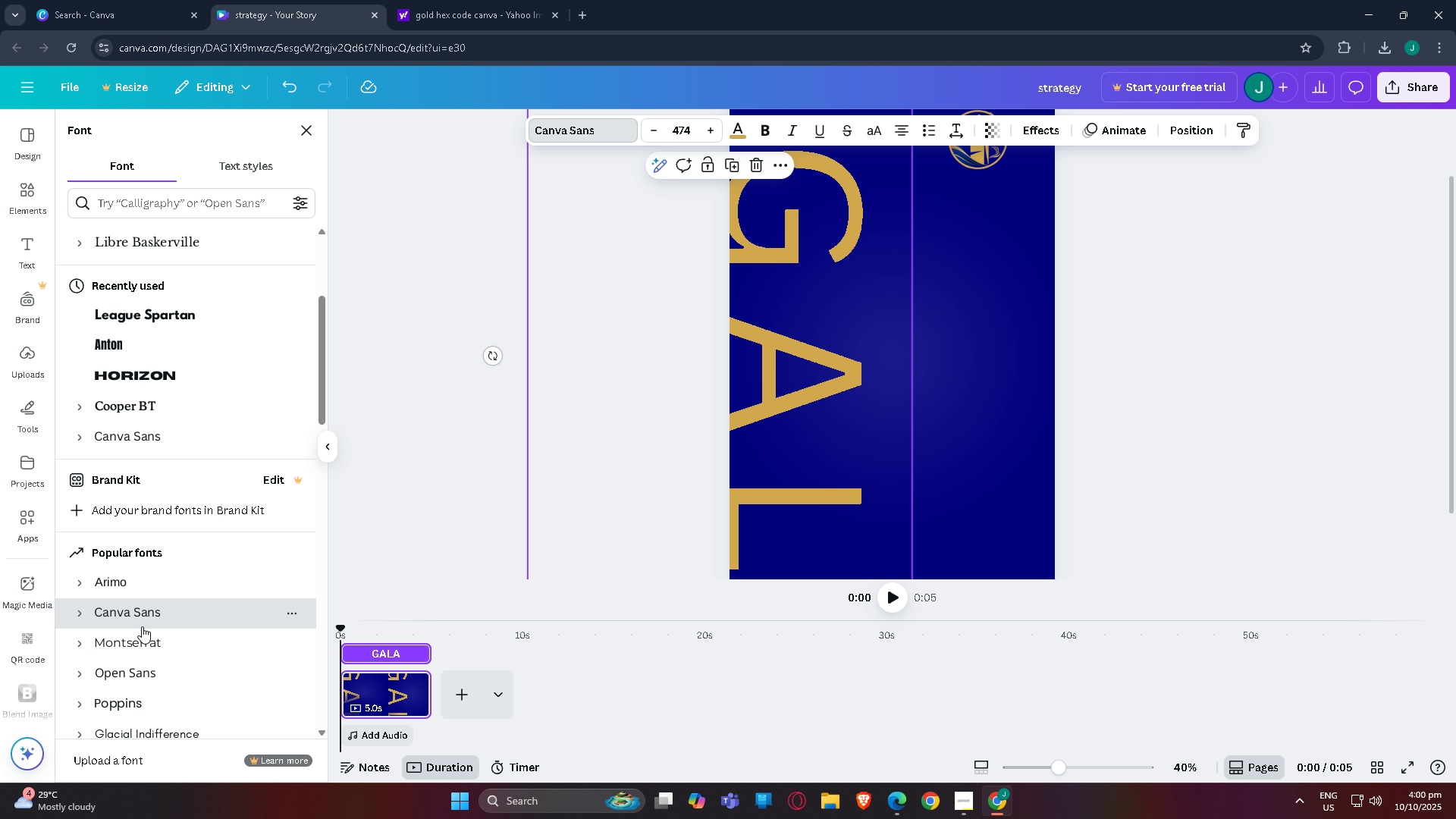 
left_click([142, 626])
 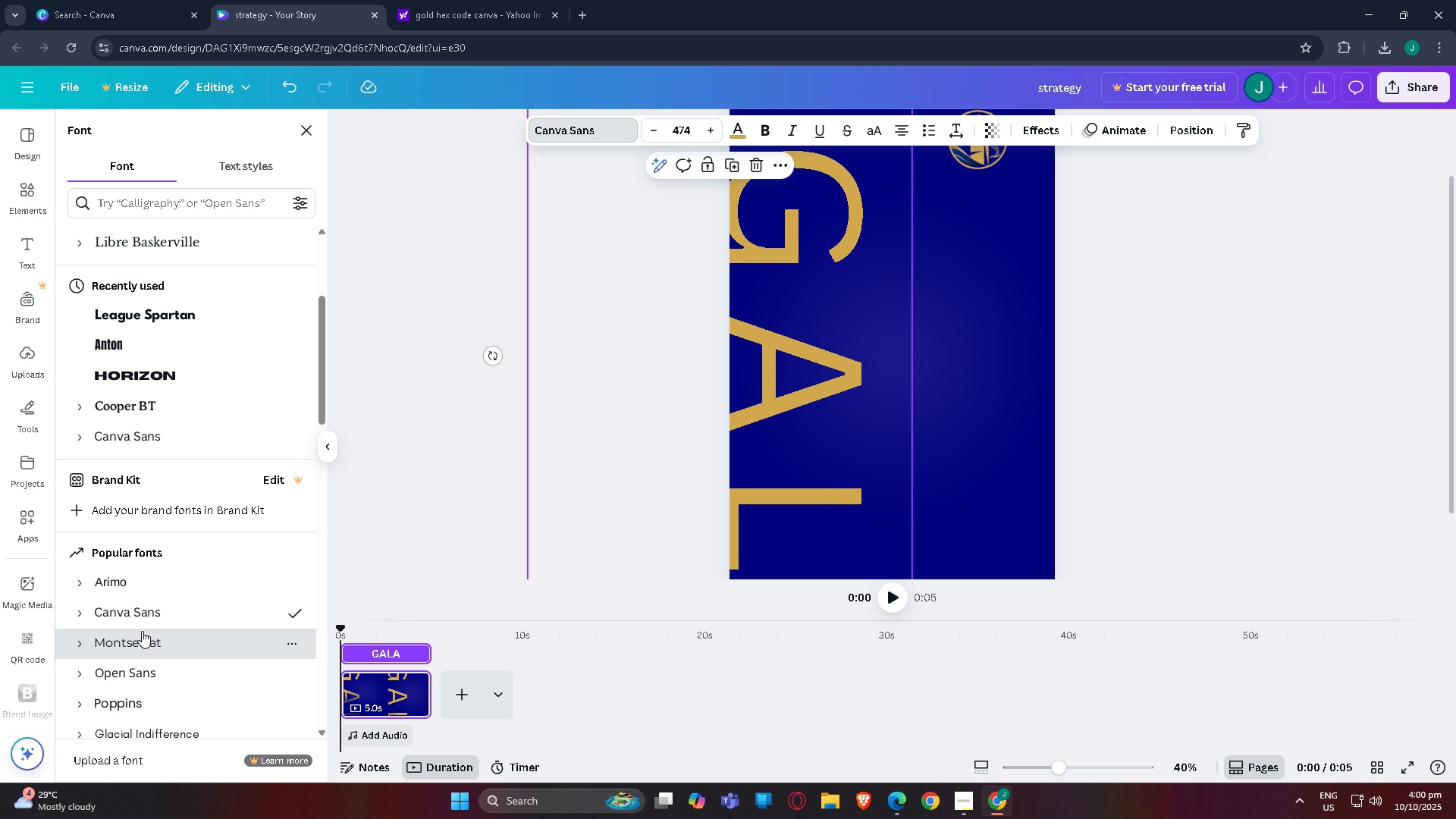 
left_click([142, 631])
 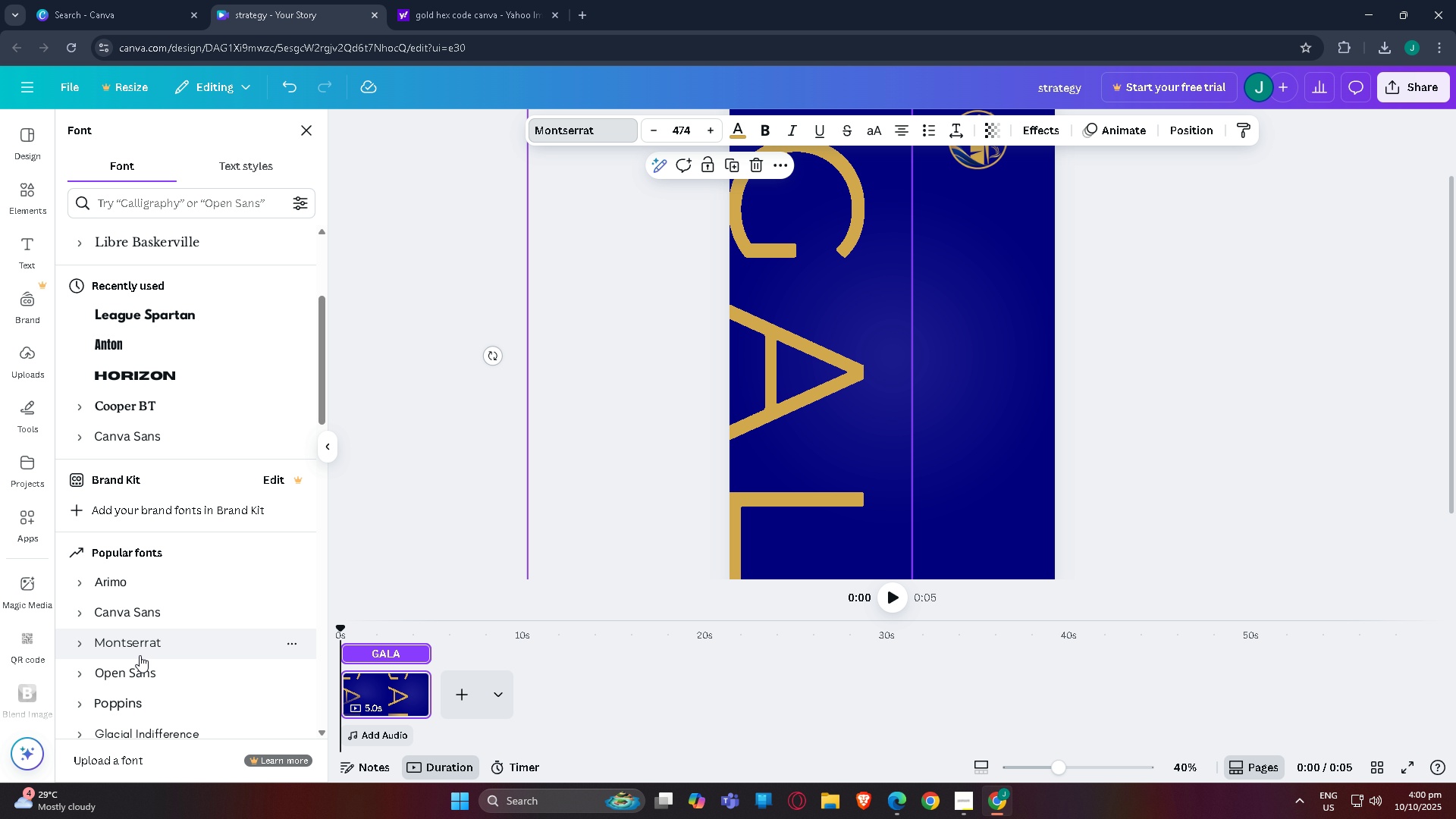 
scroll: coordinate [144, 648], scroll_direction: down, amount: 1.0
 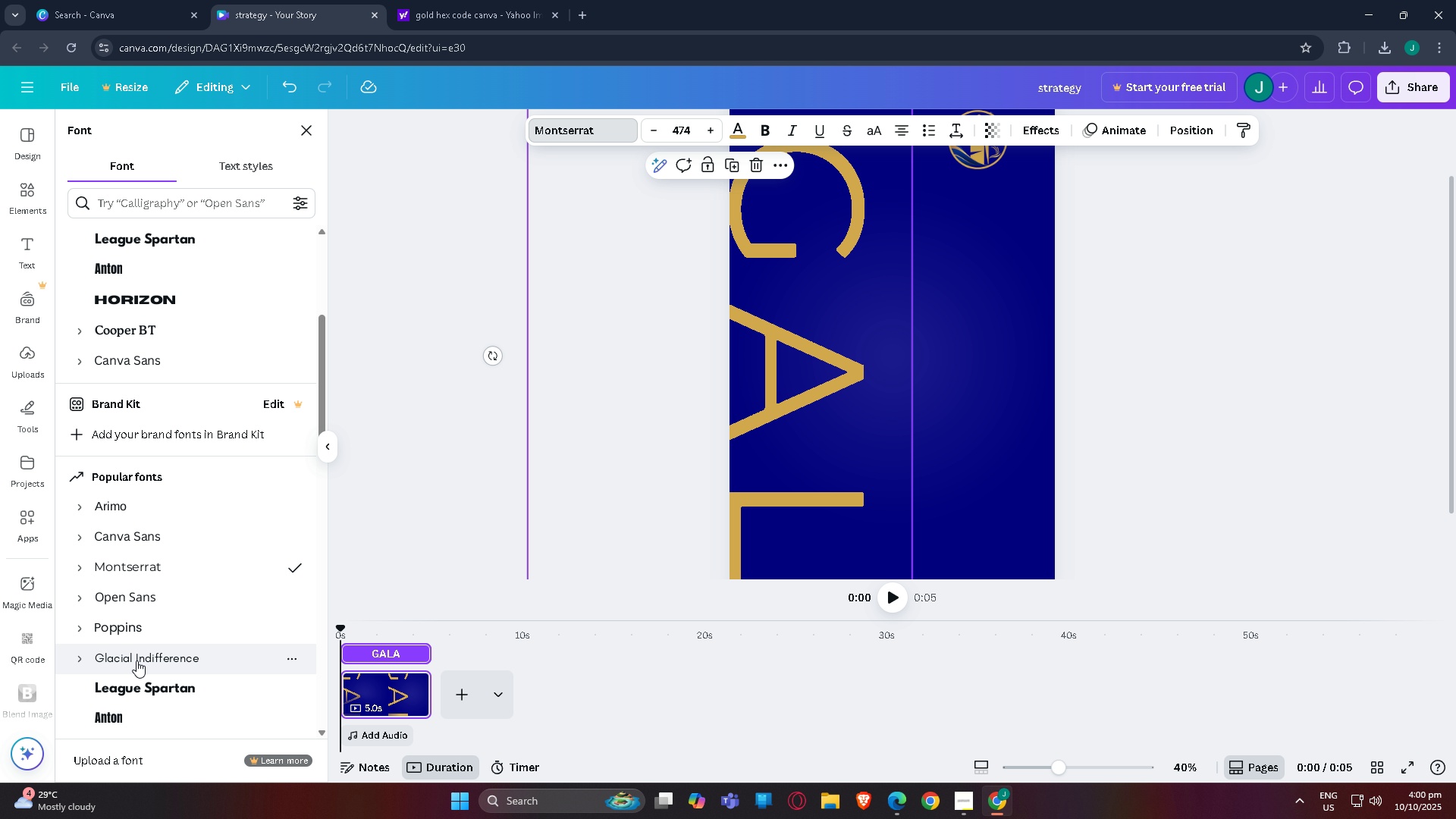 
left_click([136, 661])
 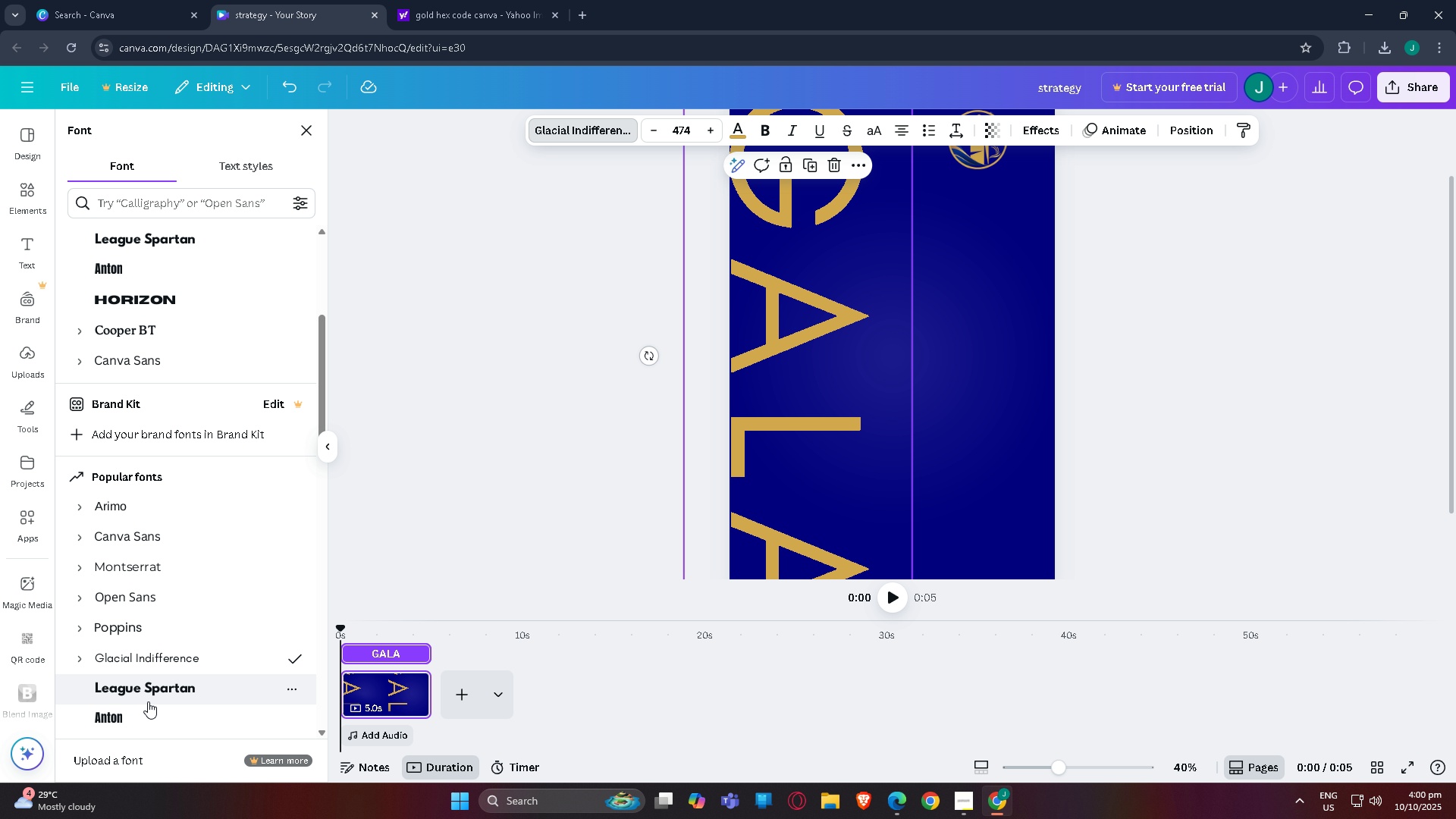 
left_click([148, 701])
 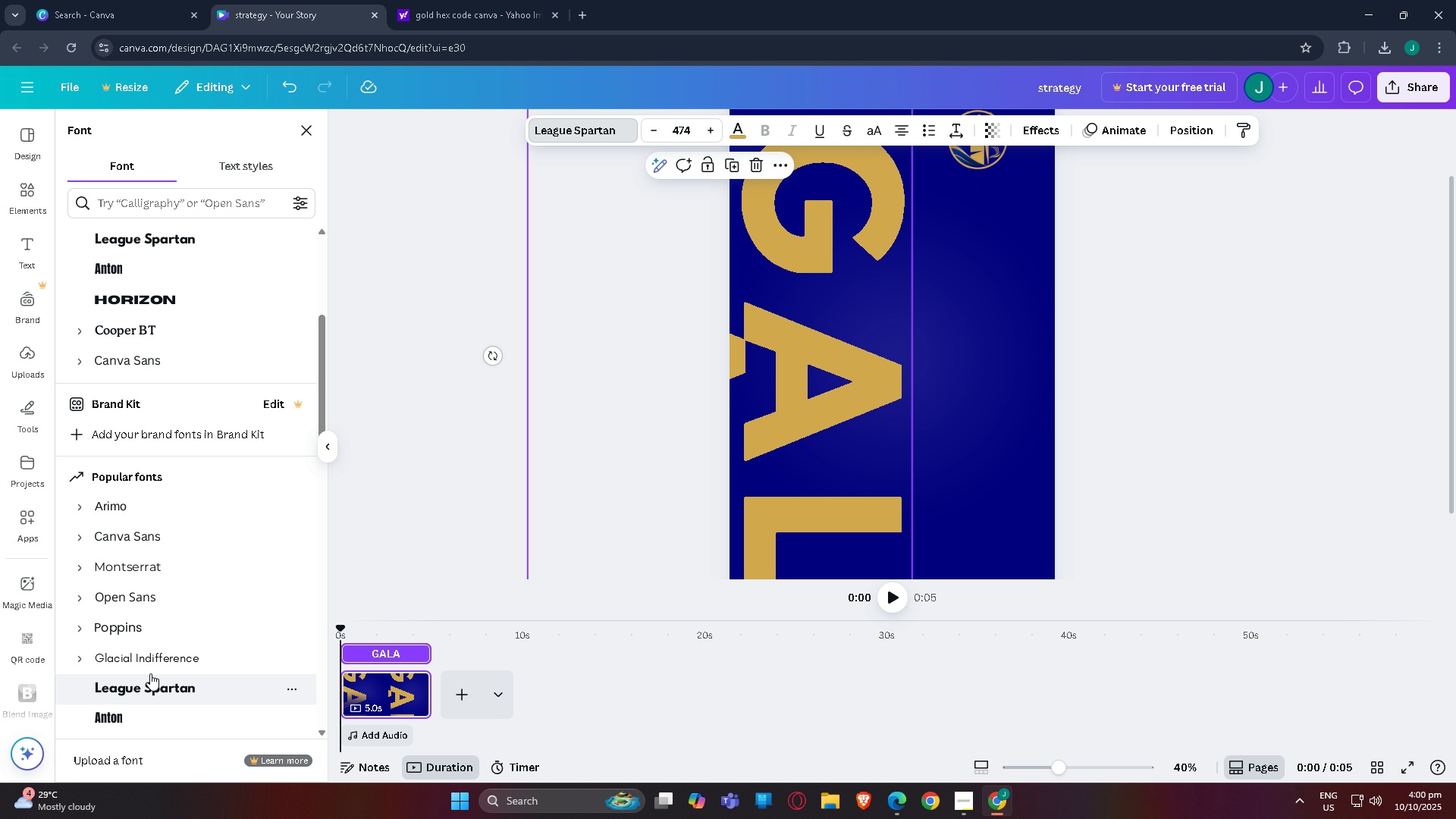 
left_click([151, 661])
 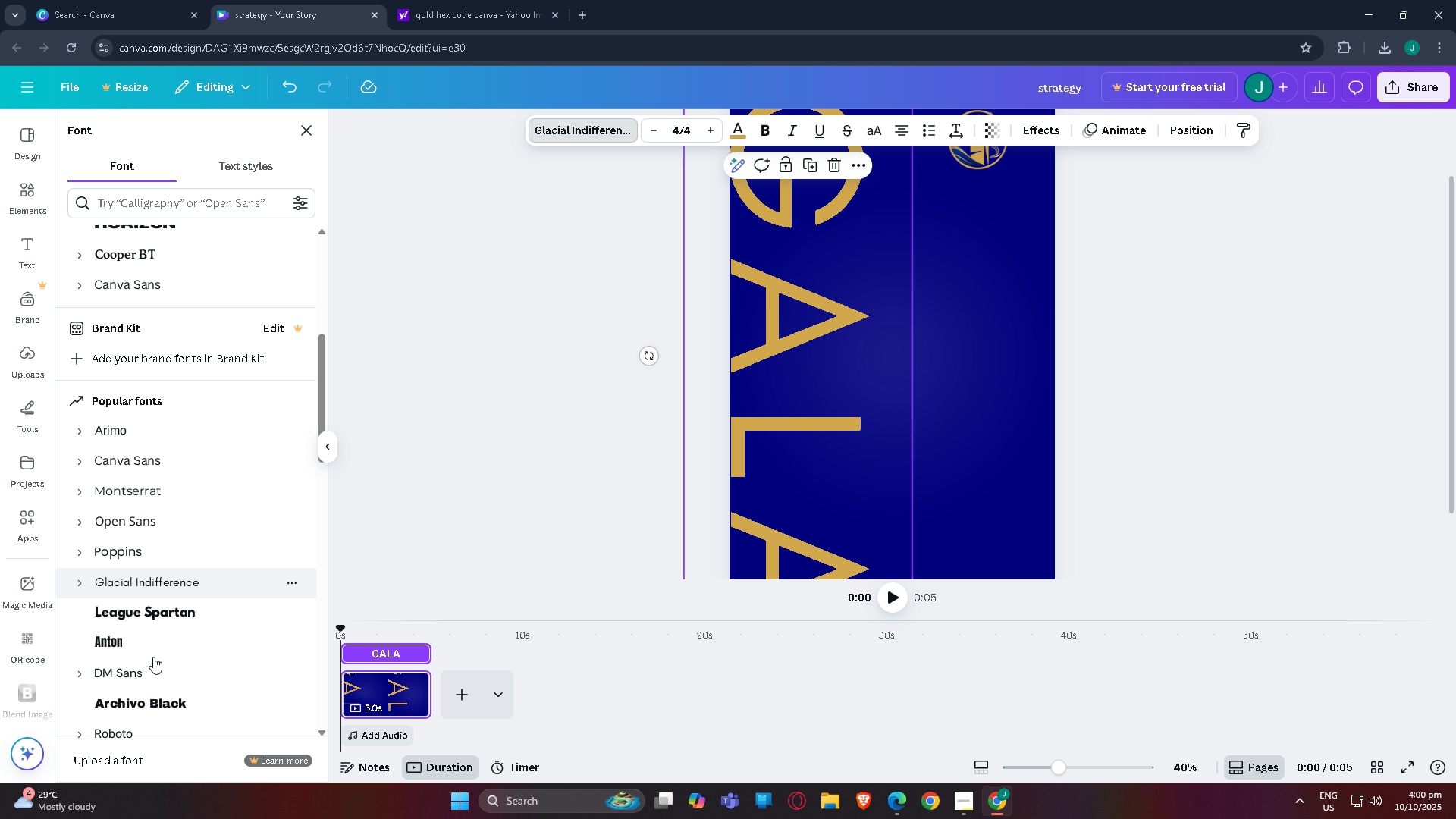 
scroll: coordinate [153, 657], scroll_direction: down, amount: 1.0
 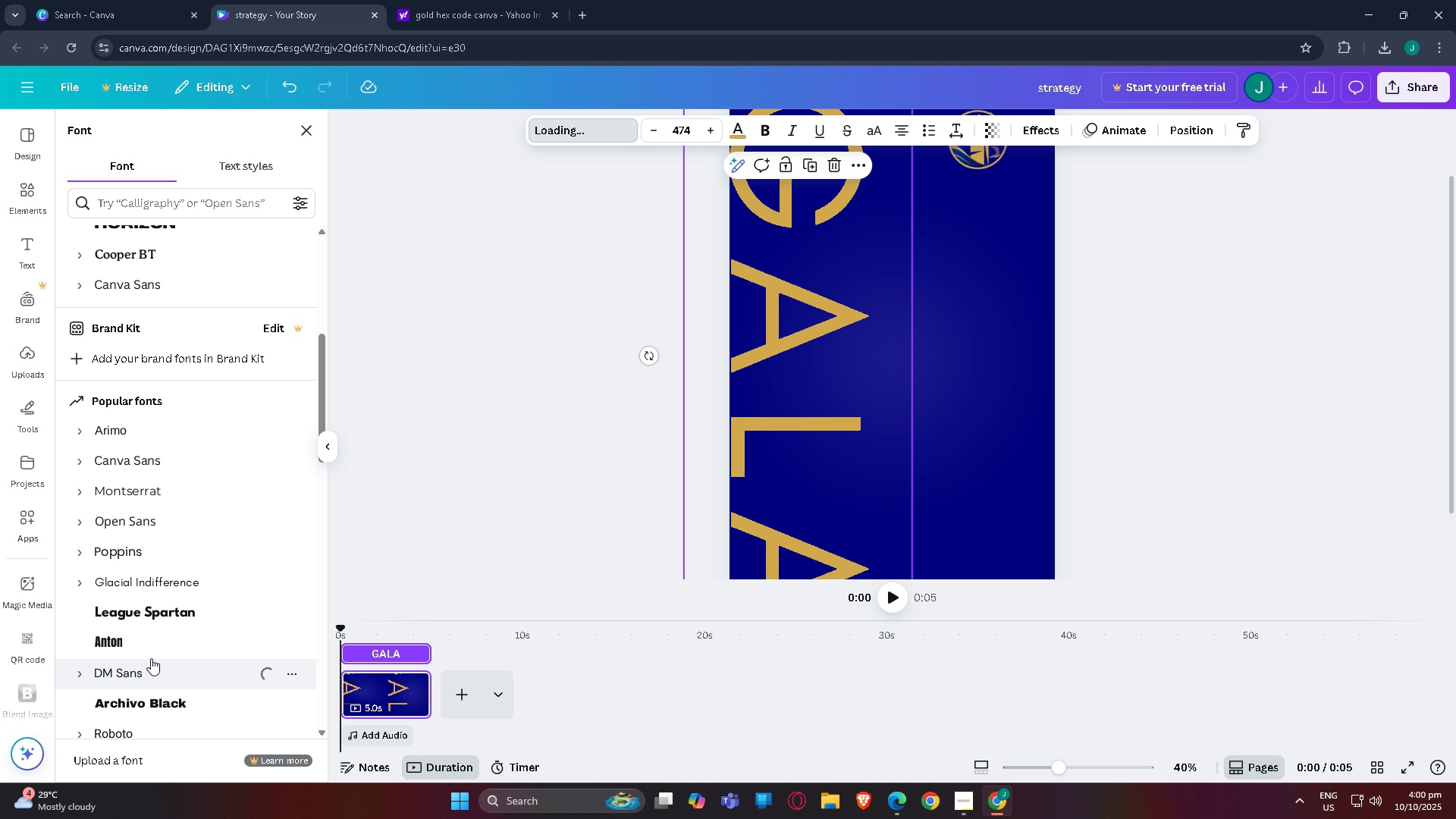 
double_click([151, 646])
 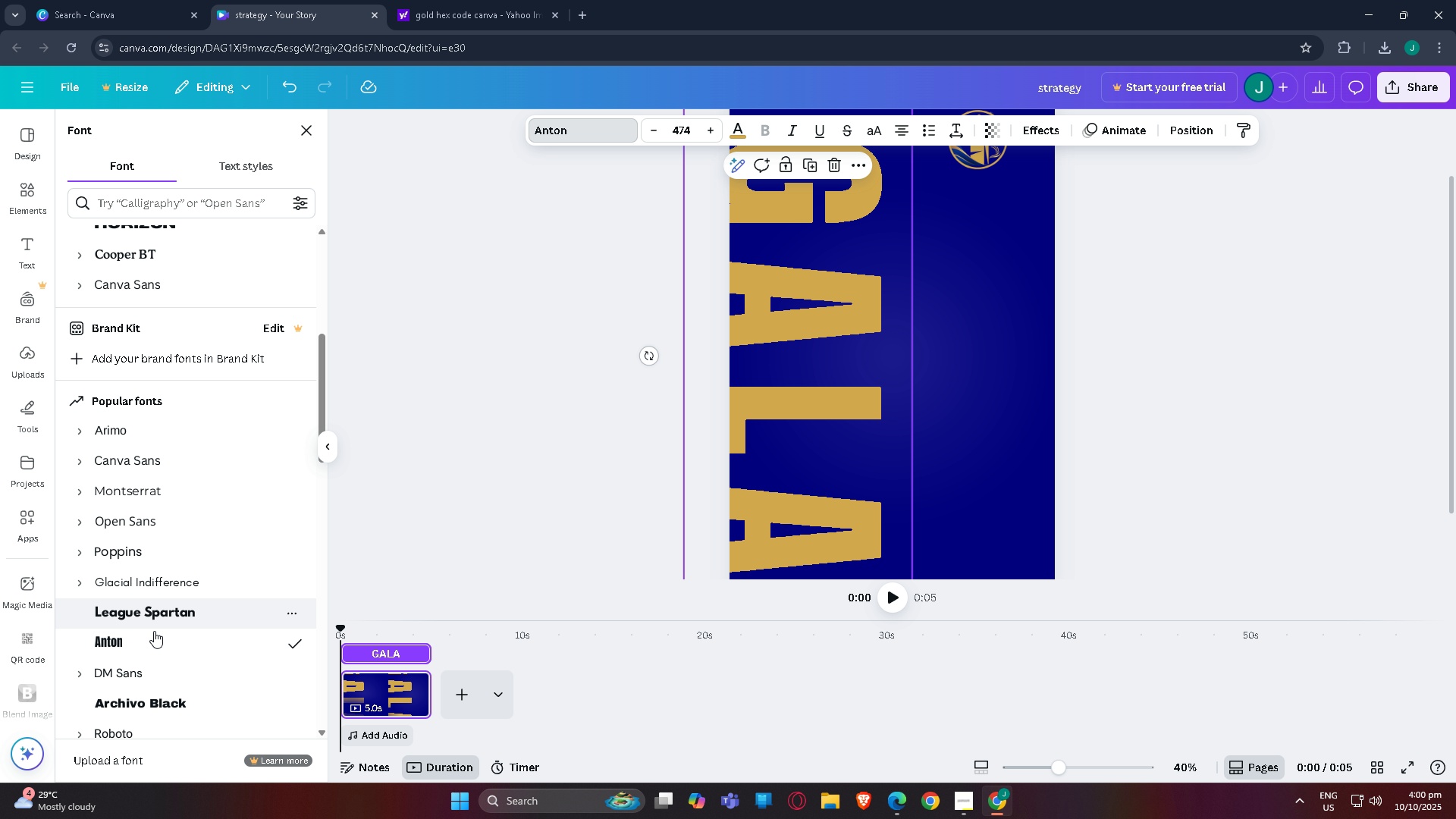 
left_click([154, 642])
 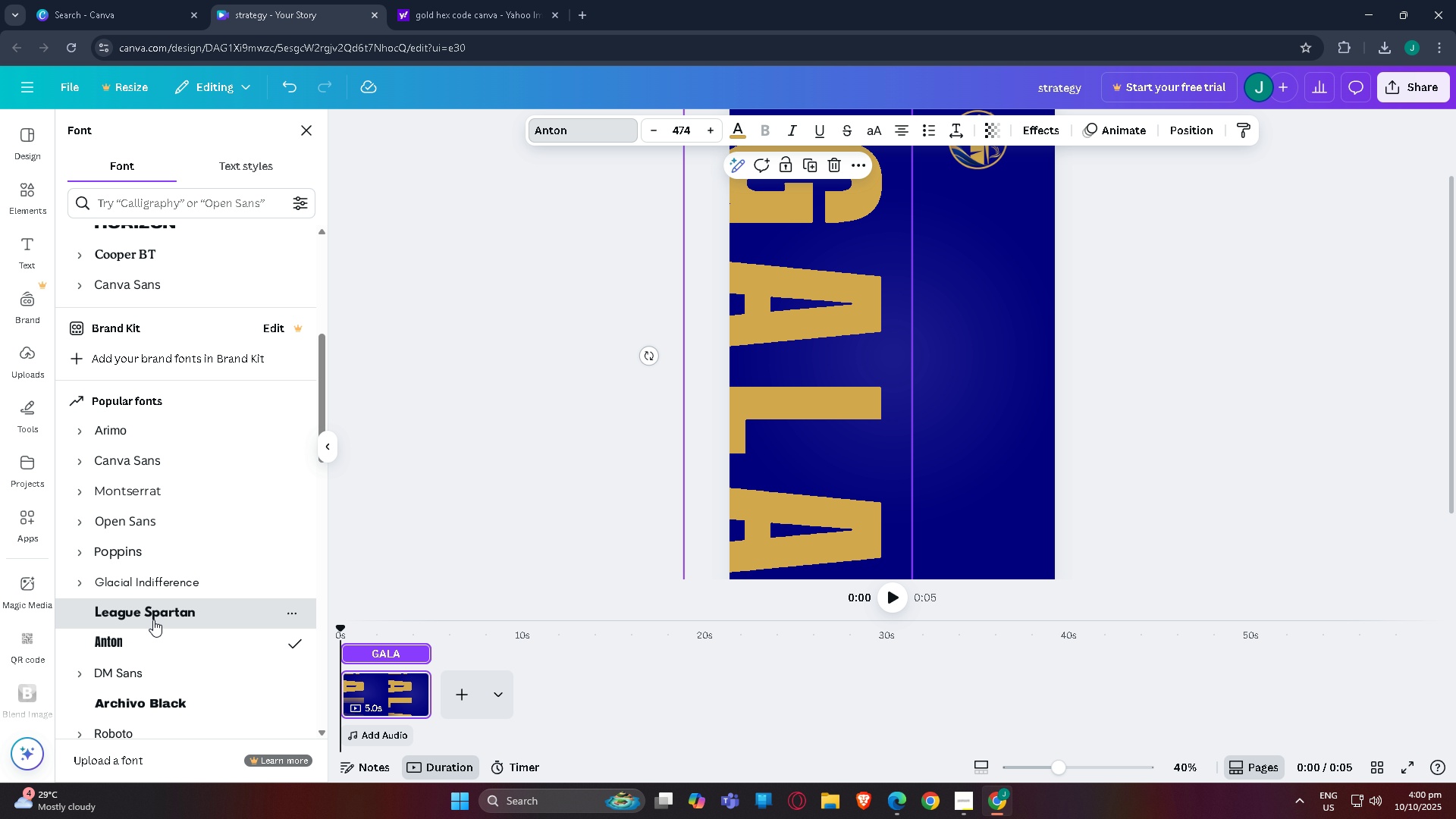 
left_click([153, 620])
 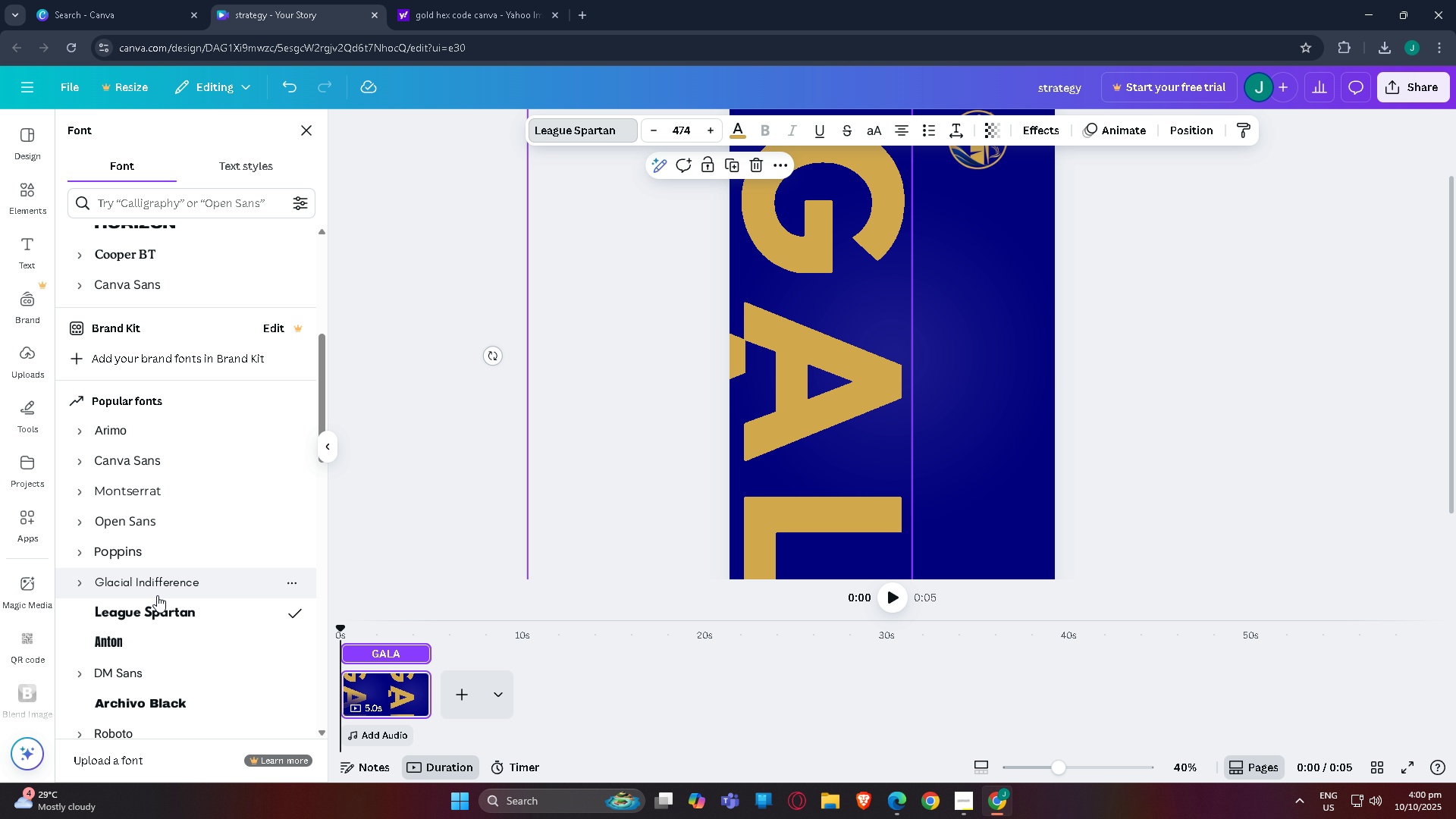 
left_click([157, 595])
 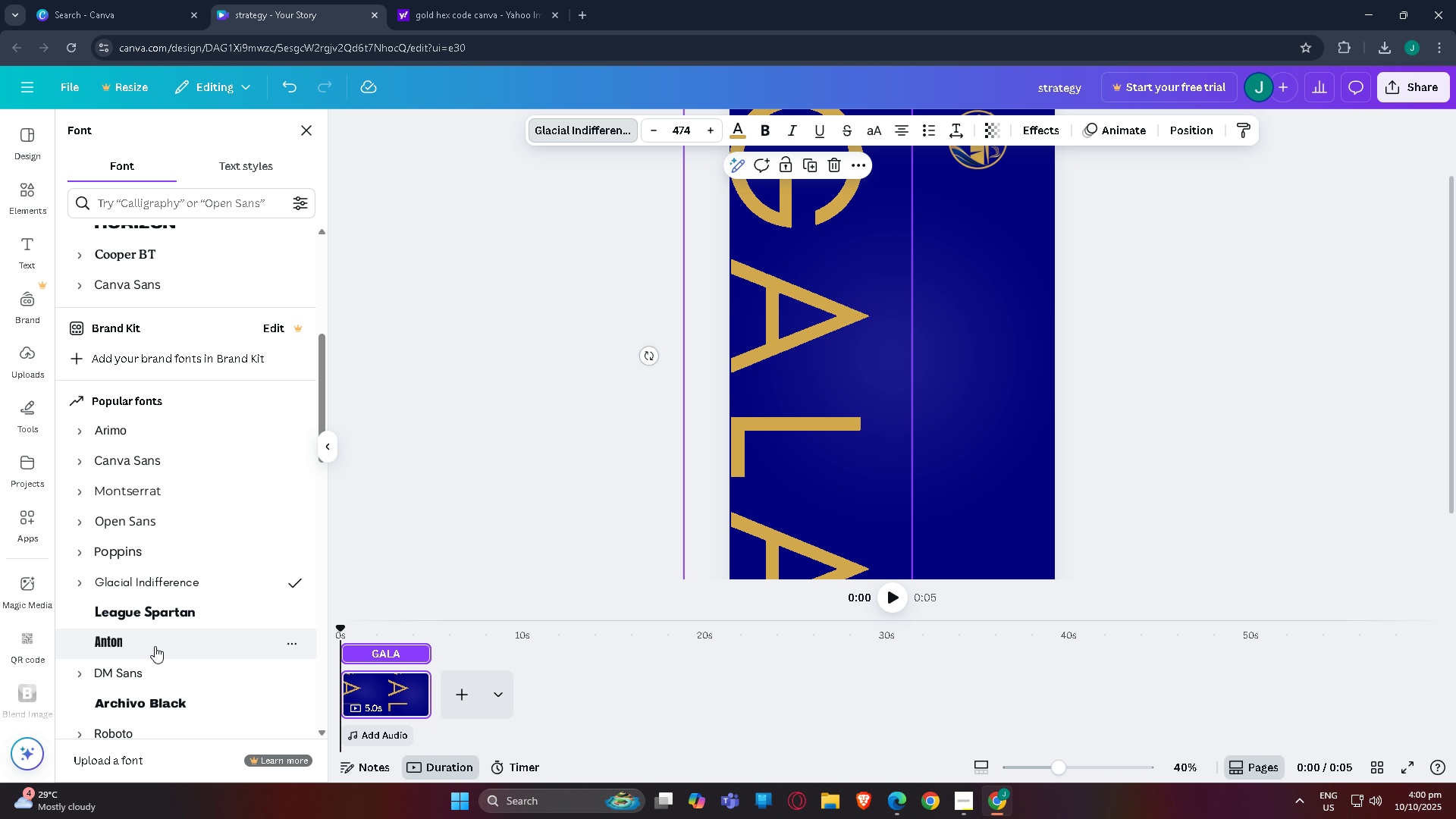 
scroll: coordinate [149, 641], scroll_direction: down, amount: 4.0
 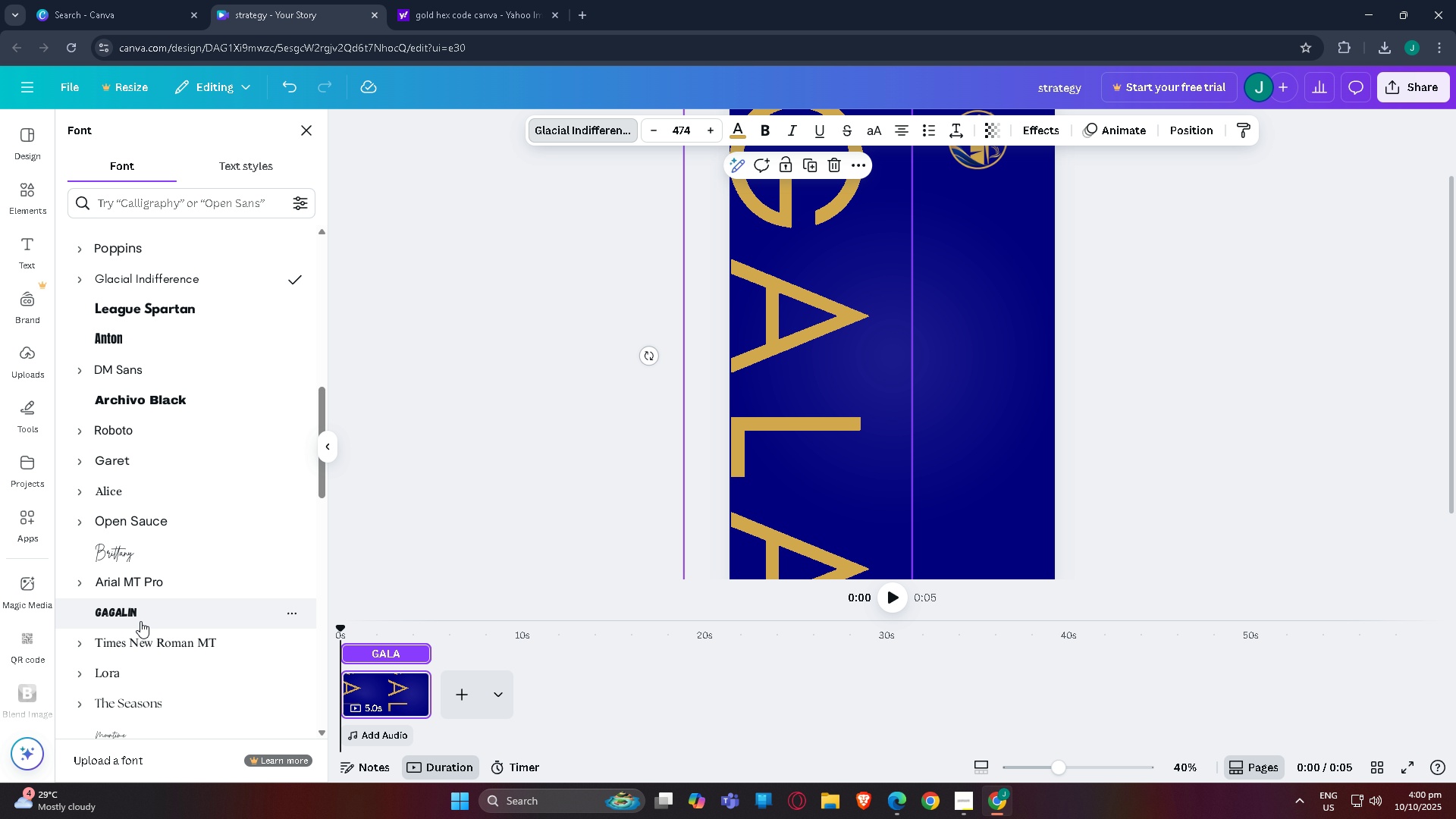 
left_click([140, 621])
 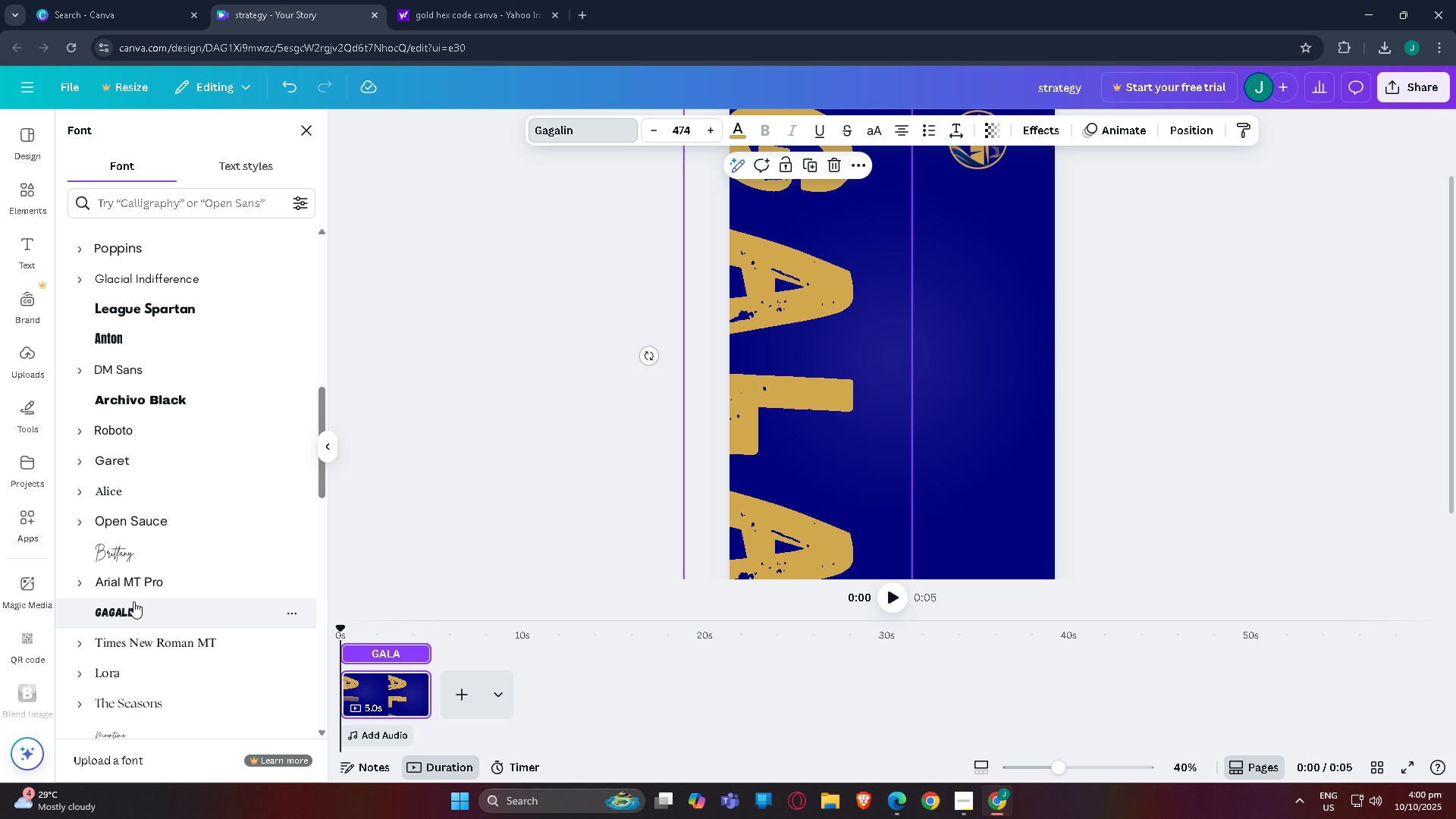 
left_click([131, 591])
 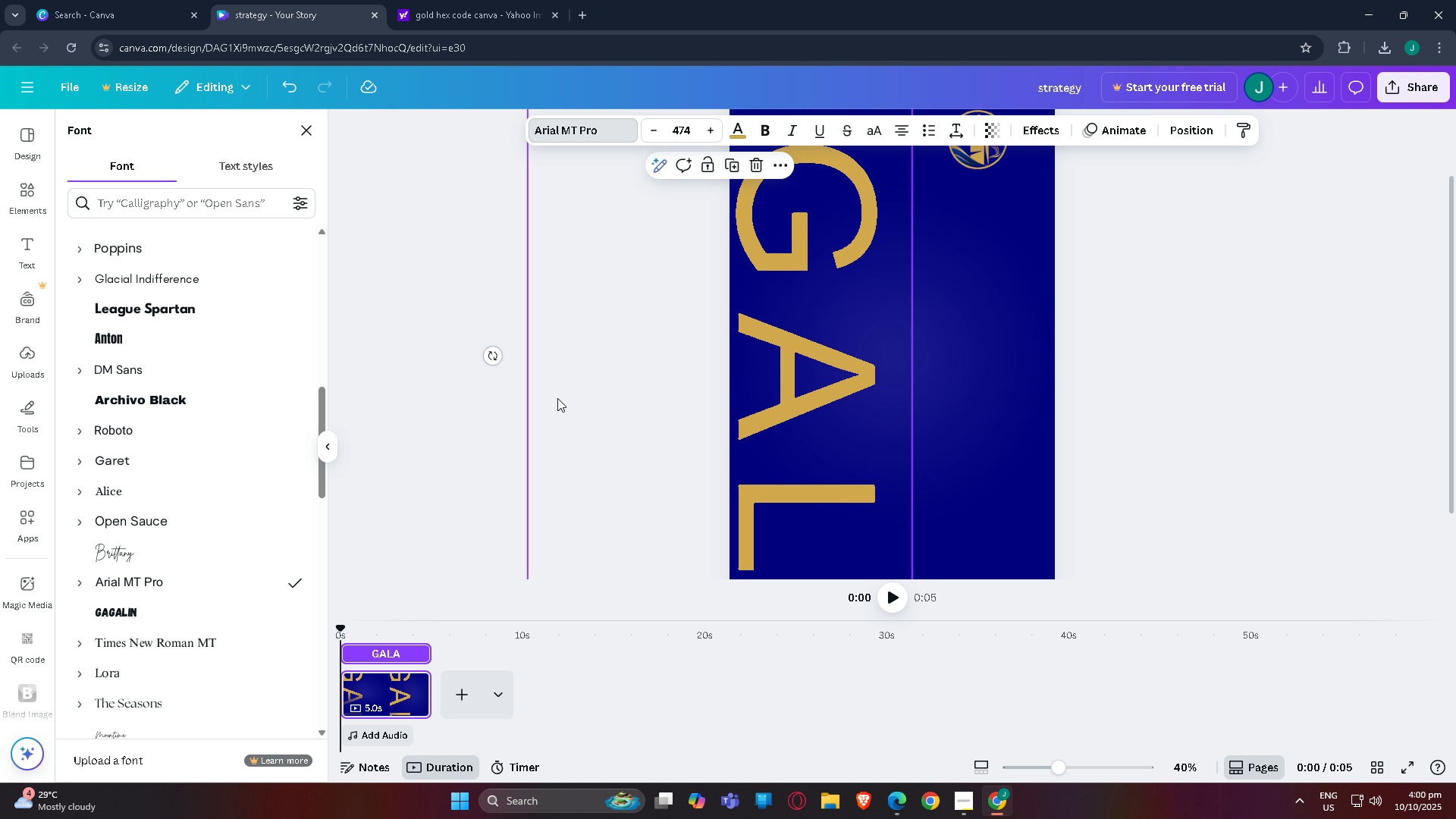 
wait(11.35)
 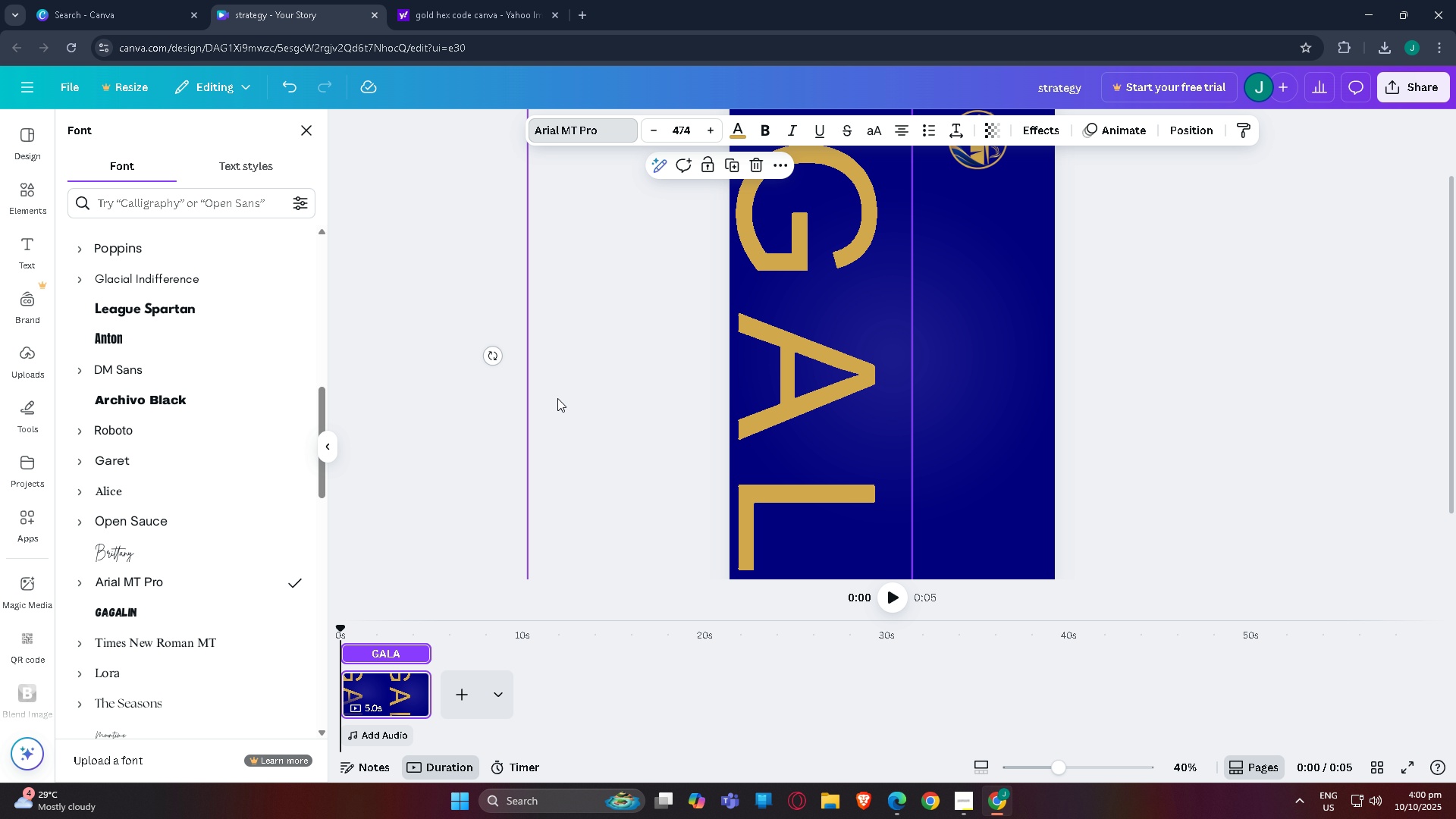 
left_click_drag(start_coordinate=[755, 395], to_coordinate=[747, 395])
 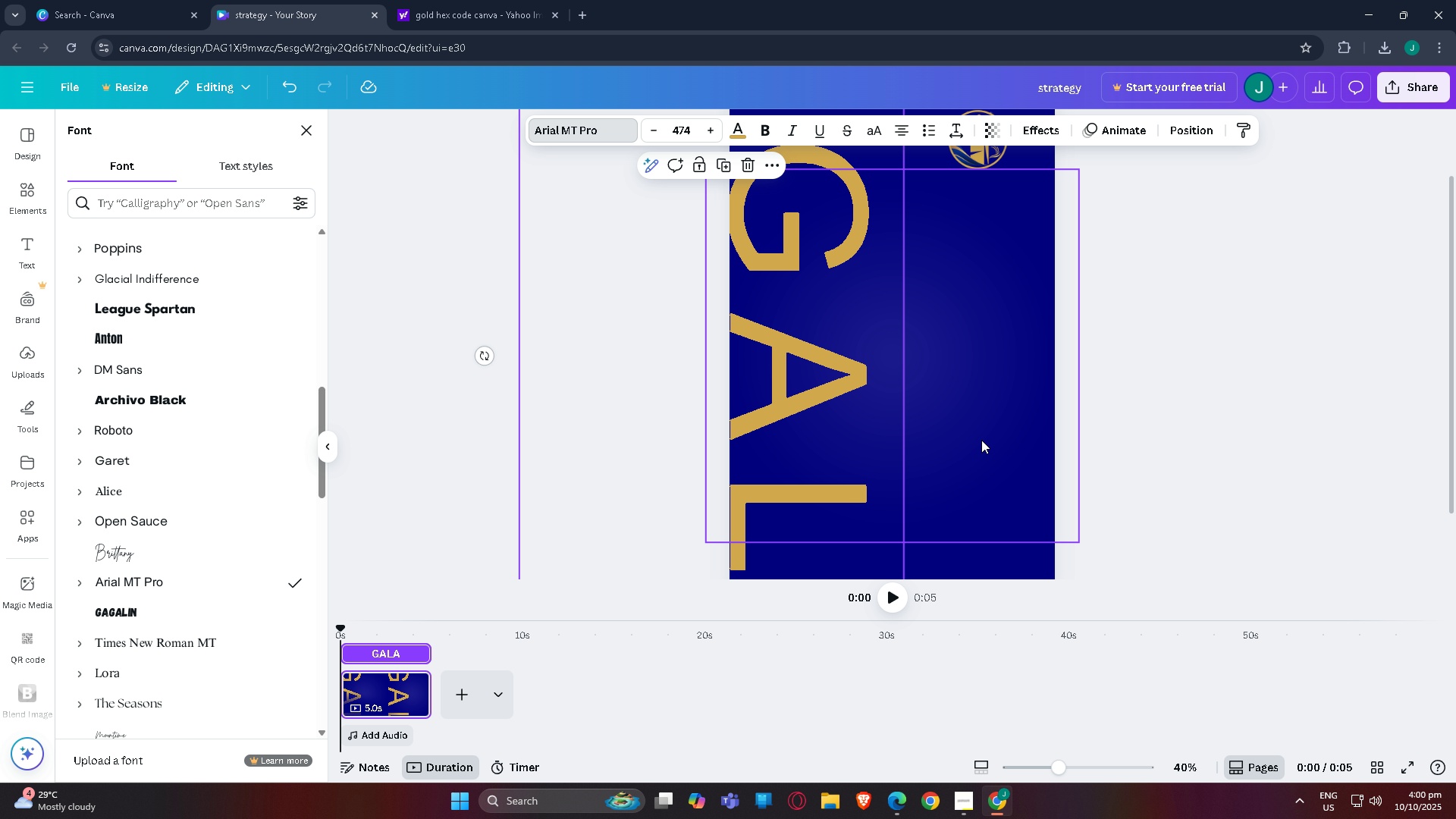 
scroll: coordinate [1065, 515], scroll_direction: down, amount: 4.0
 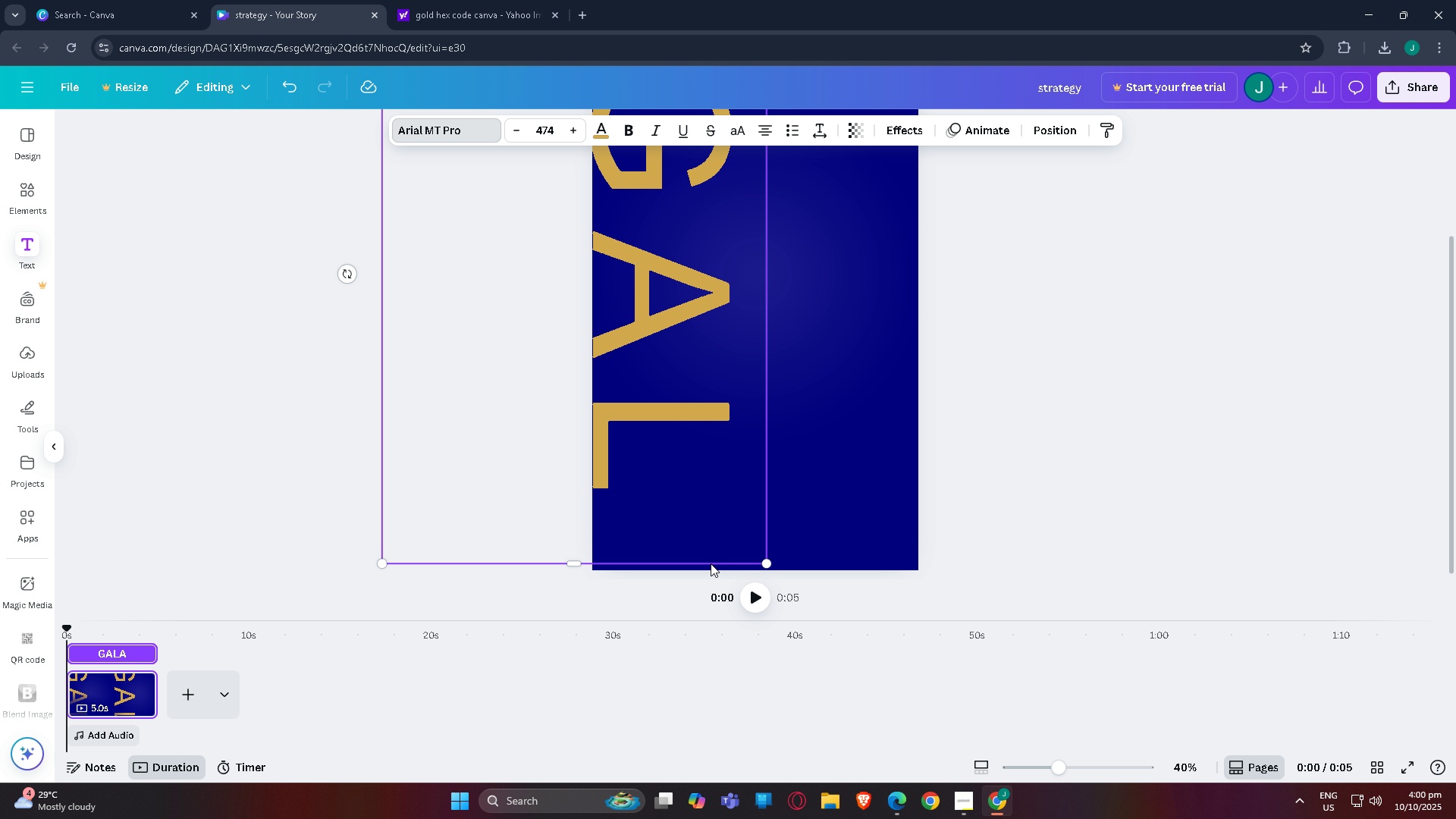 
left_click_drag(start_coordinate=[712, 565], to_coordinate=[705, 629])
 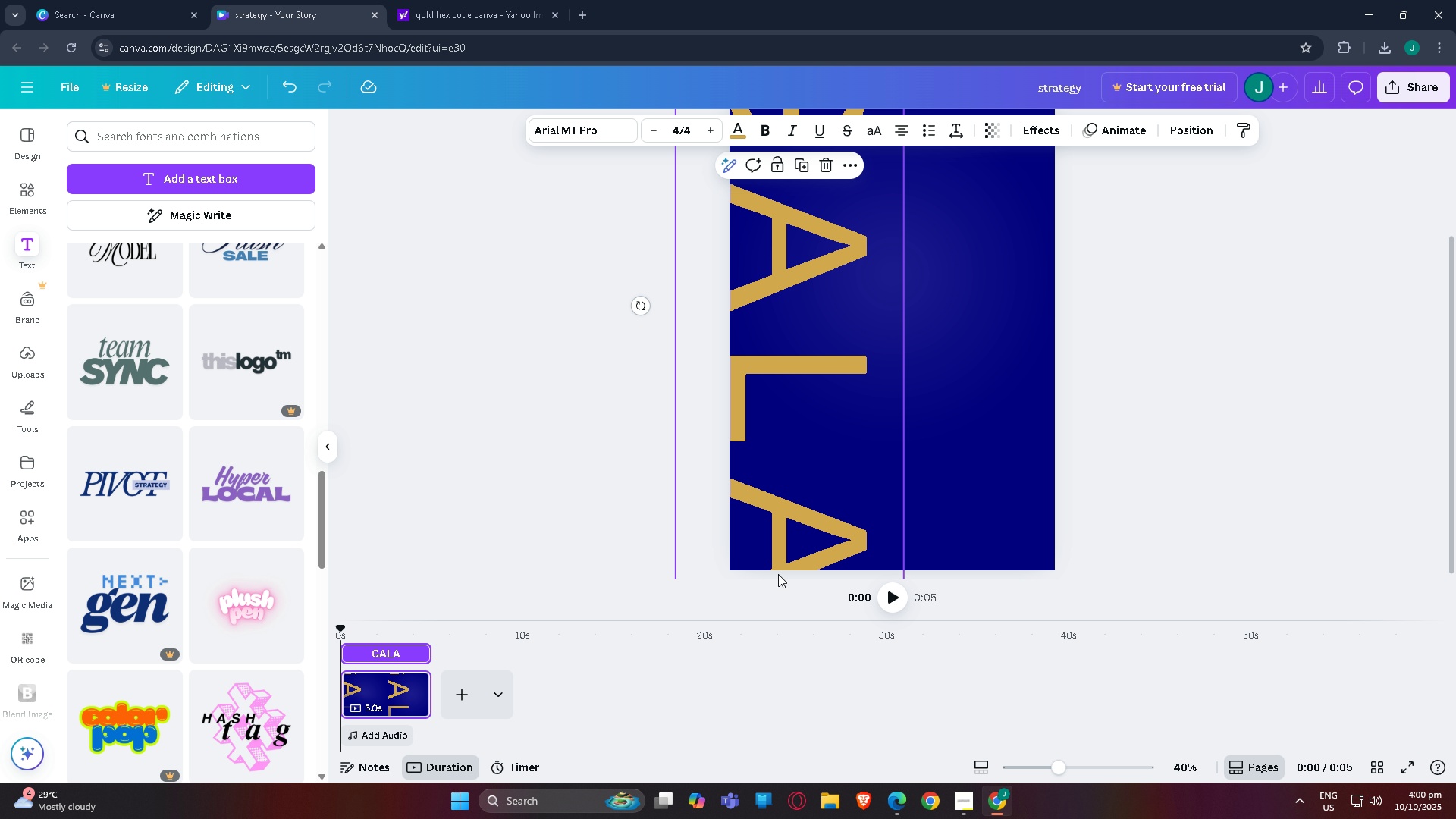 
scroll: coordinate [807, 517], scroll_direction: up, amount: 6.0
 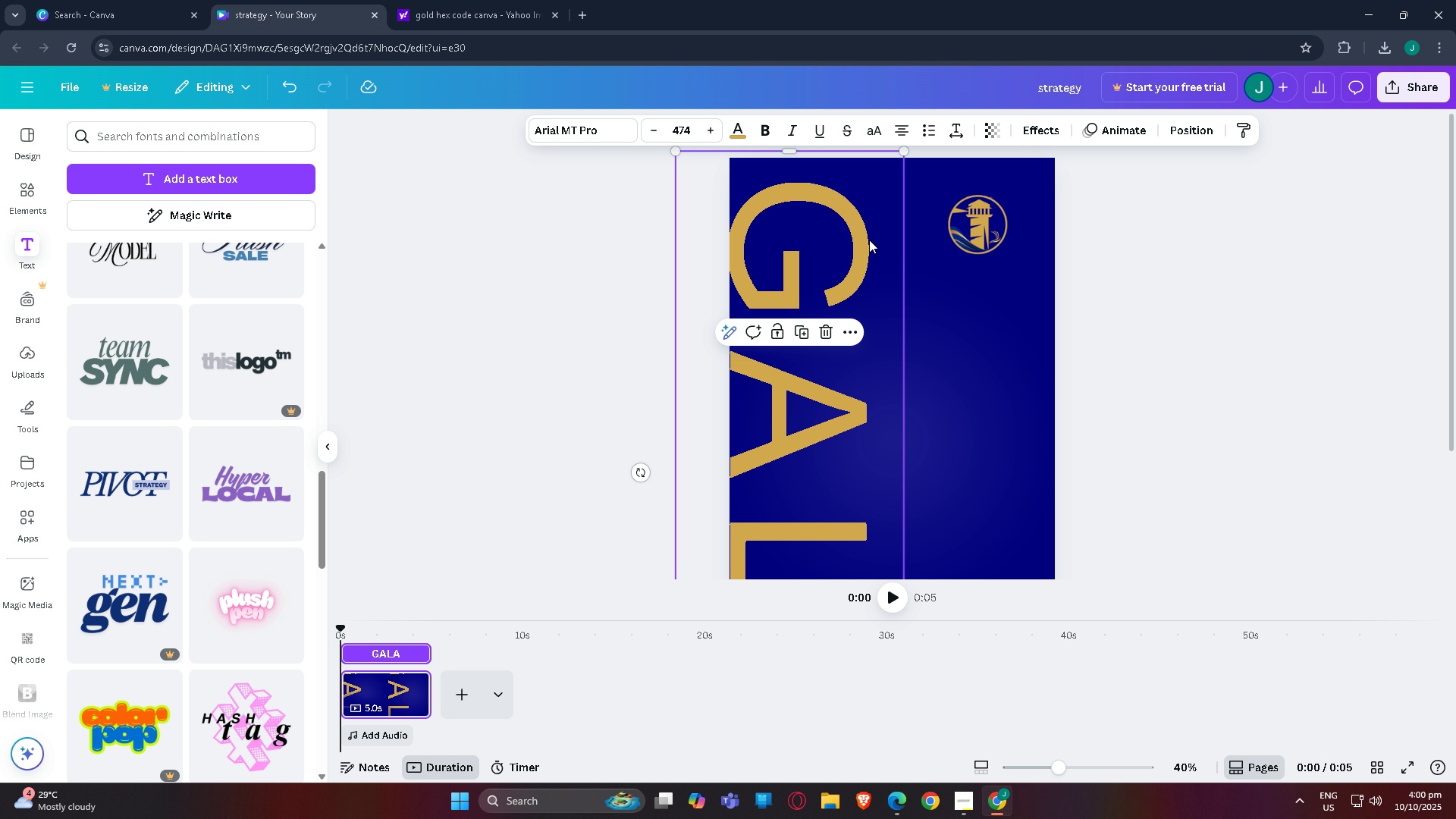 
left_click_drag(start_coordinate=[858, 273], to_coordinate=[858, 251])
 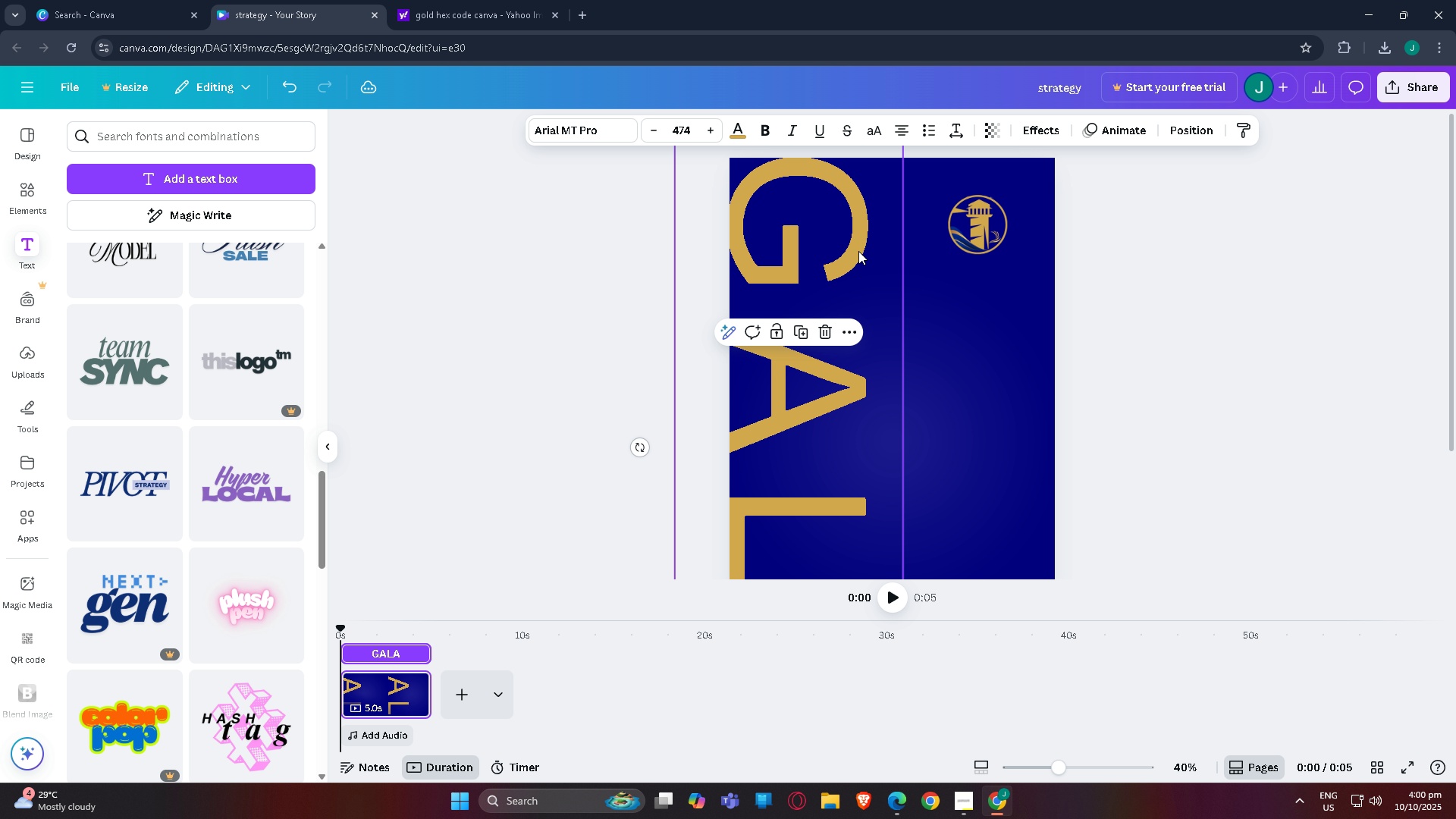 
scroll: coordinate [862, 253], scroll_direction: up, amount: 3.0
 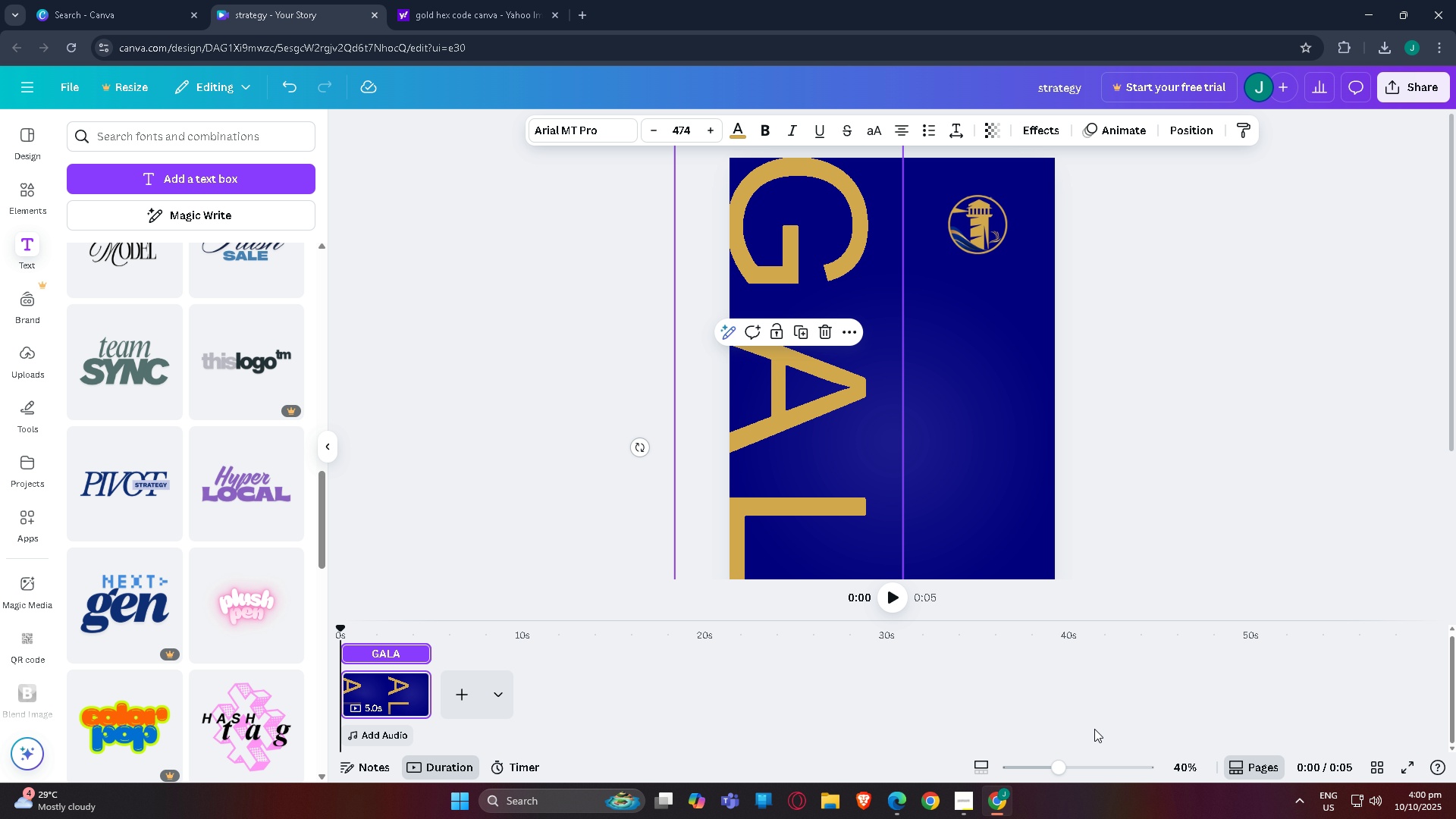 
left_click_drag(start_coordinate=[1052, 779], to_coordinate=[1038, 777])
 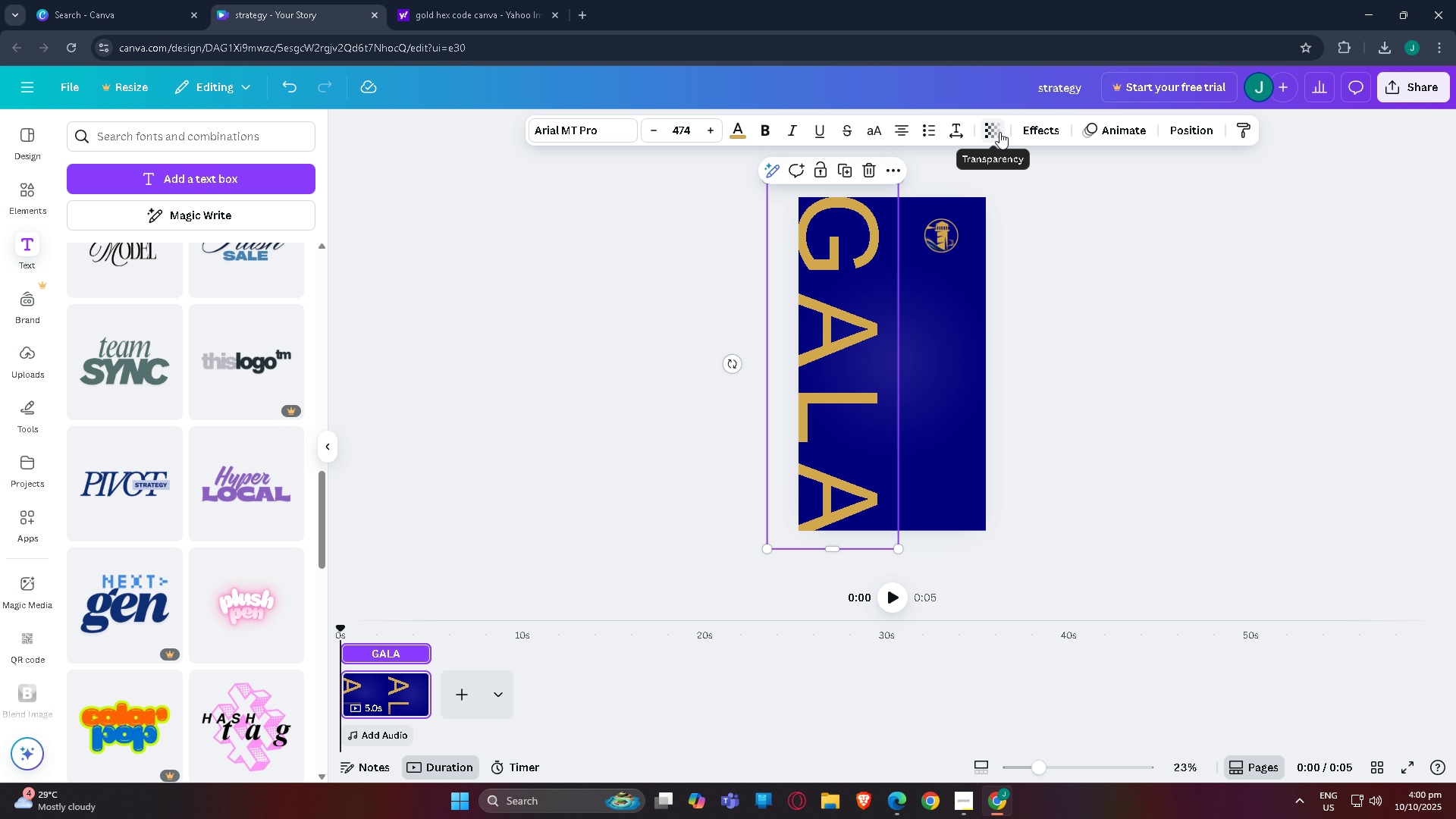 
double_click([946, 128])
 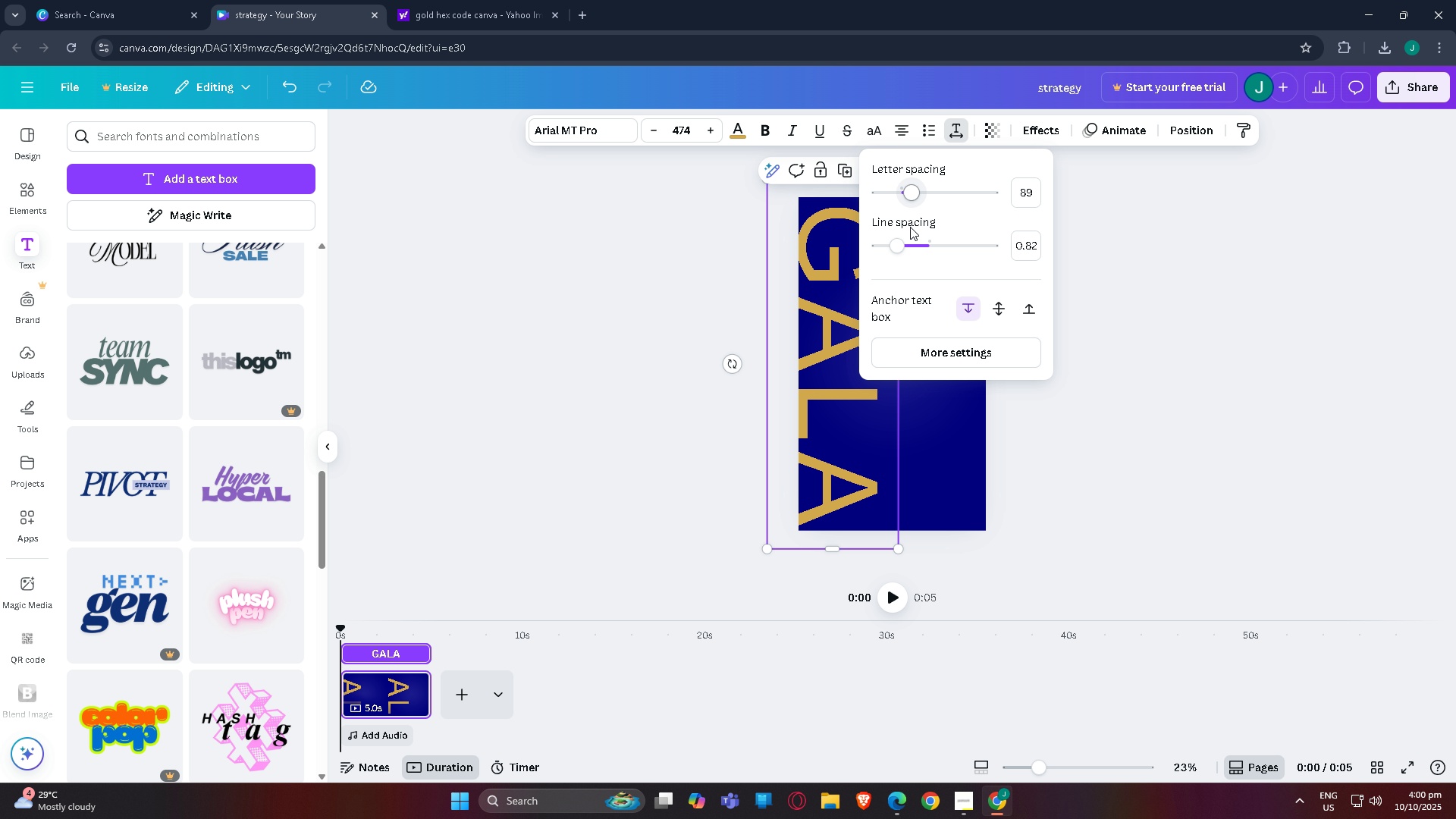 
left_click([621, 427])
 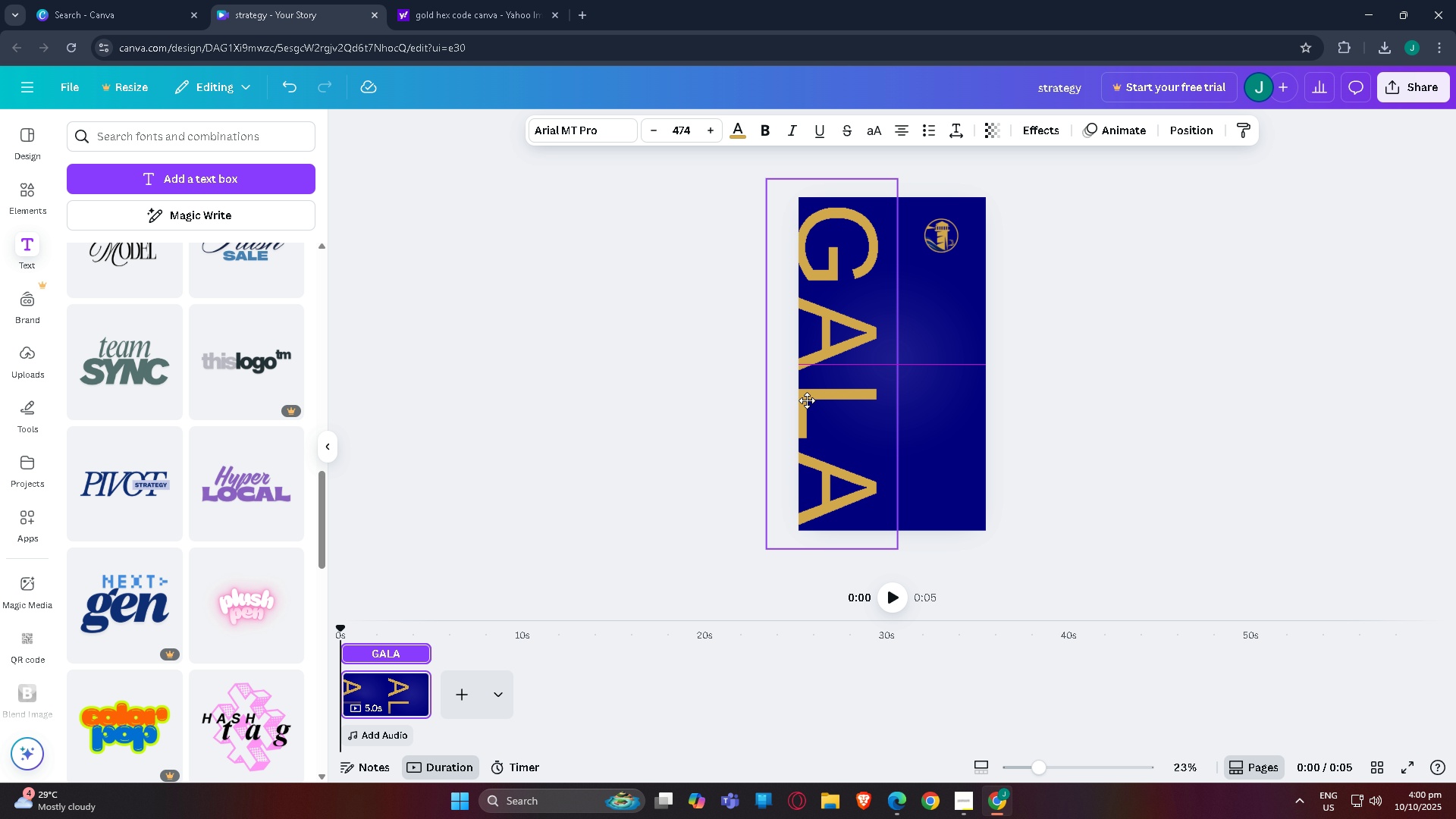 
left_click([1122, 371])
 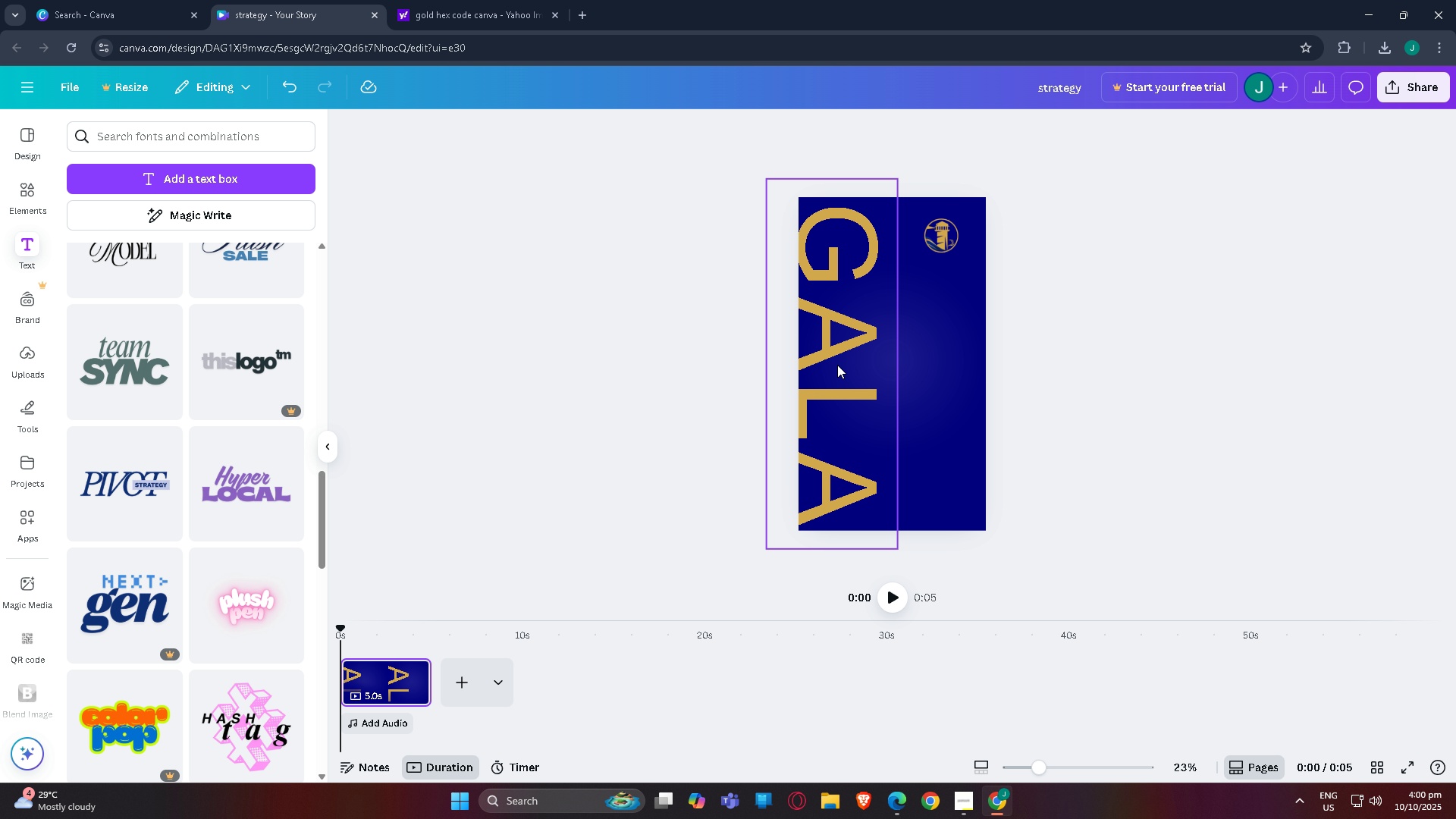 
left_click_drag(start_coordinate=[836, 365], to_coordinate=[838, 353])
 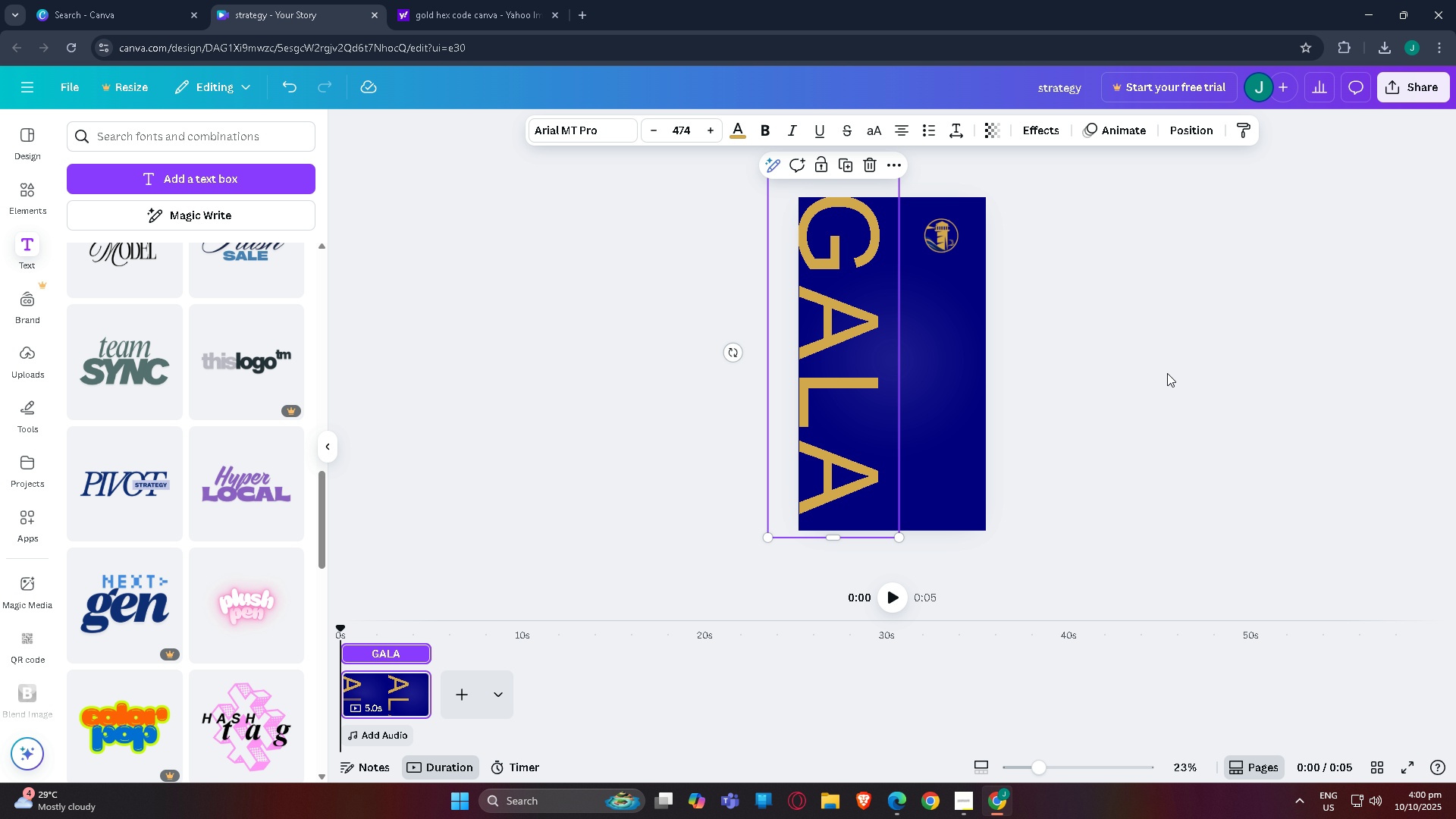 
left_click([1167, 373])
 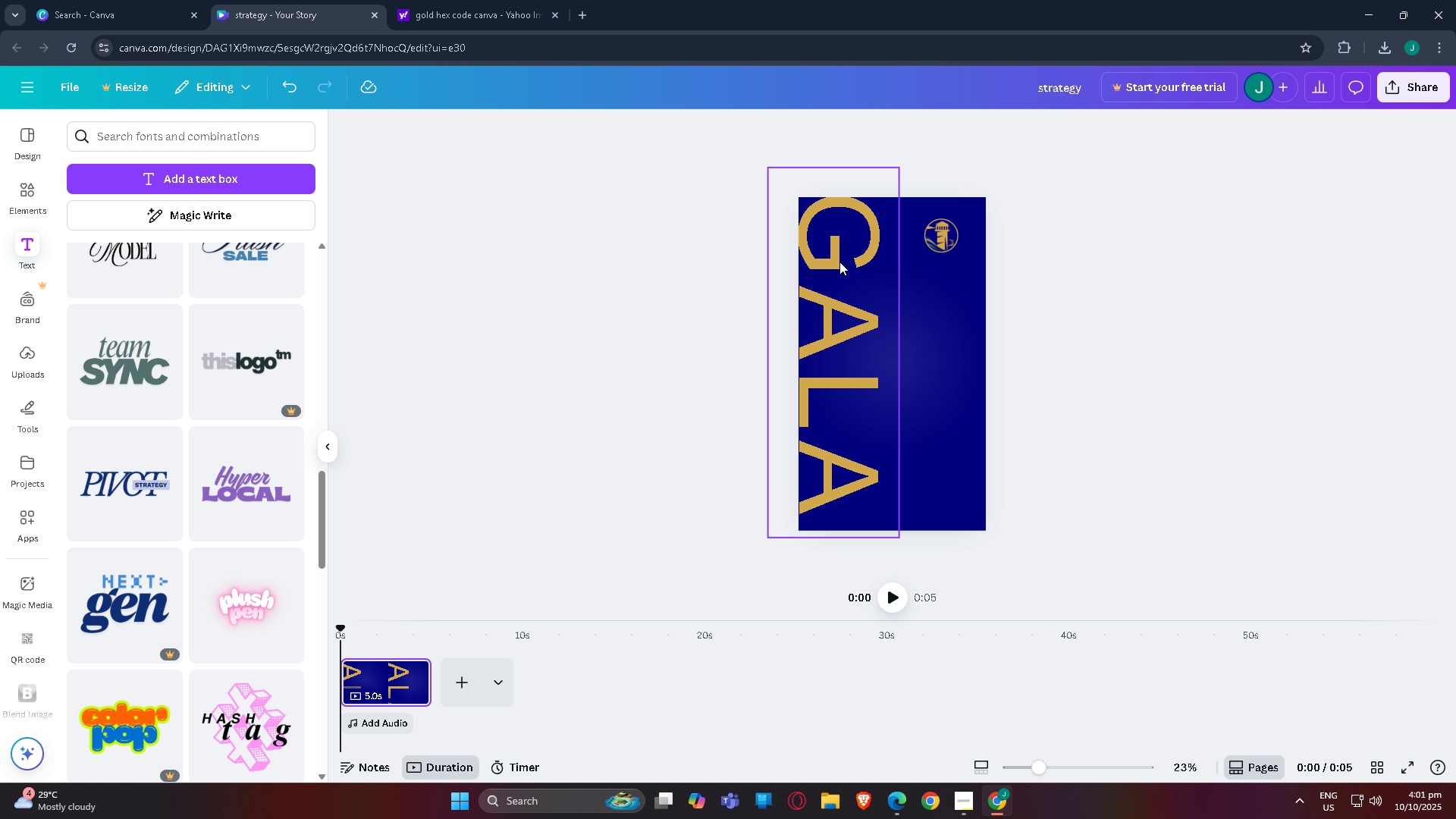 
left_click([839, 262])
 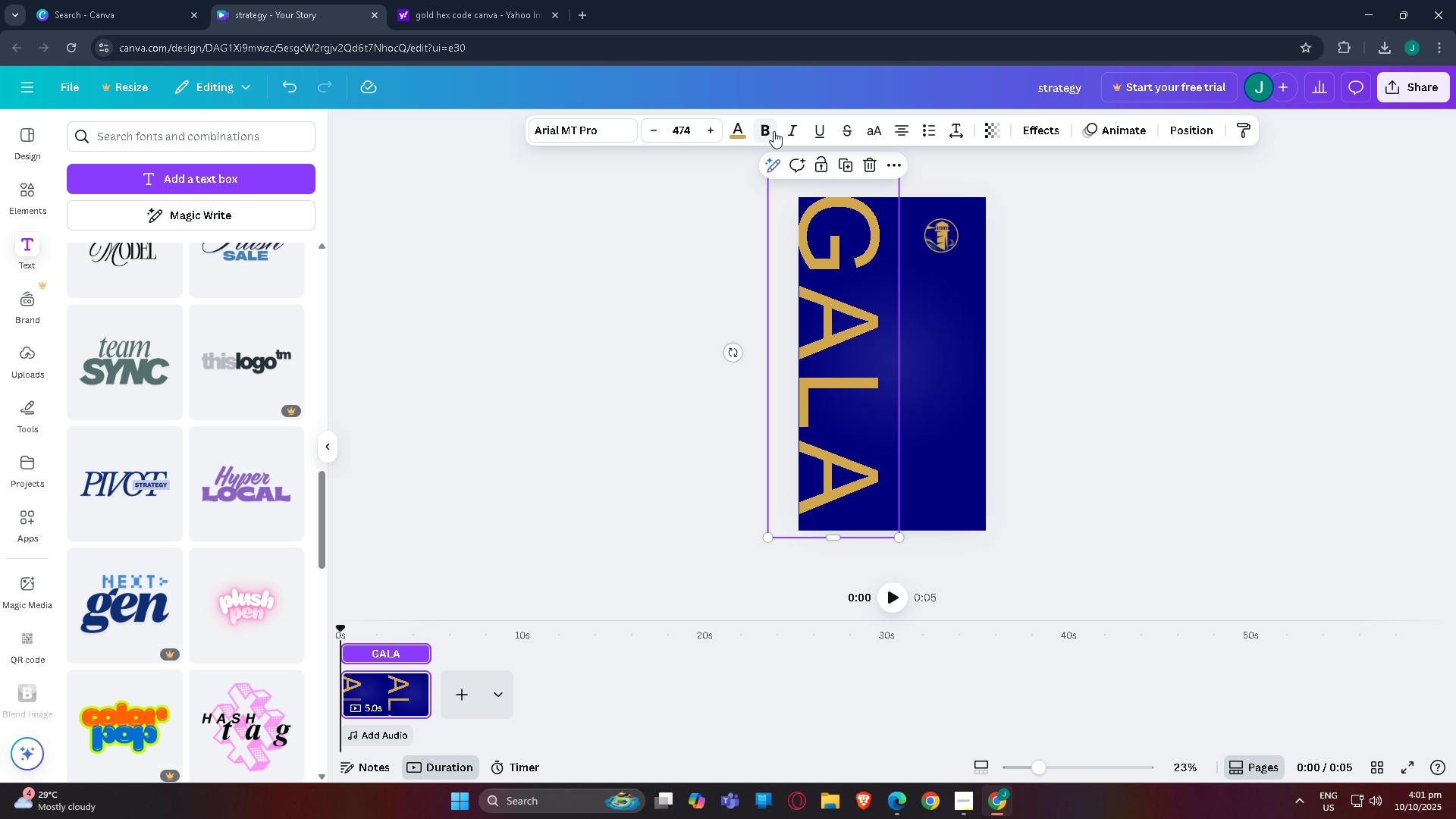 
mouse_move([766, 129])
 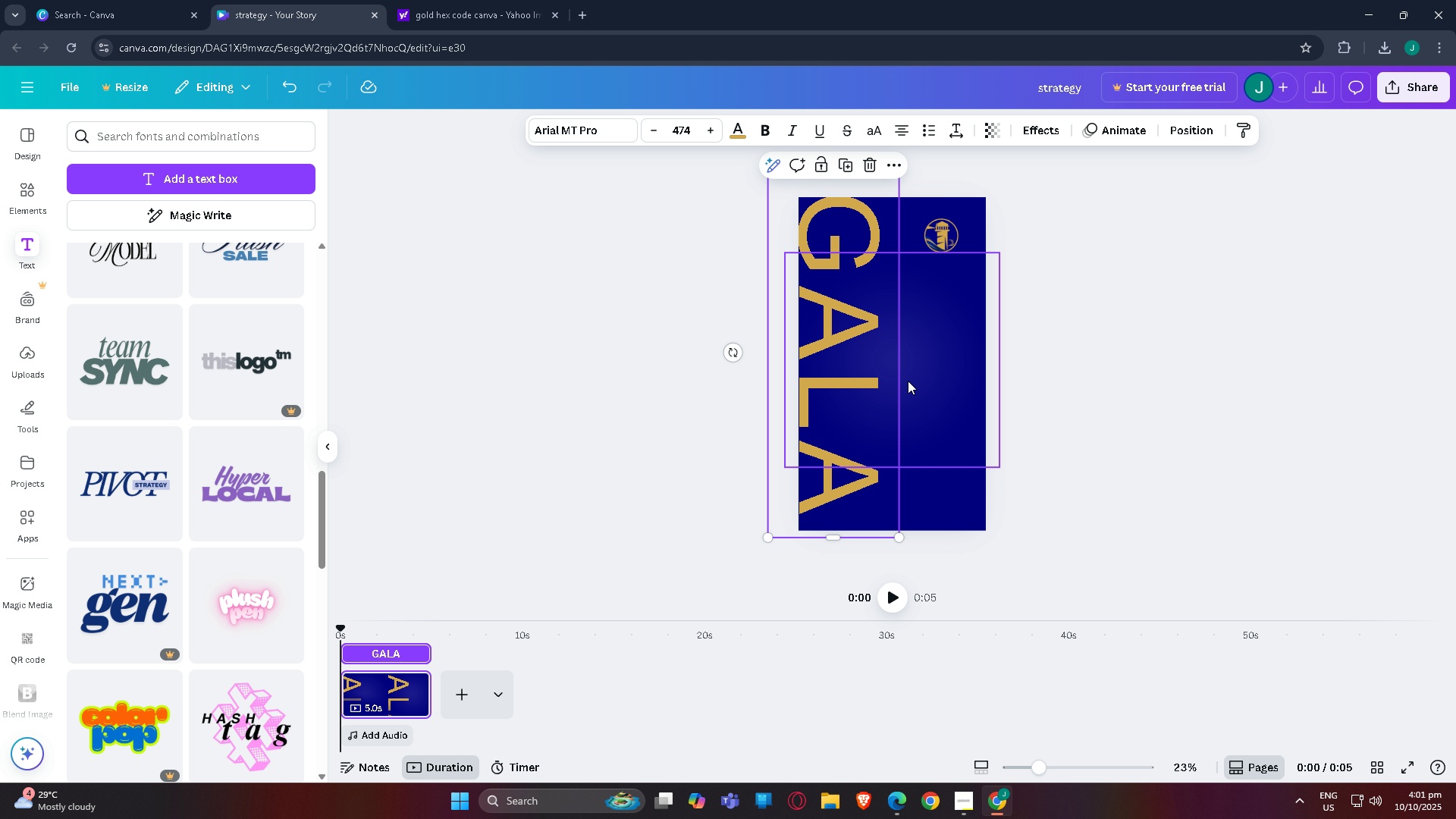 
left_click([908, 381])
 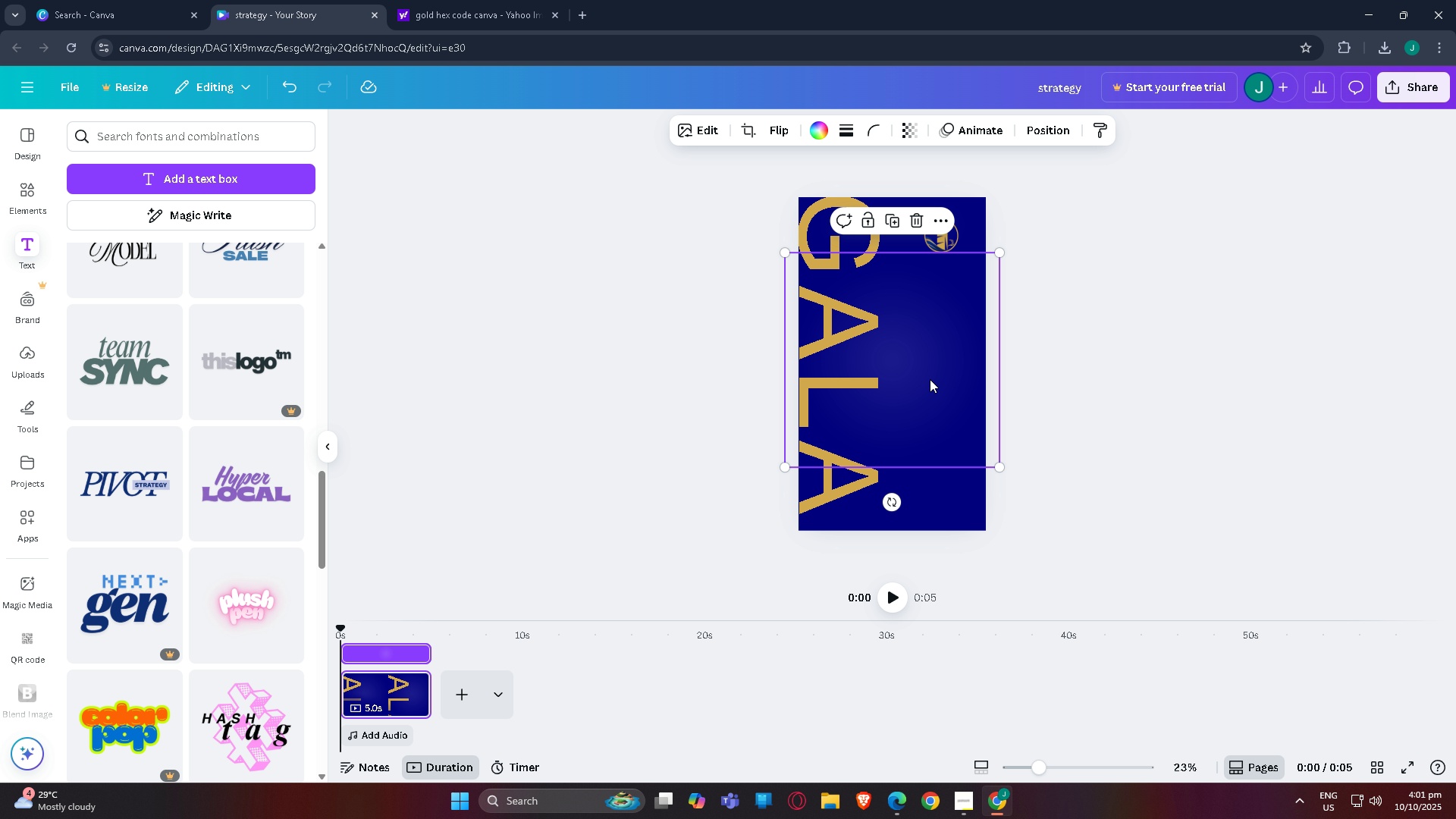 
left_click_drag(start_coordinate=[930, 379], to_coordinate=[927, 386])
 